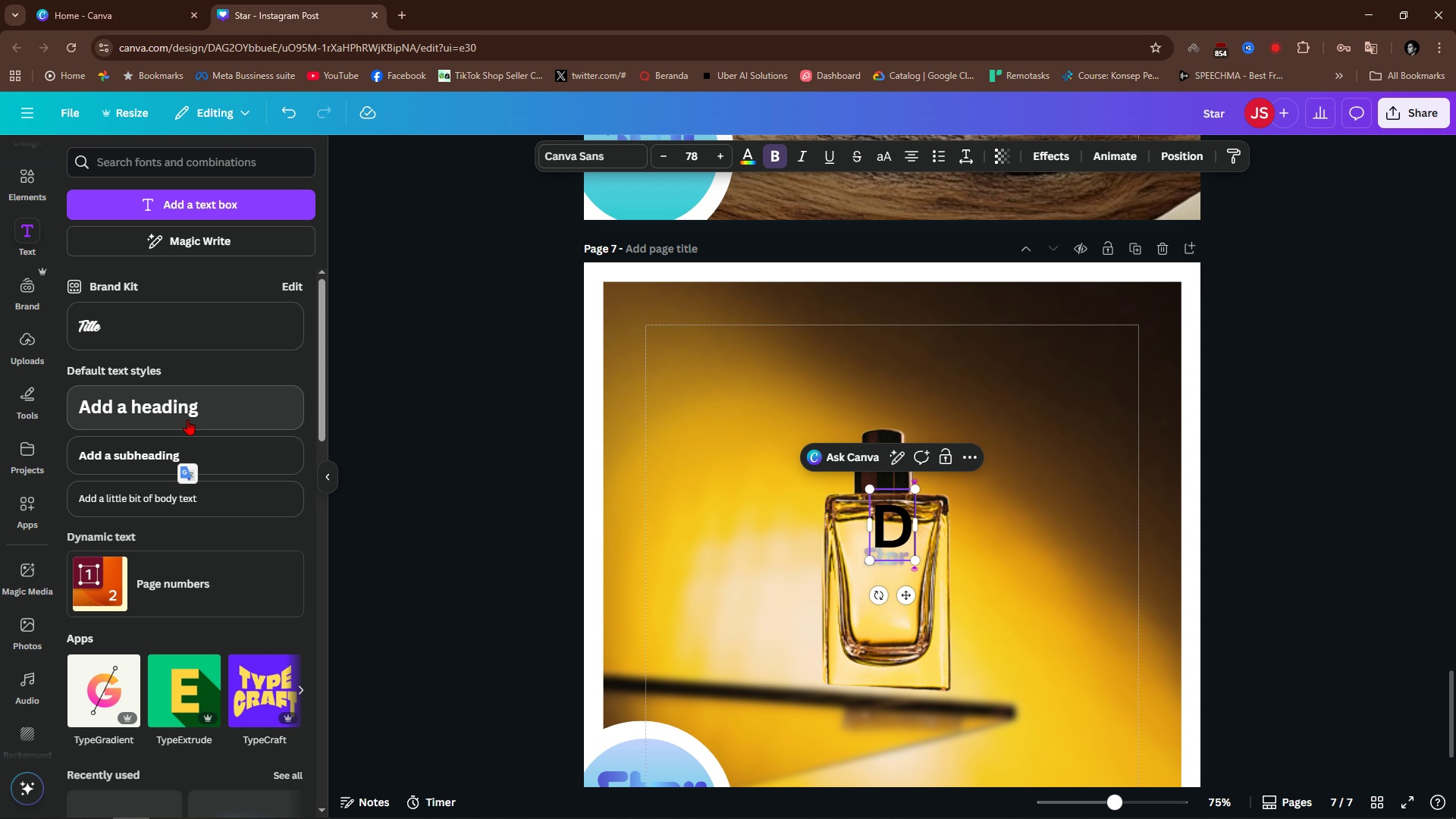 
type(Deep Dawn)
 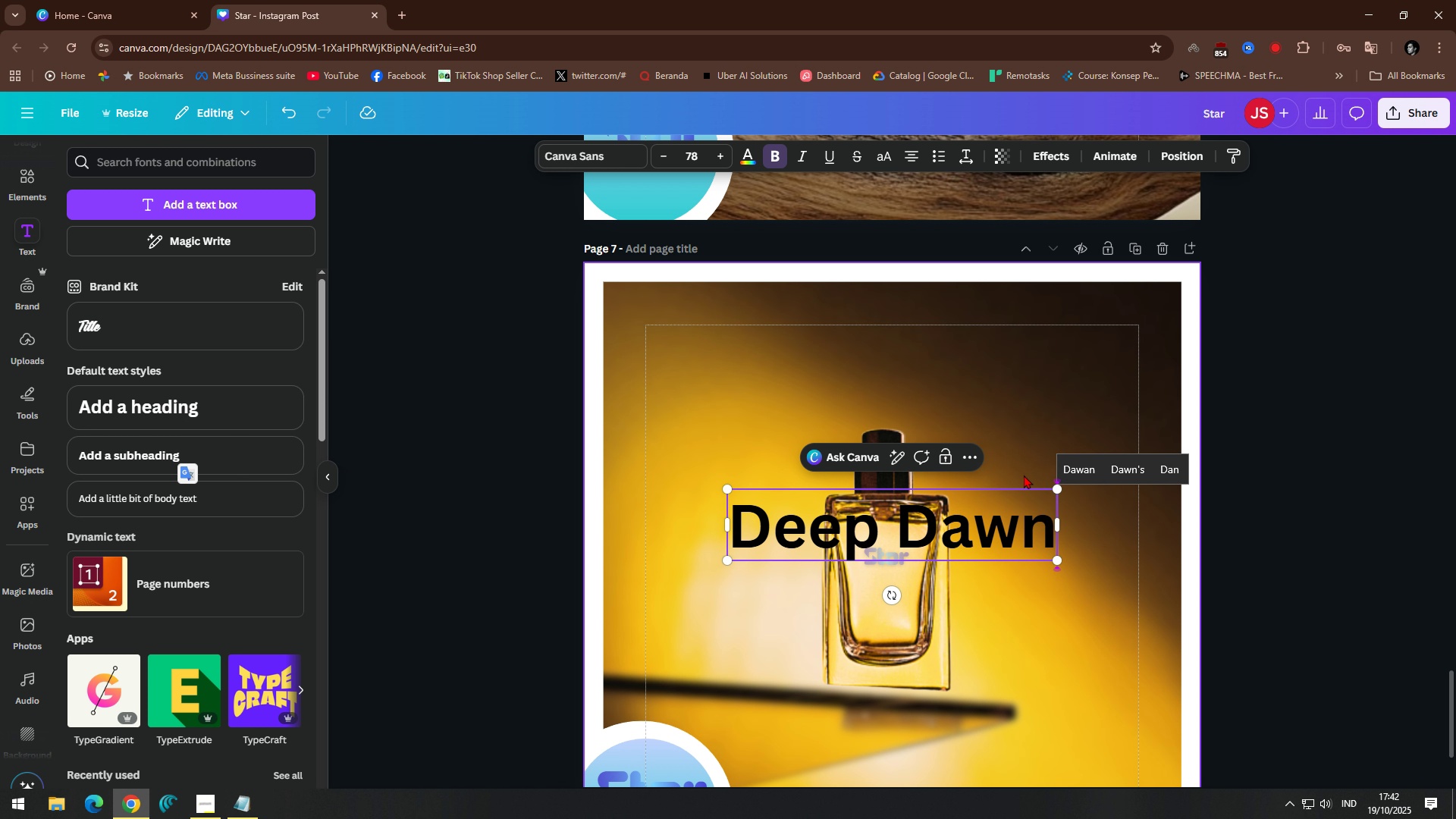 
wait(5.32)
 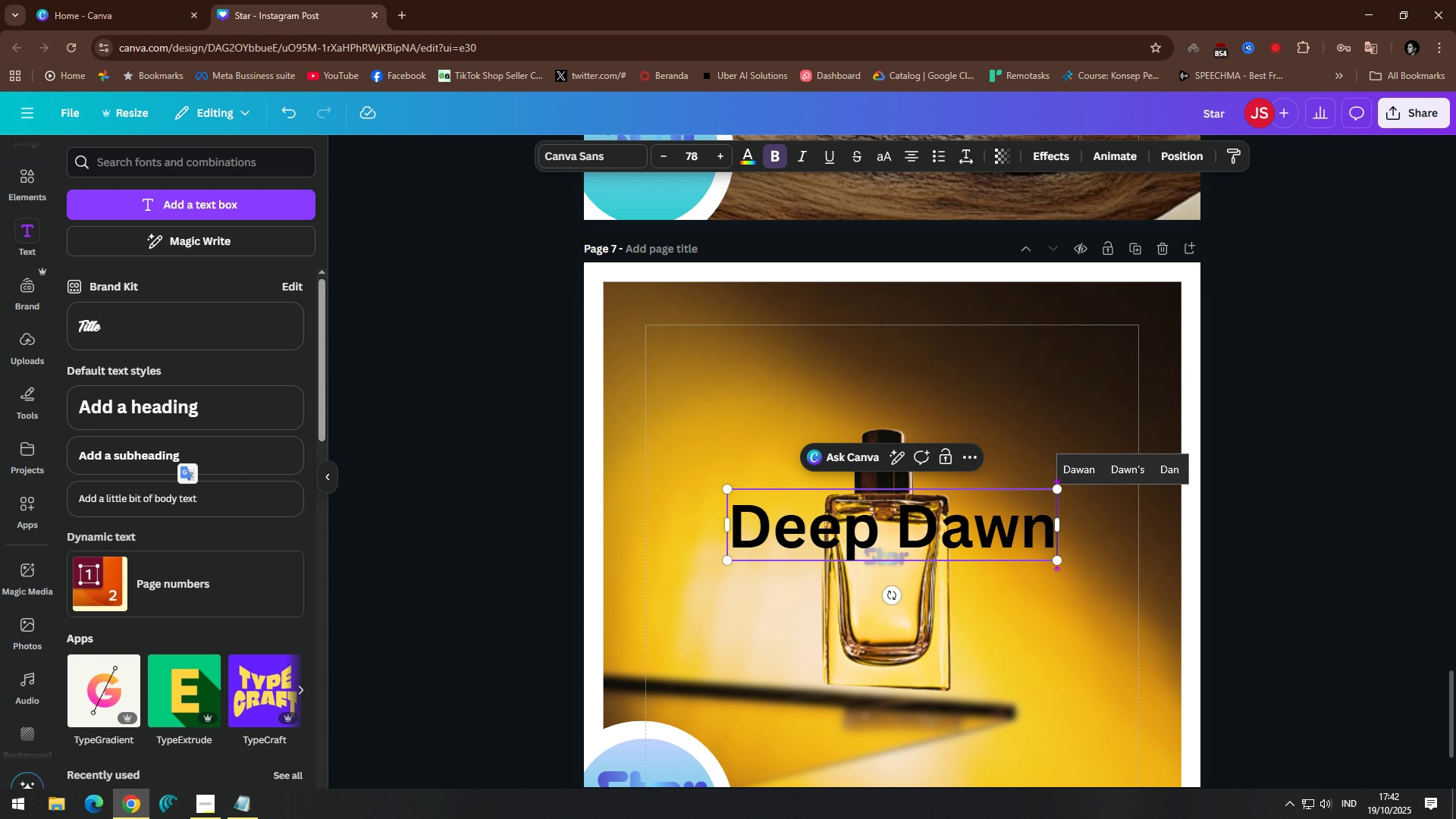 
left_click_drag(start_coordinate=[953, 534], to_coordinate=[874, 372])
 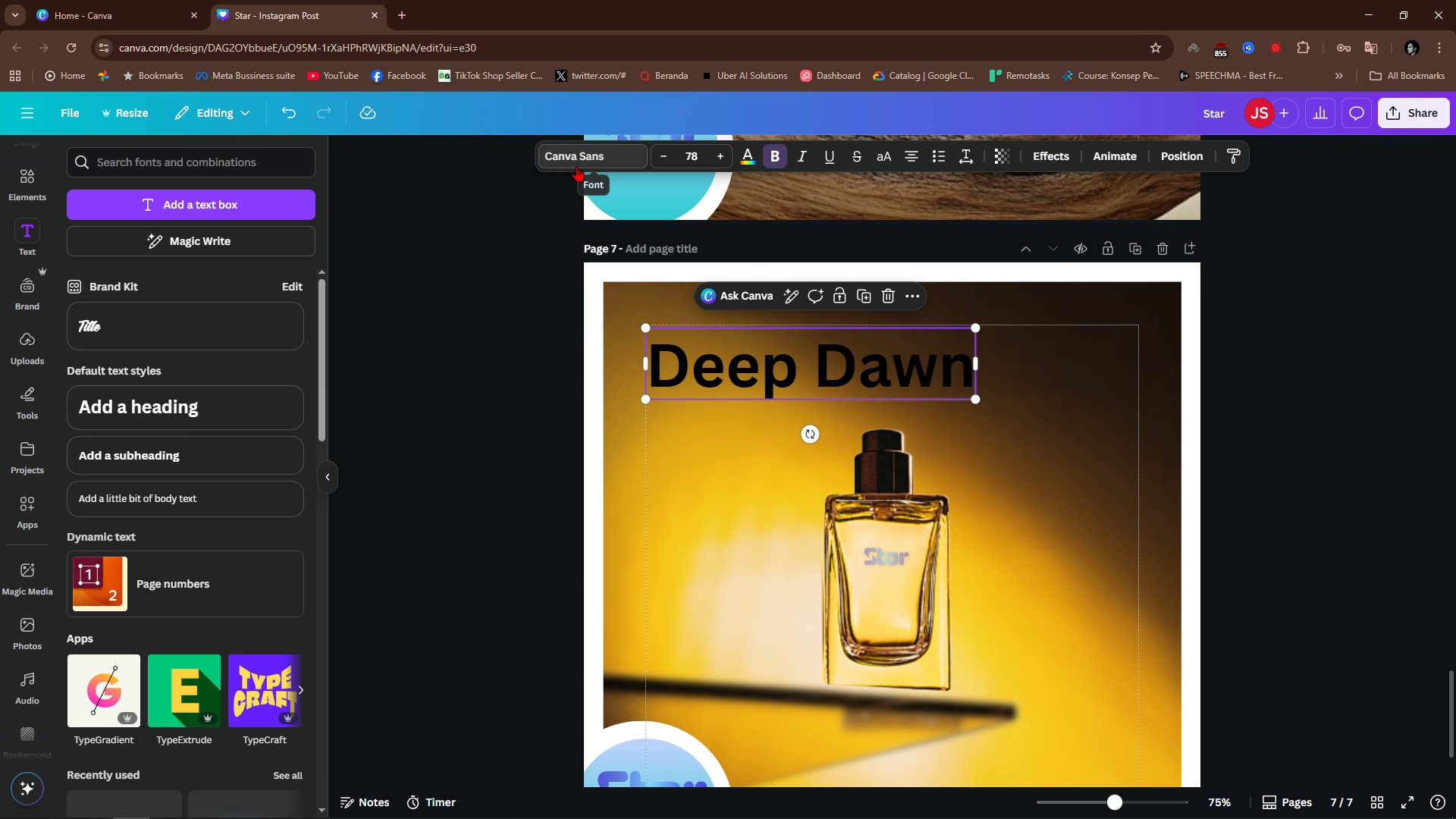 
left_click([576, 166])
 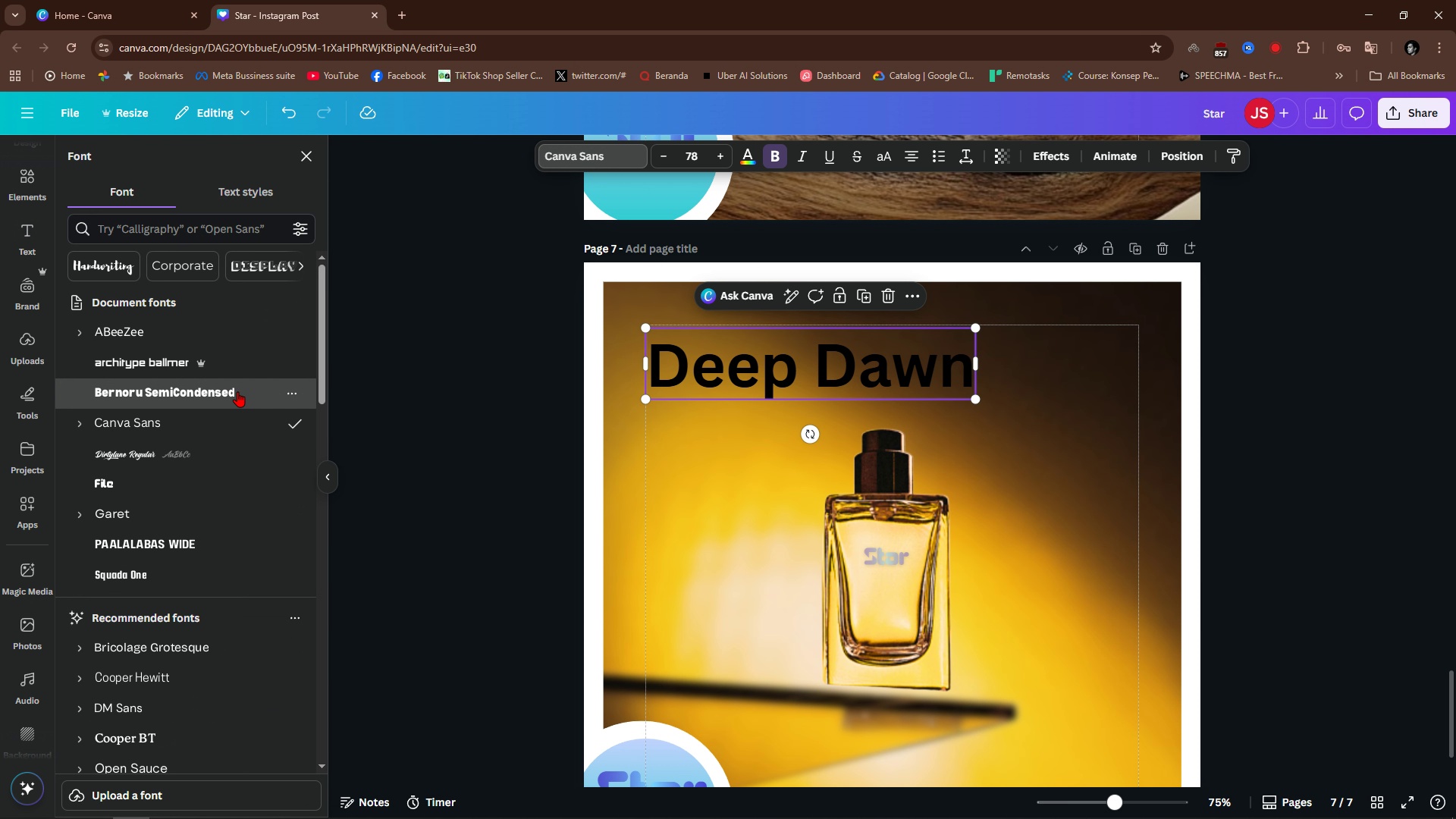 
left_click([237, 391])
 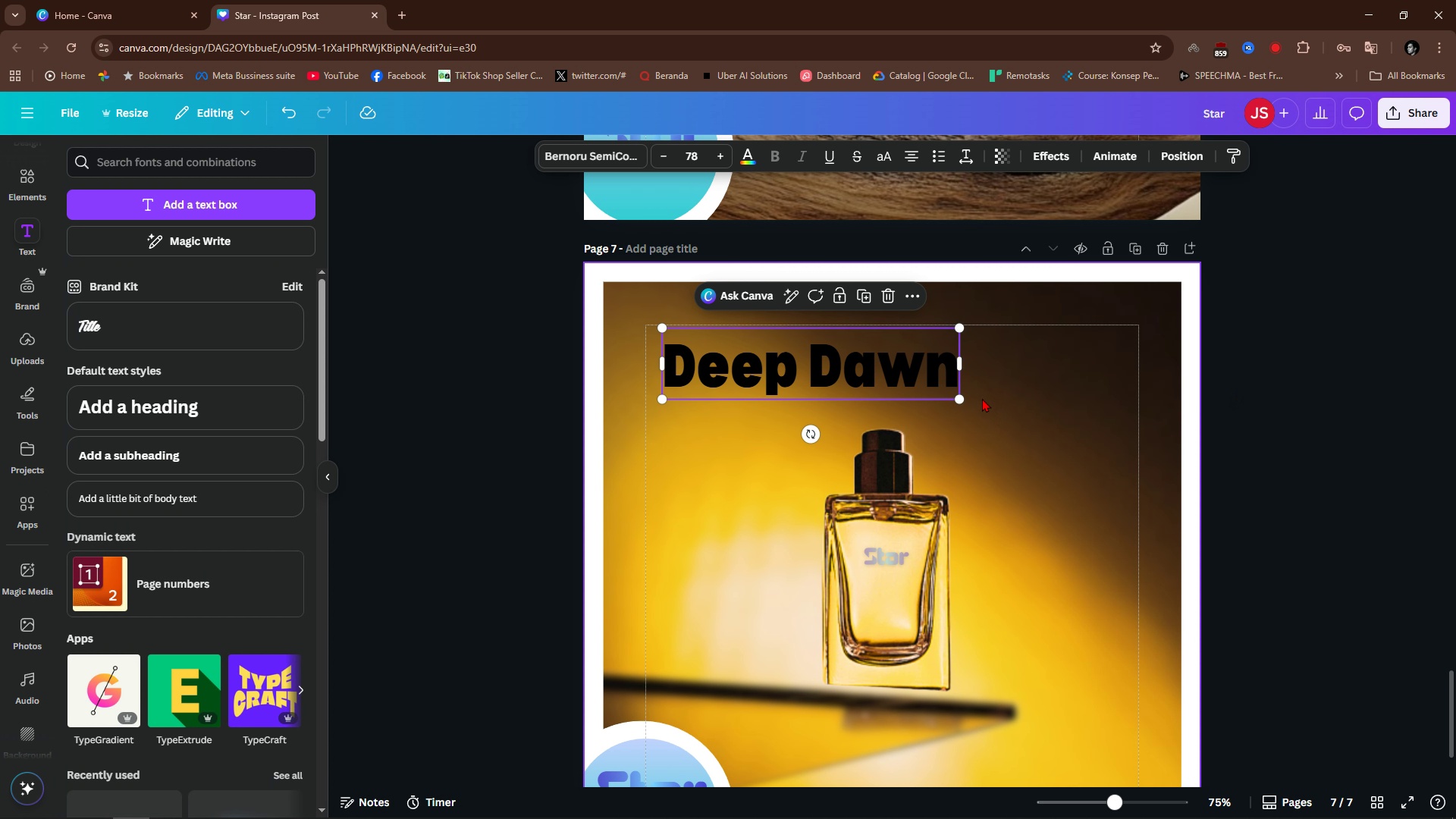 
left_click_drag(start_coordinate=[864, 382], to_coordinate=[851, 372])
 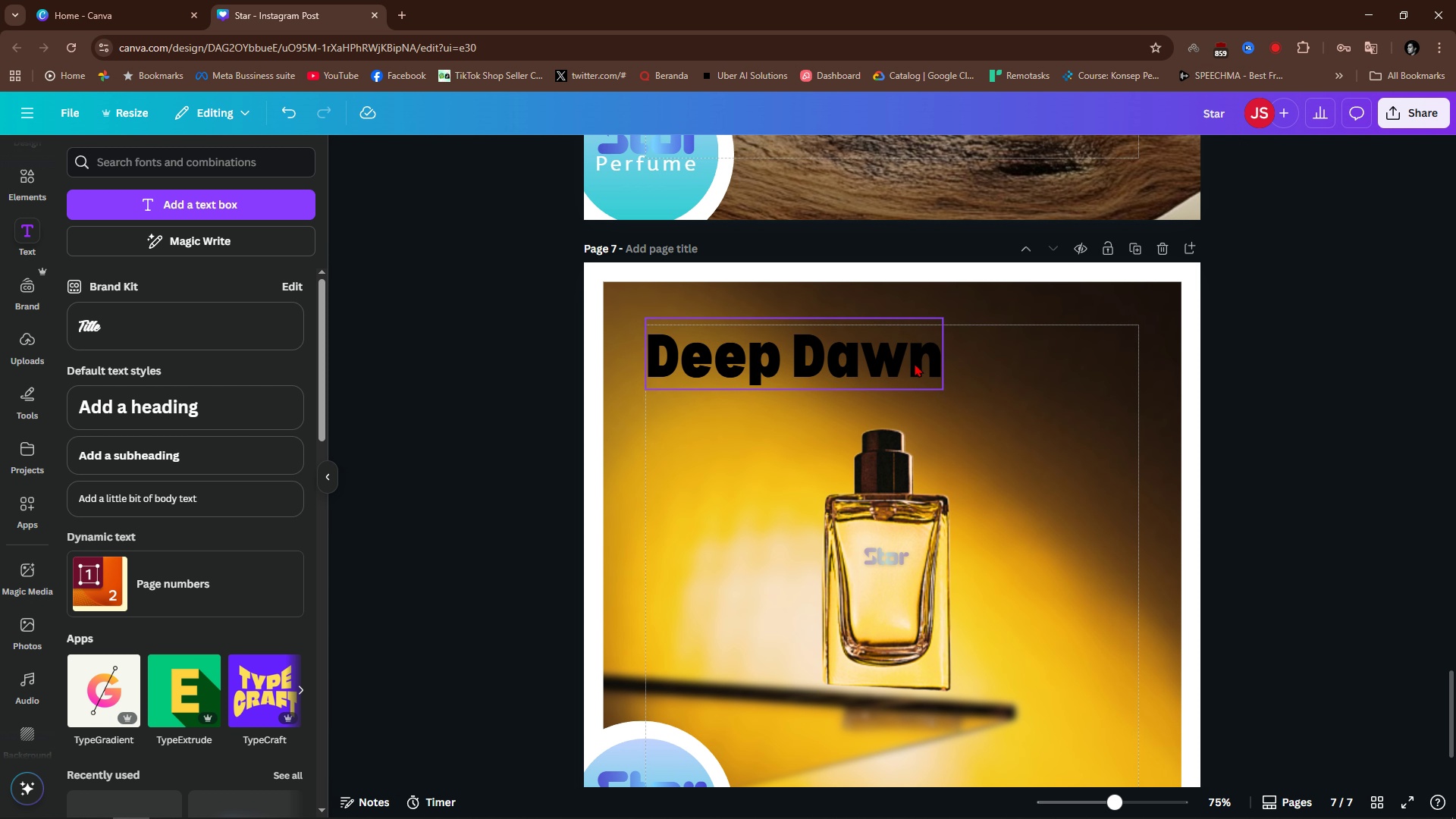 
double_click([915, 363])
 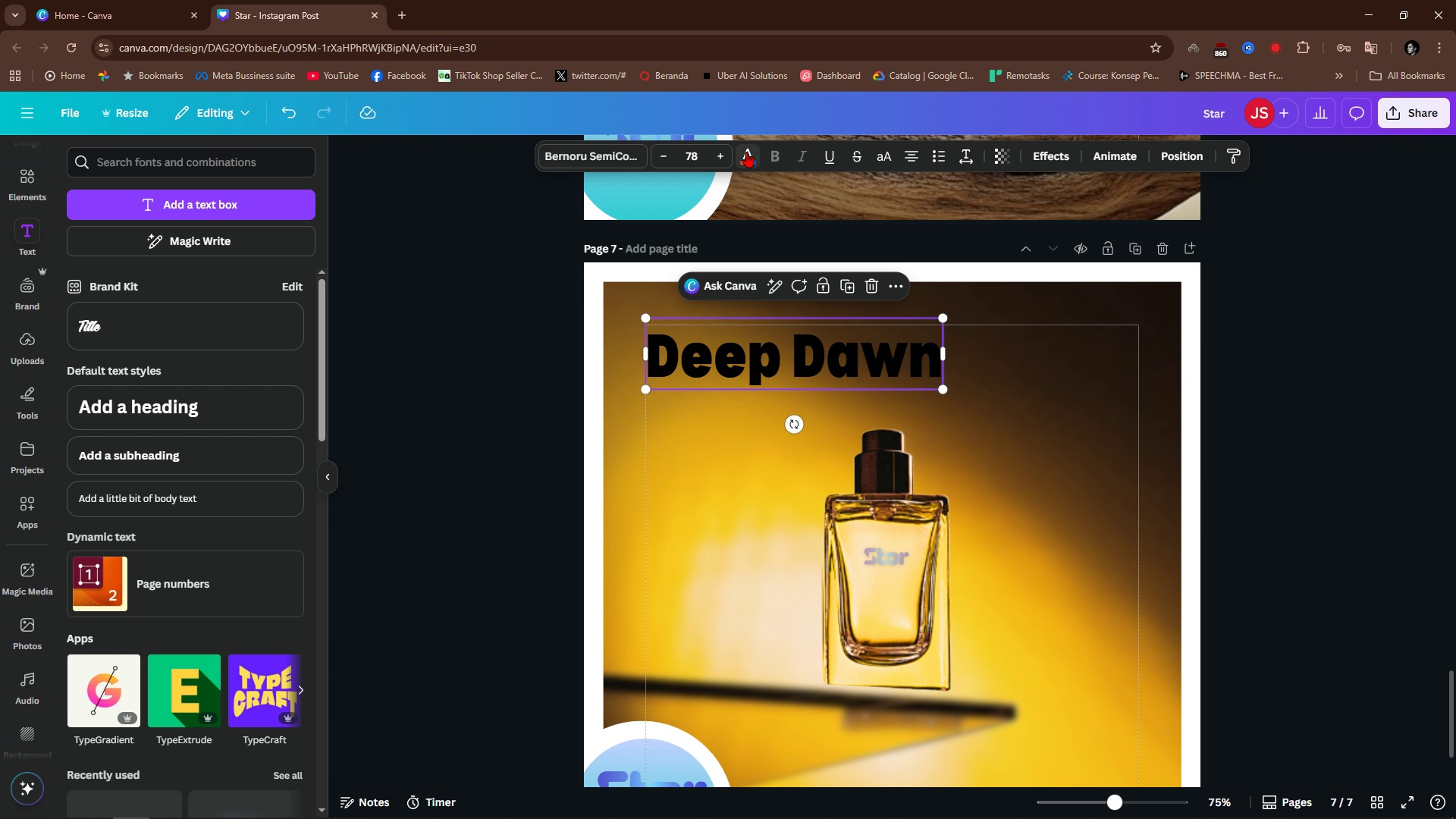 
left_click([746, 152])
 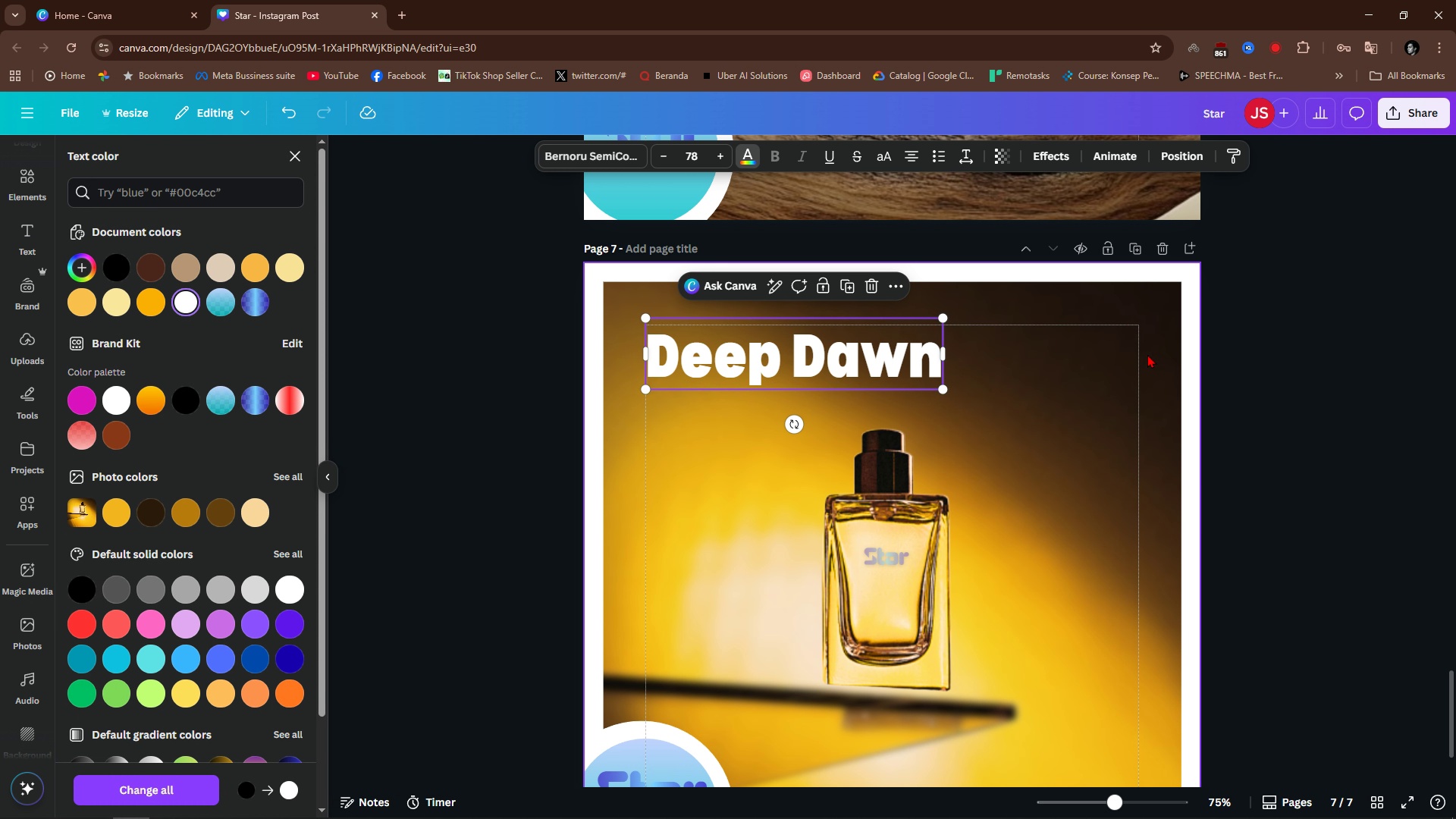 
double_click([1222, 366])
 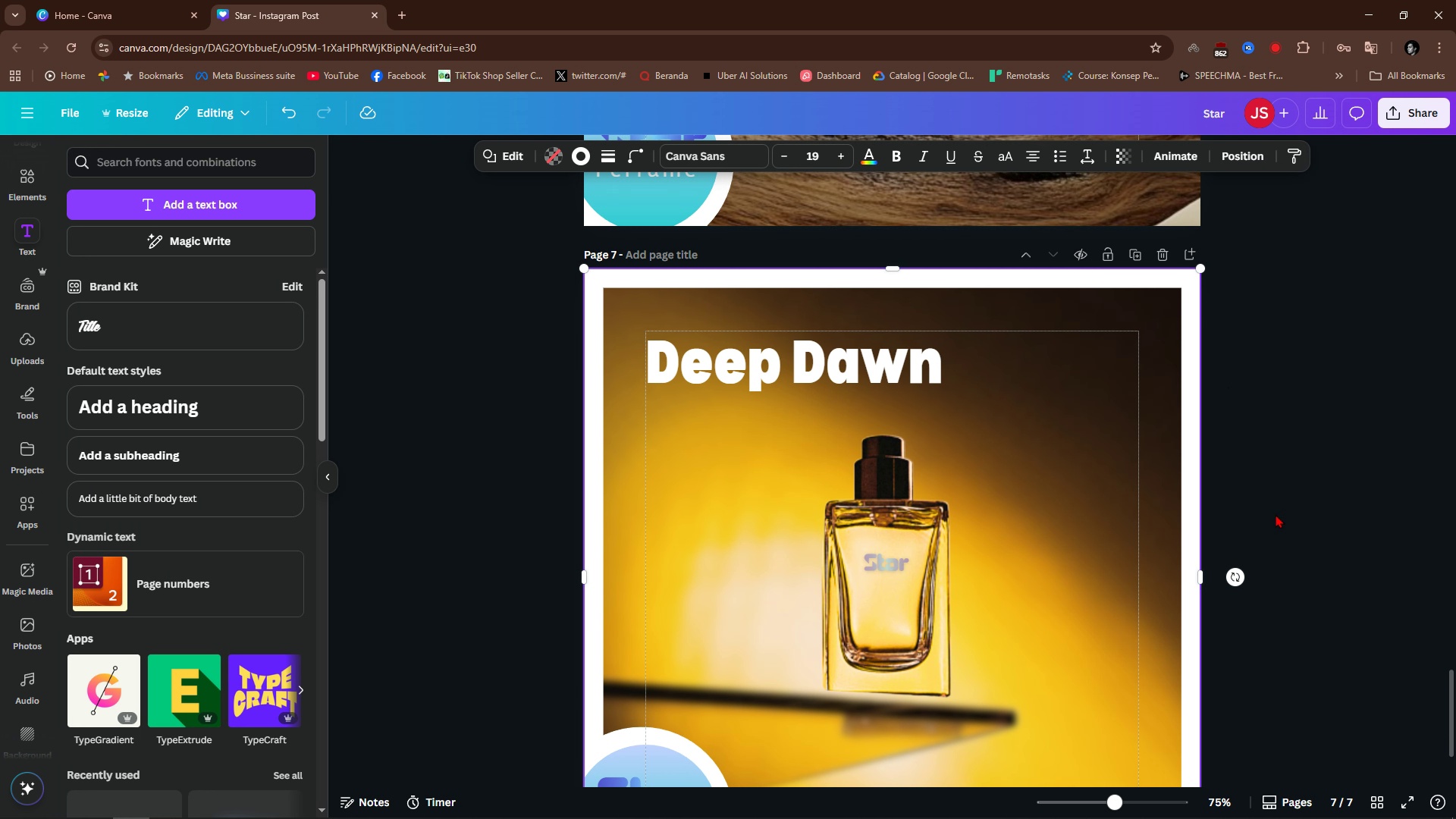 
scroll: coordinate [1316, 544], scroll_direction: down, amount: 1.0
 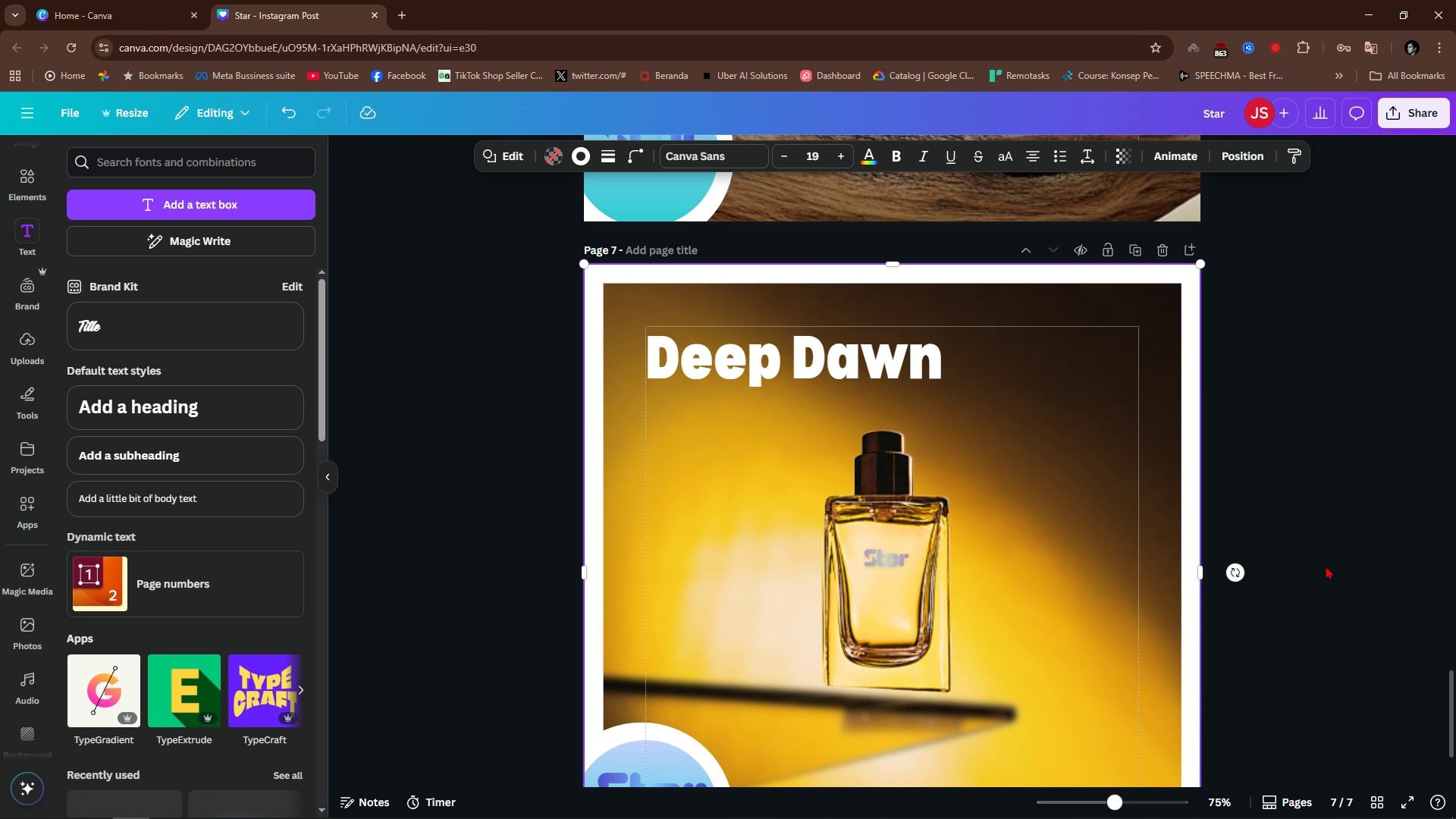 
scroll: coordinate [1326, 566], scroll_direction: up, amount: 2.0
 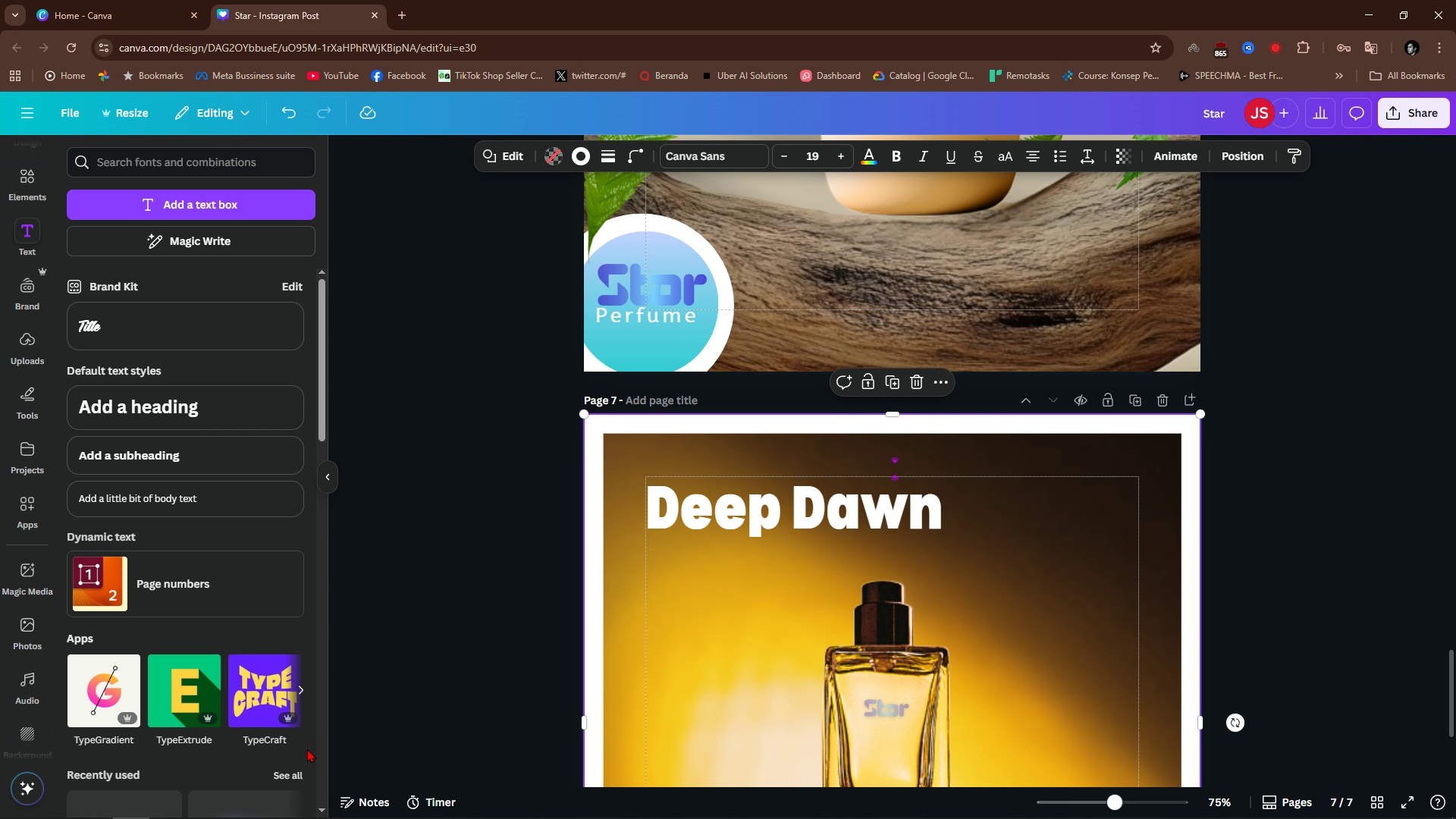 
key(L)
 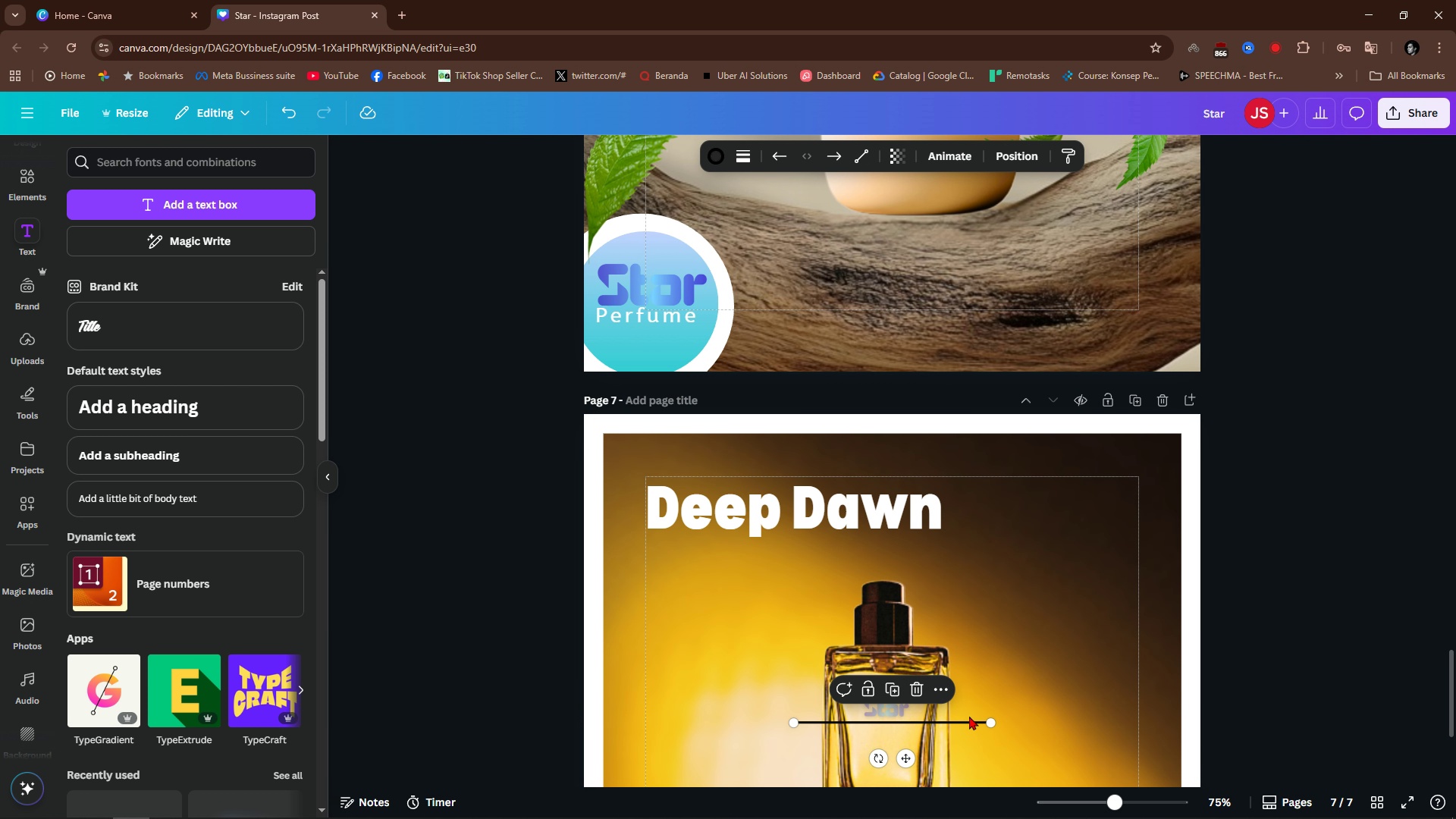 
left_click_drag(start_coordinate=[968, 717], to_coordinate=[942, 528])
 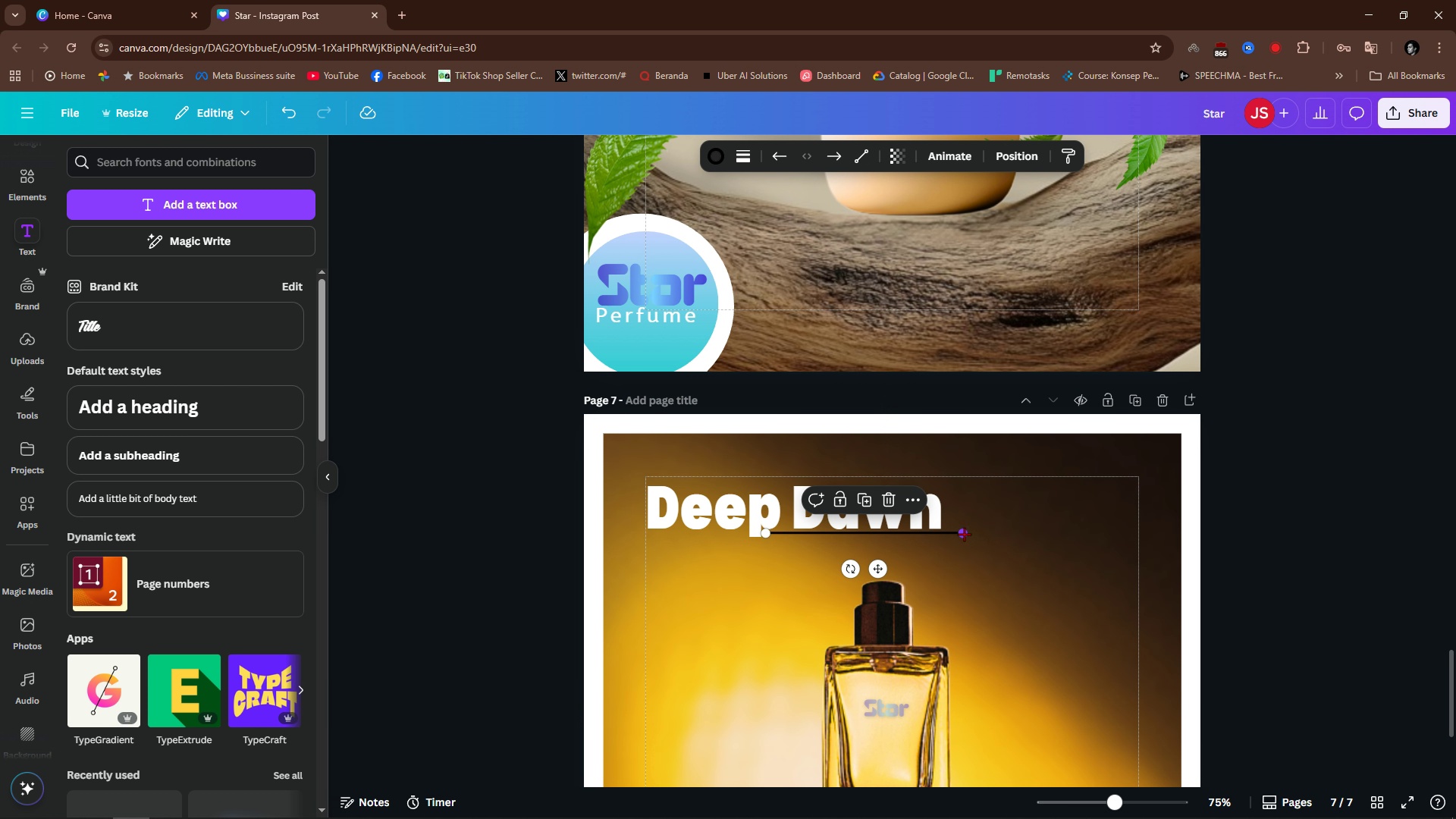 
left_click_drag(start_coordinate=[964, 534], to_coordinate=[942, 534])
 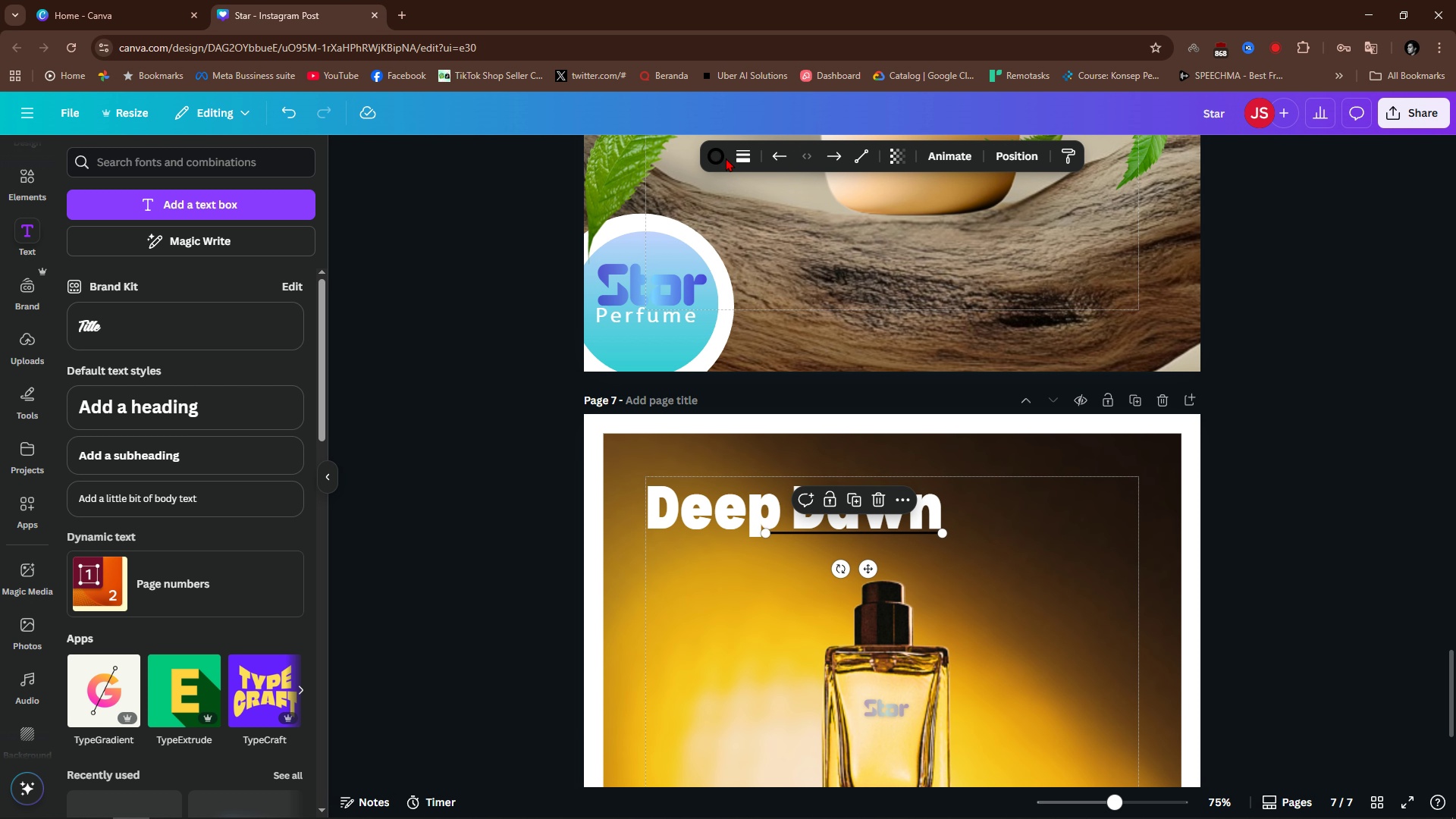 
double_click([717, 155])
 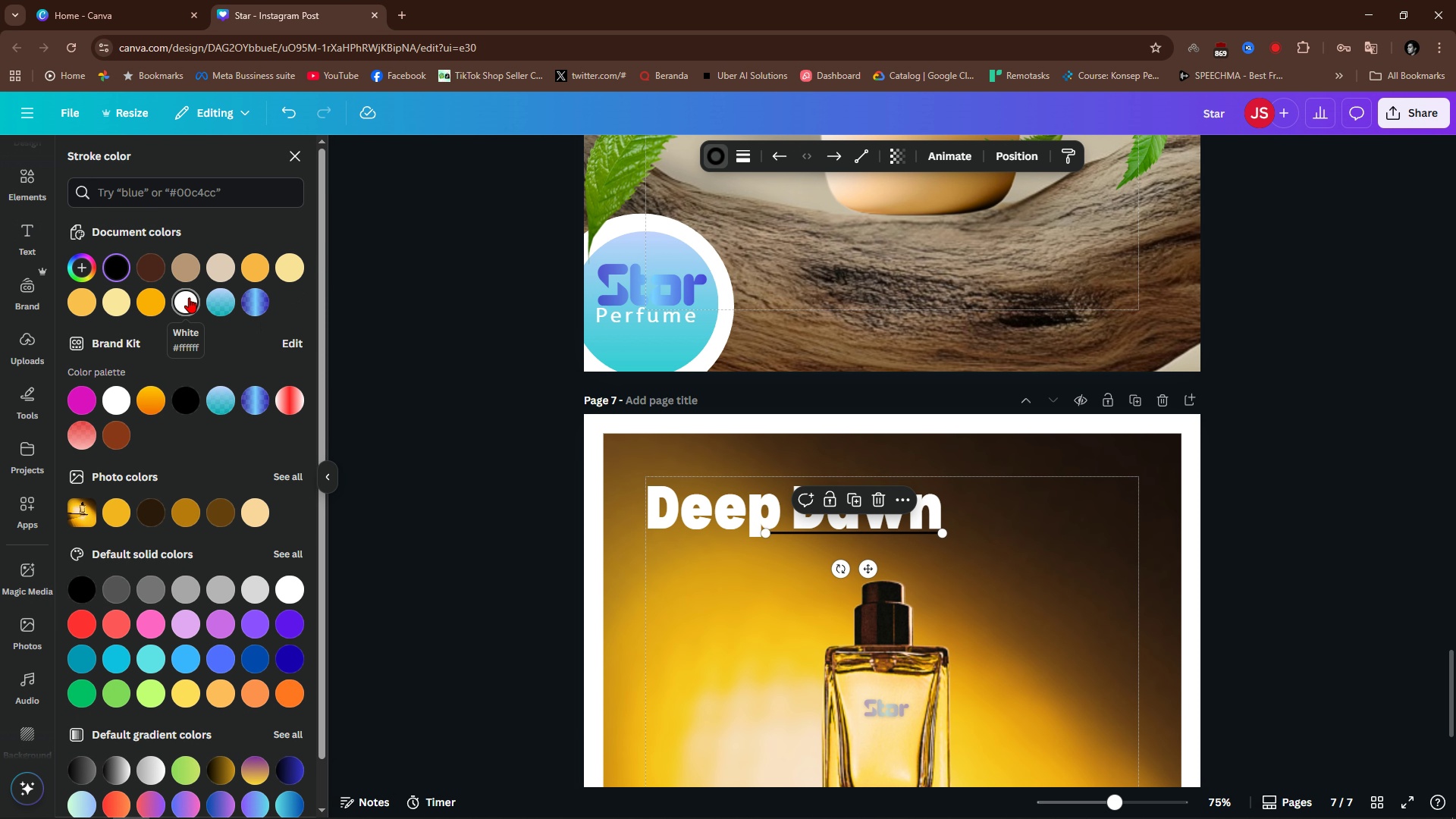 
left_click([189, 297])
 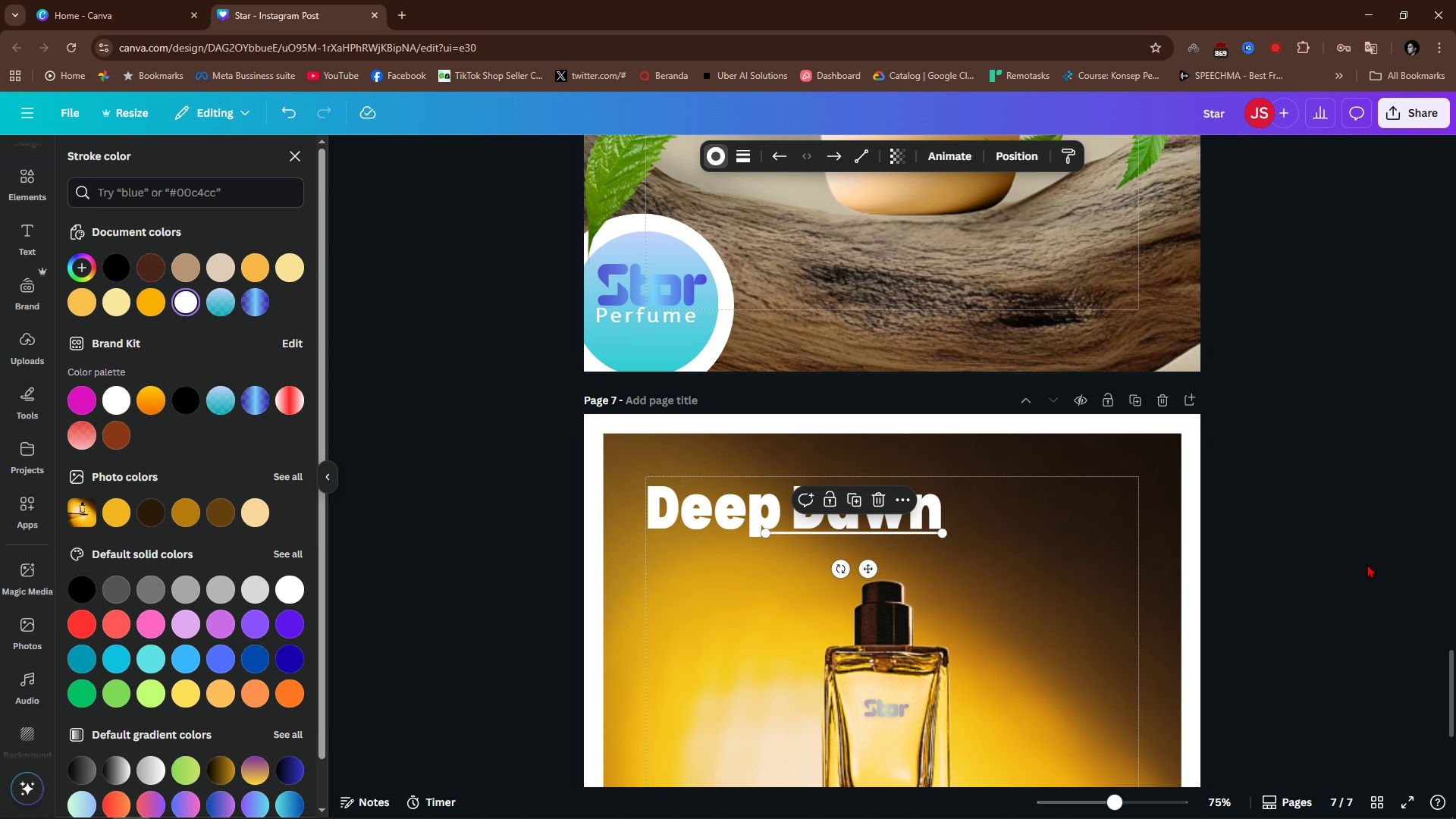 
left_click([1367, 564])
 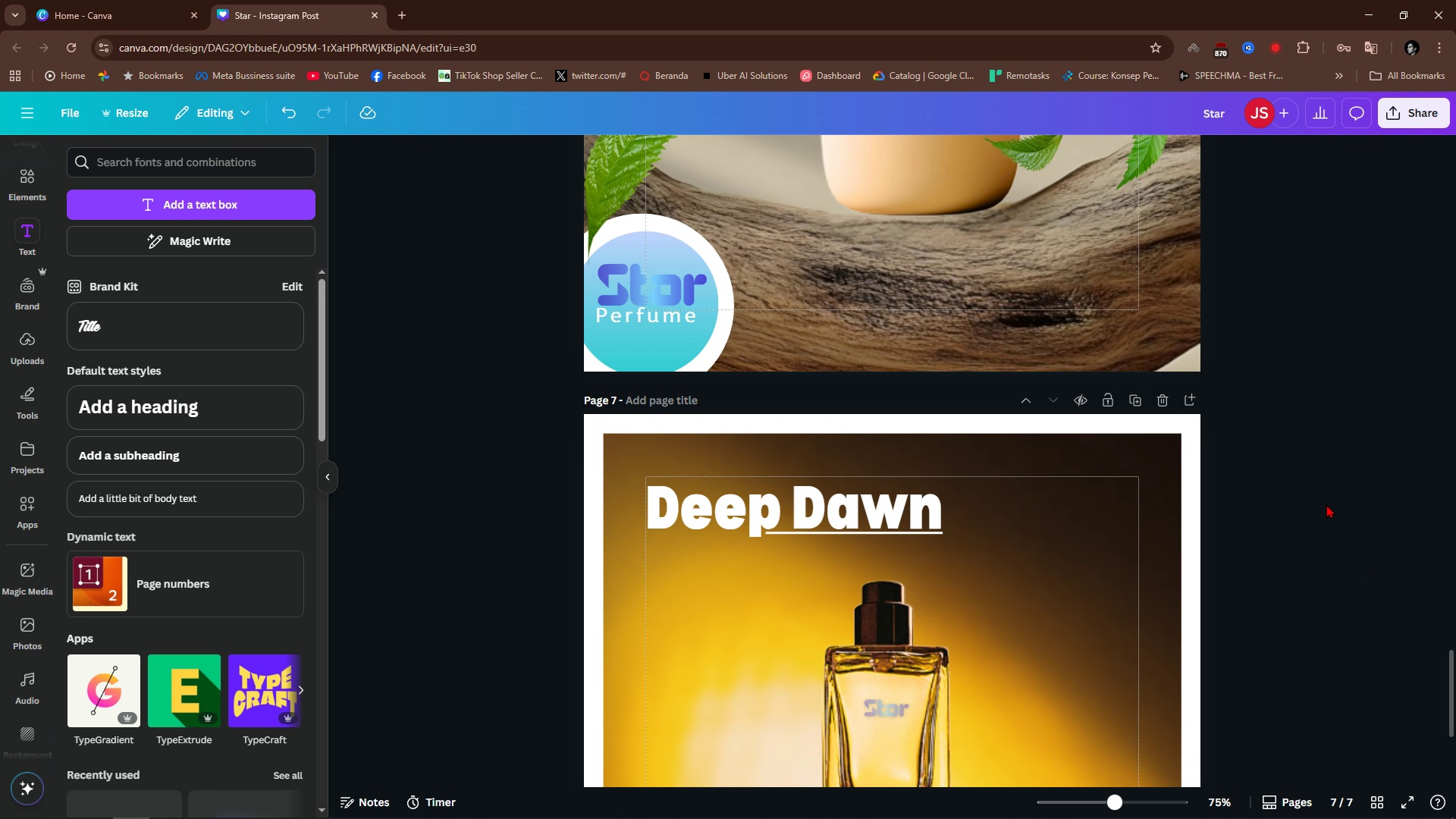 
double_click([1326, 504])
 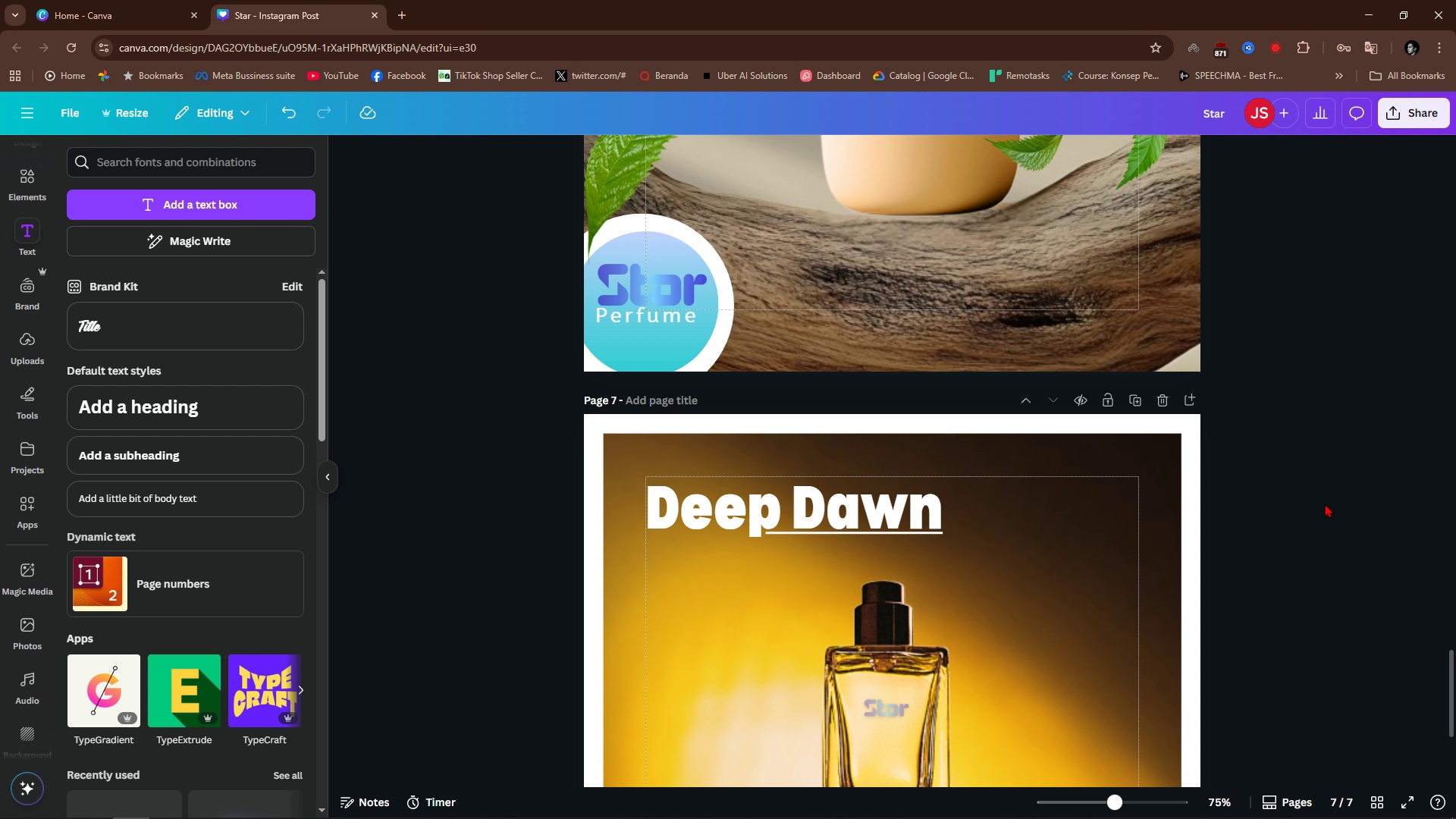 
wait(12.04)
 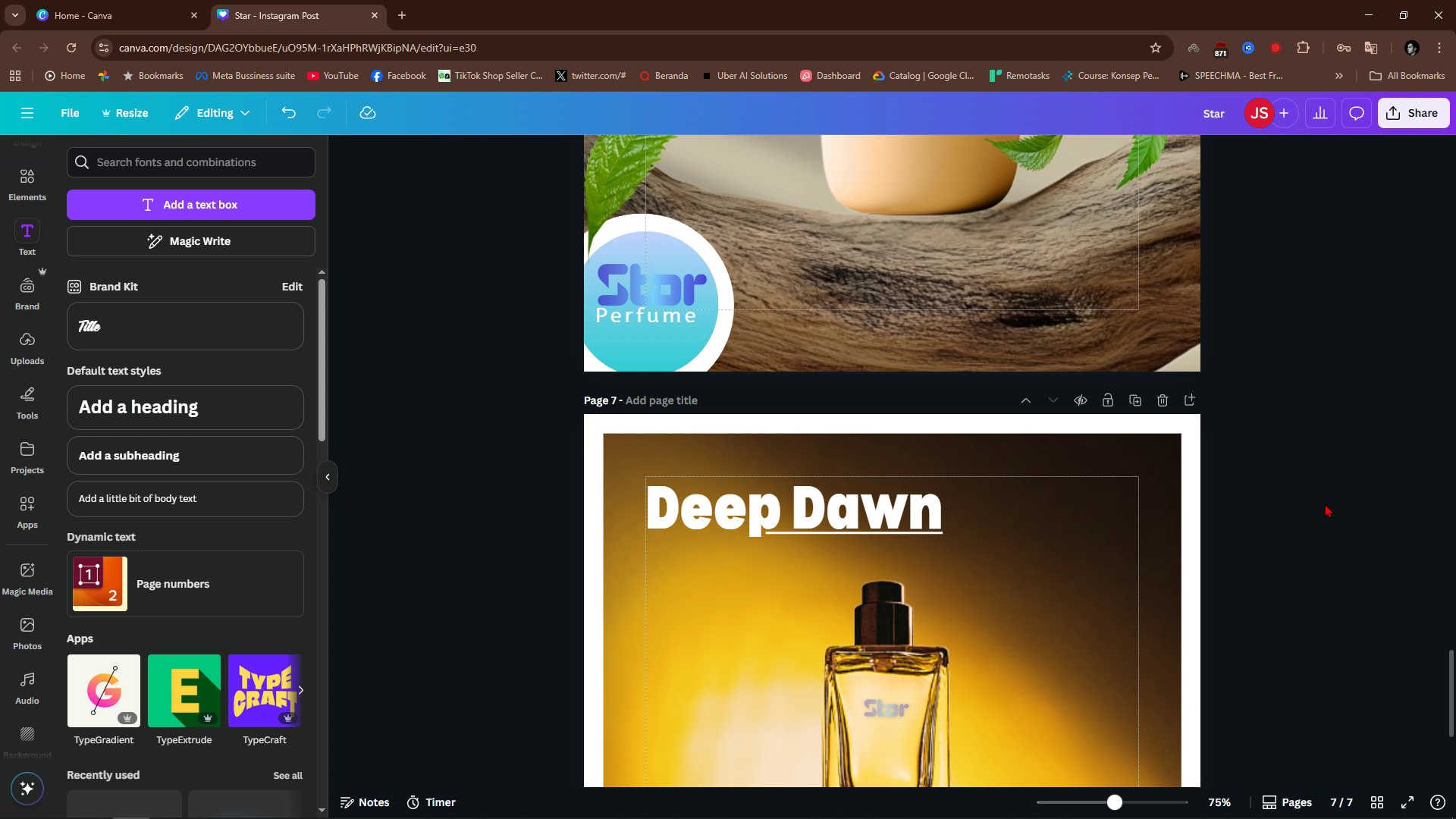 
left_click([149, 466])
 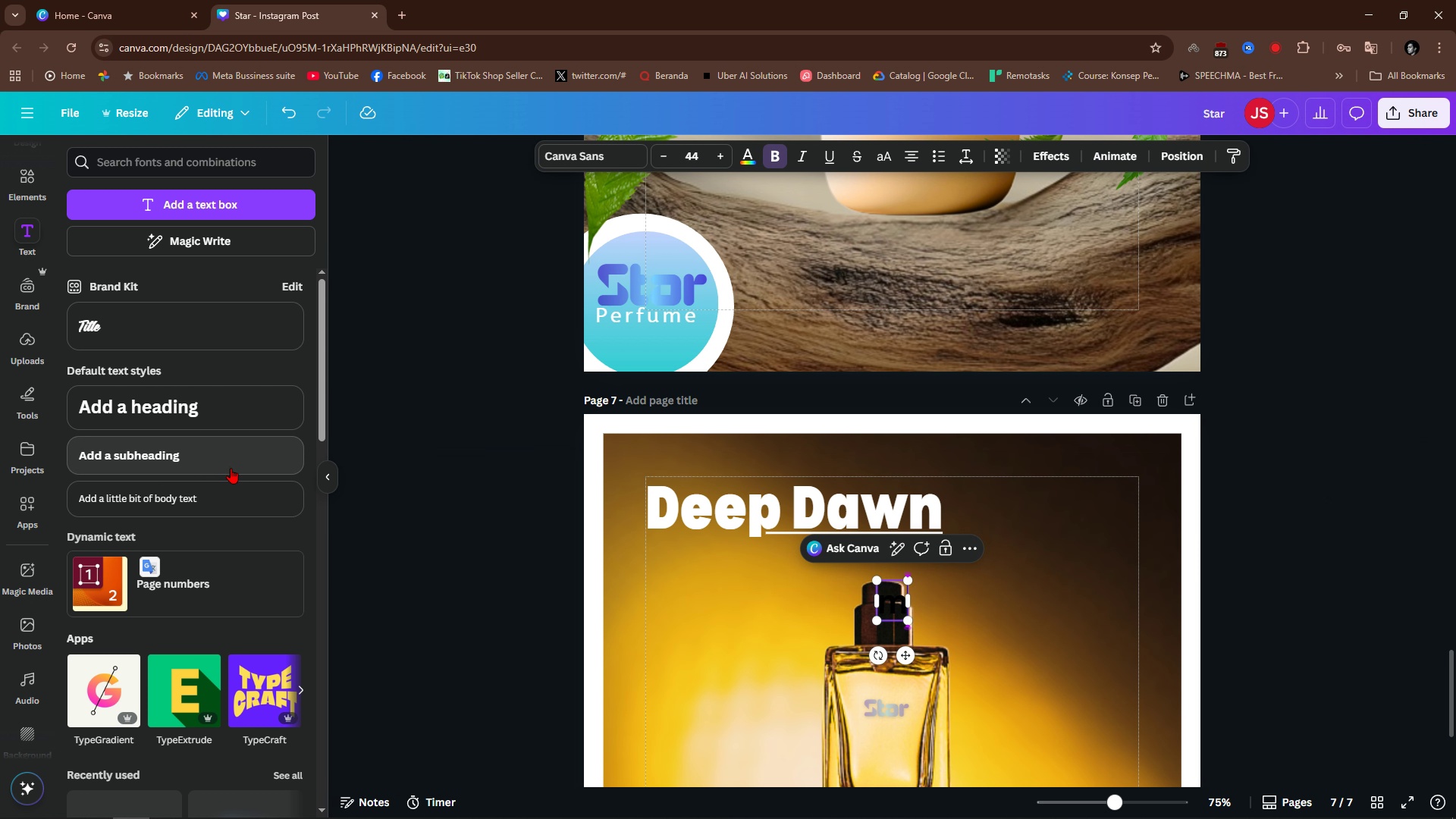 
type(mo)
key(Backspace)
key(Backspace)
 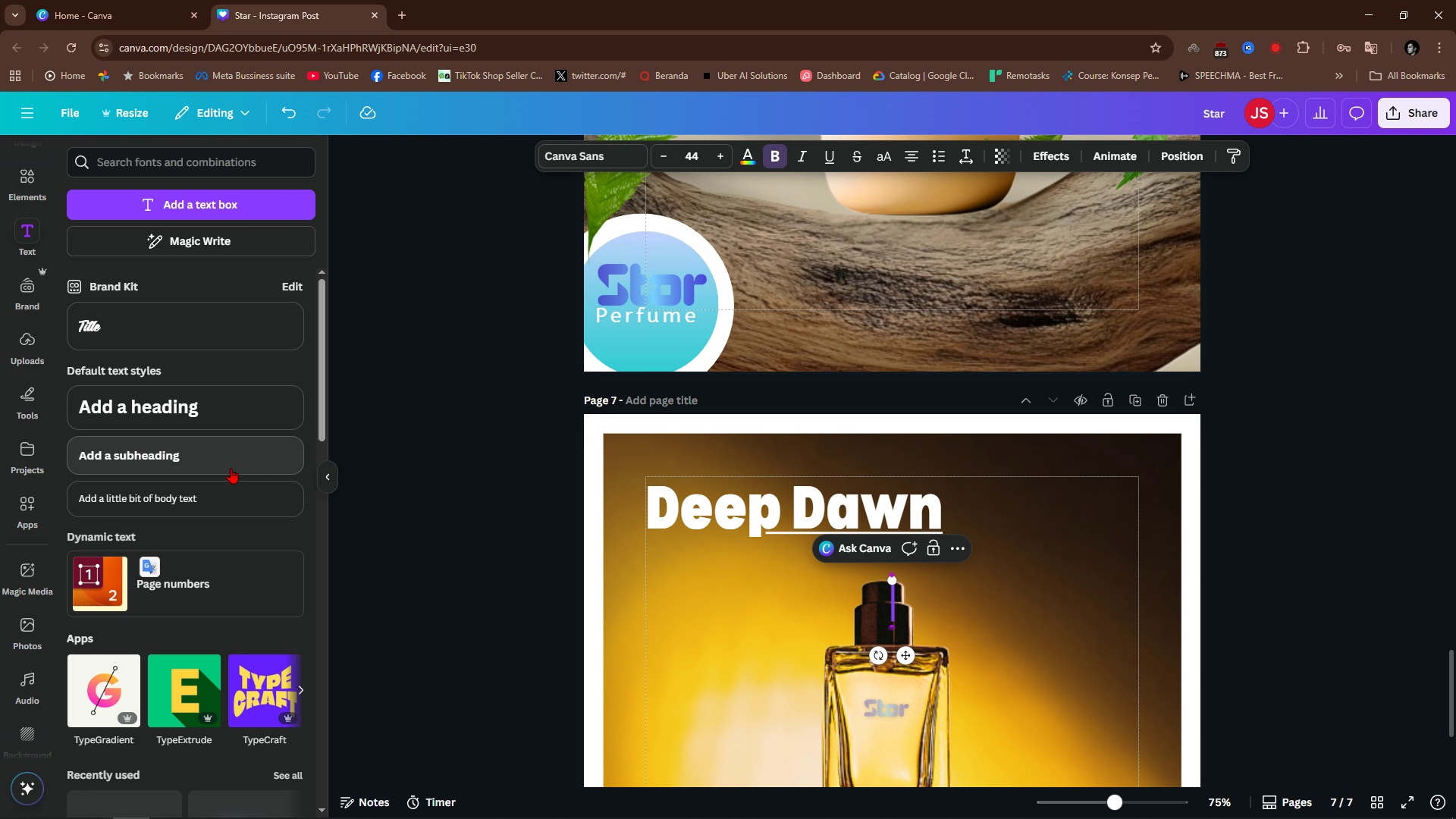 
type(Essence)
 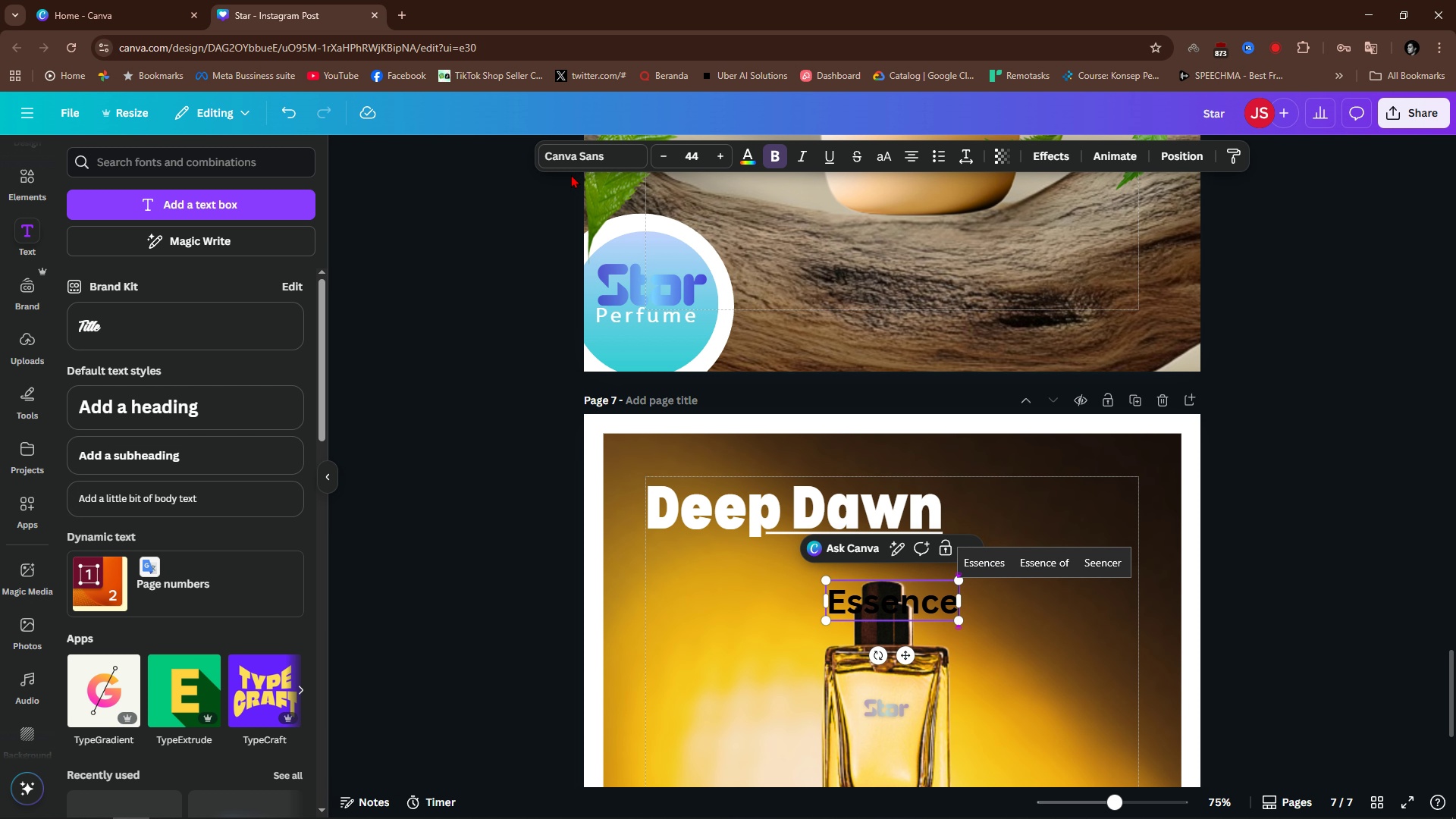 
double_click([582, 146])
 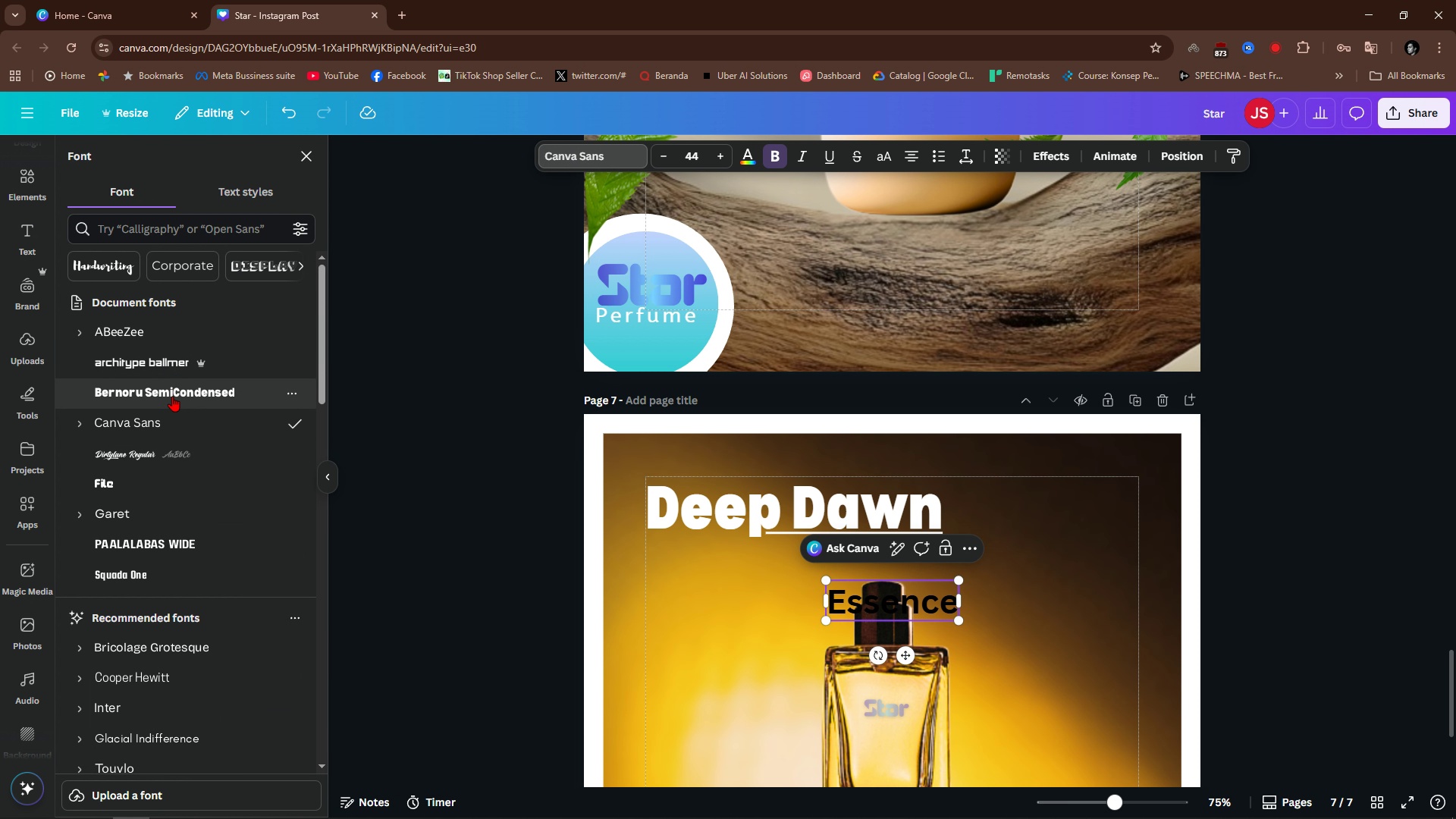 
left_click([174, 394])
 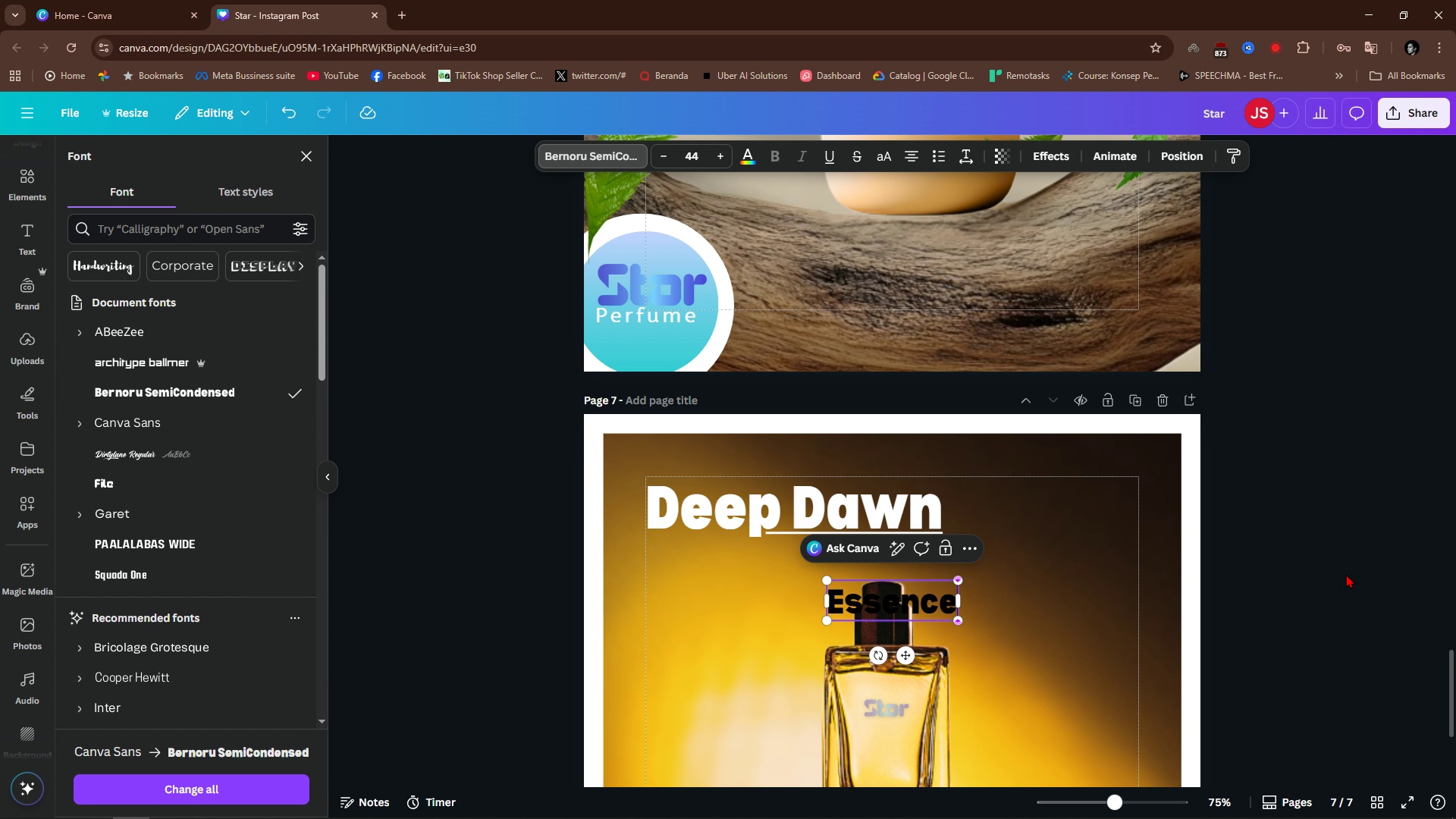 
left_click([1346, 574])
 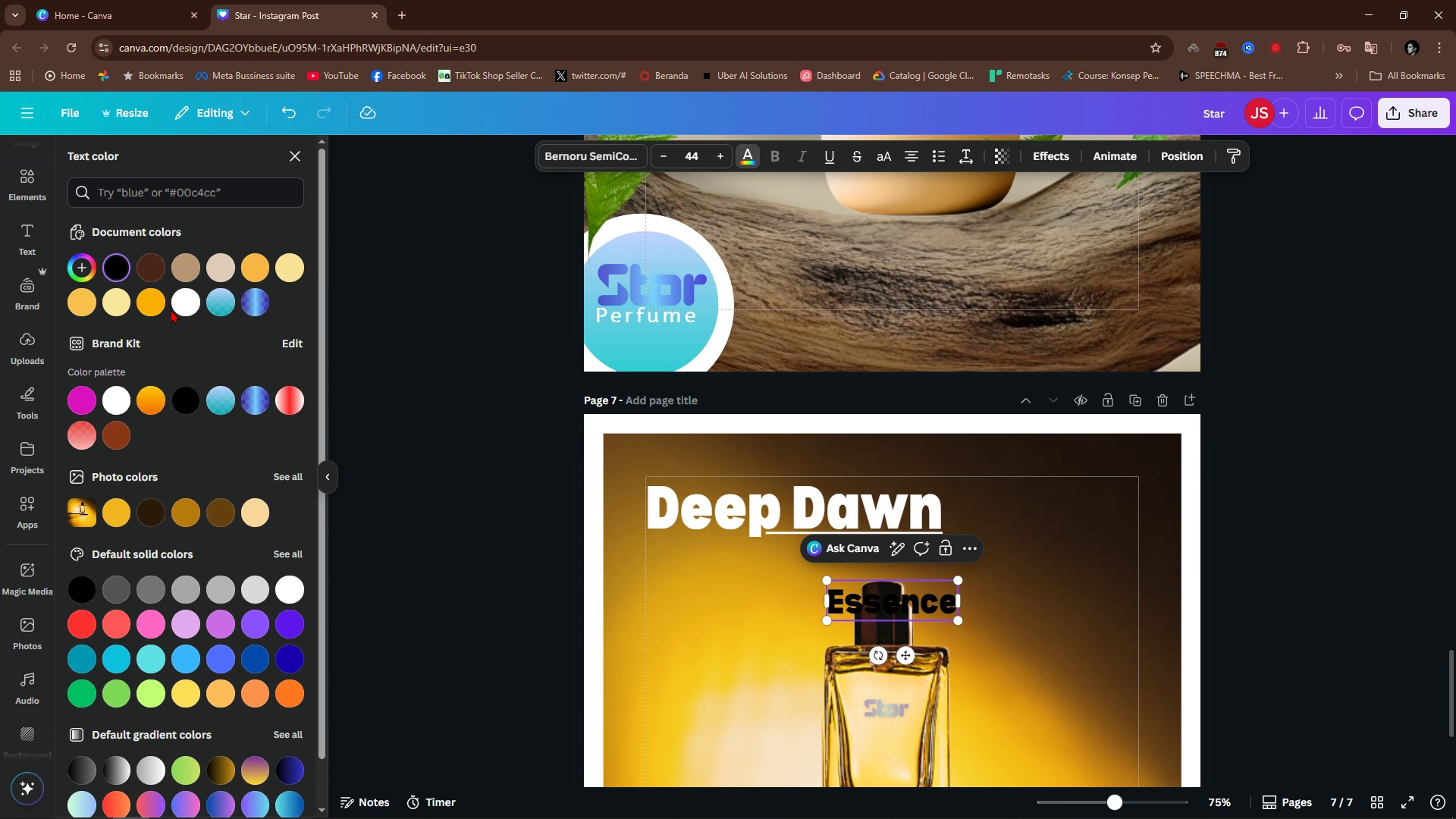 
left_click([454, 432])
 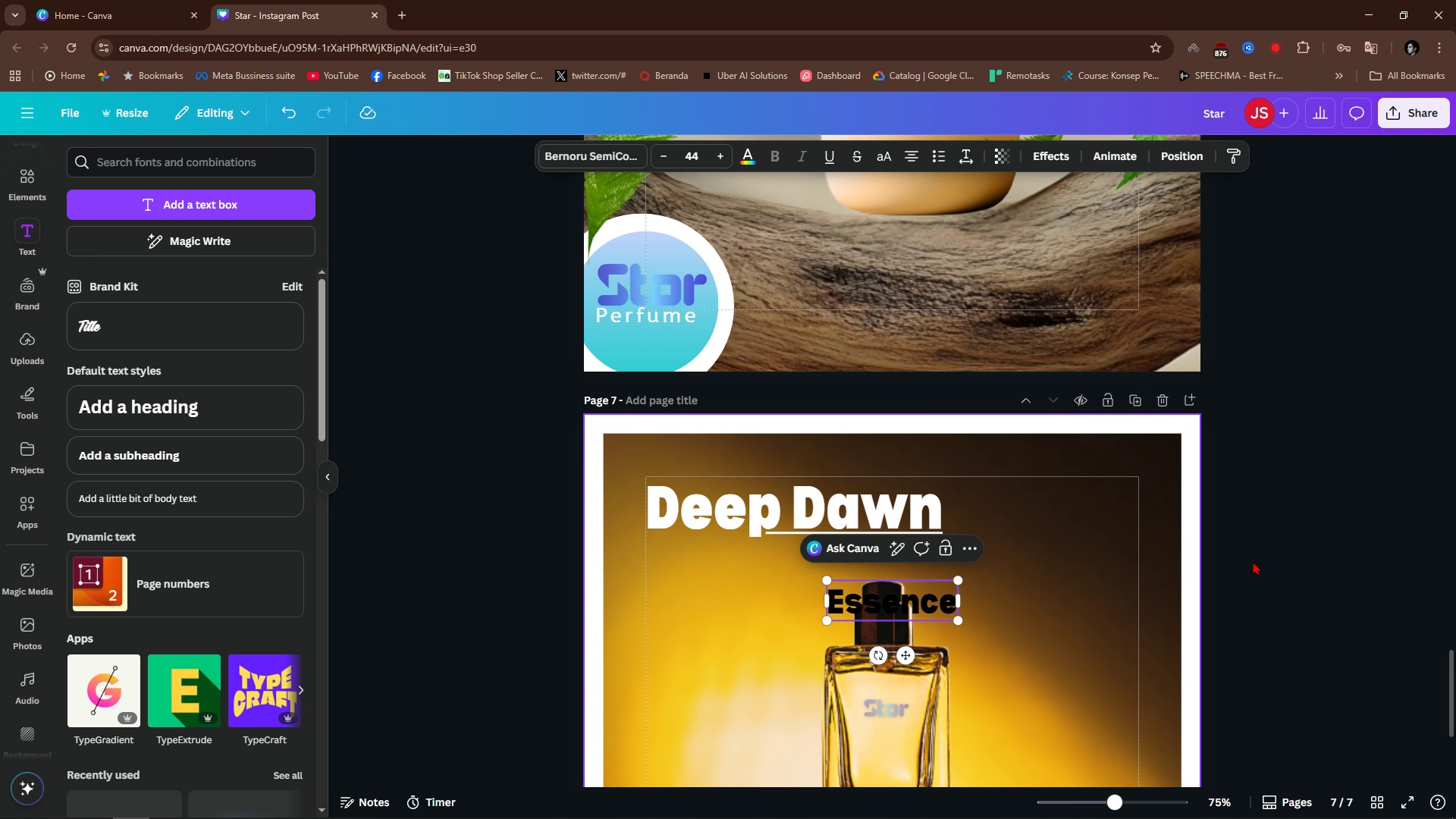 
left_click([1348, 543])
 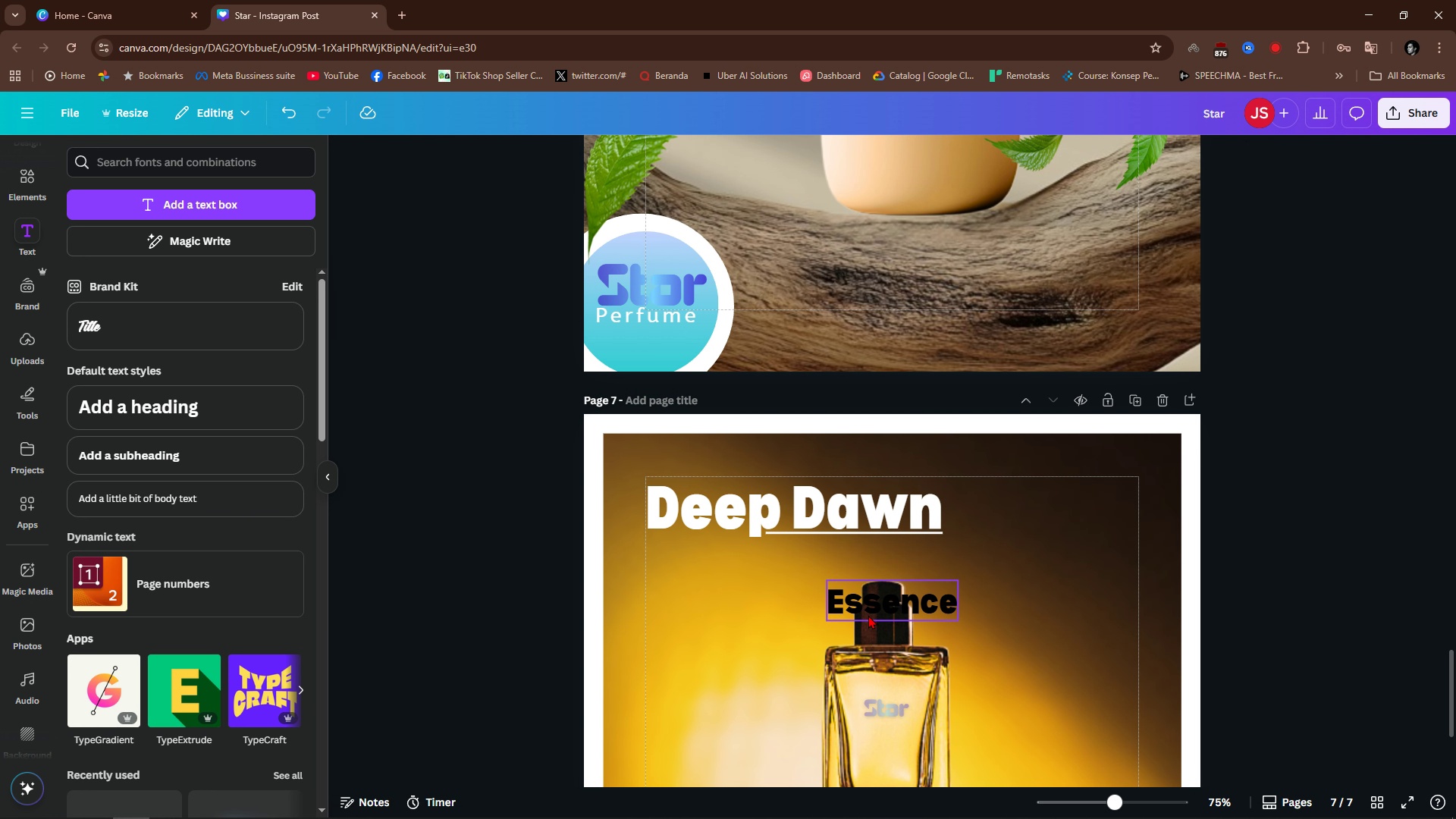 
left_click([868, 615])
 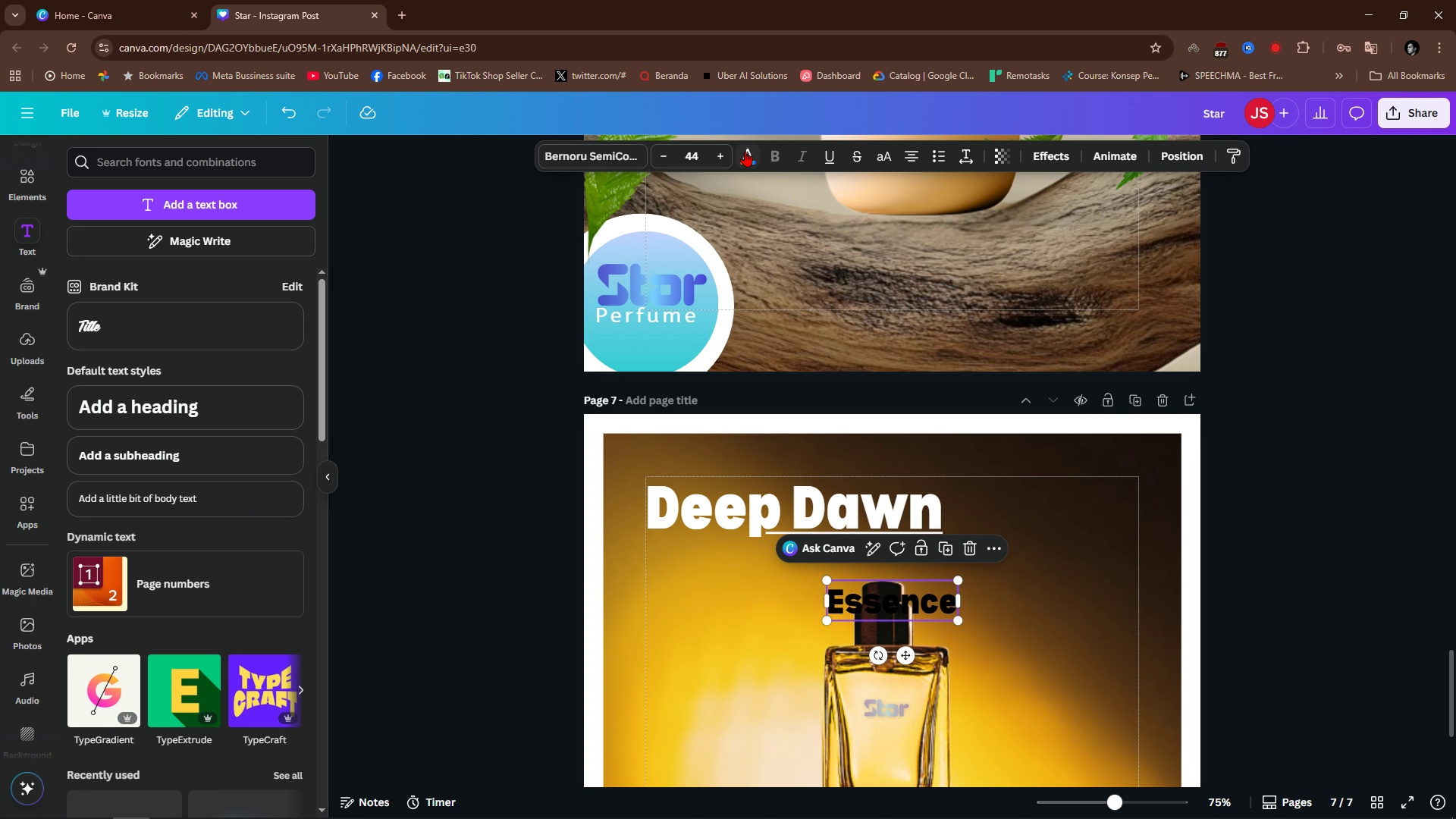 
left_click([748, 154])
 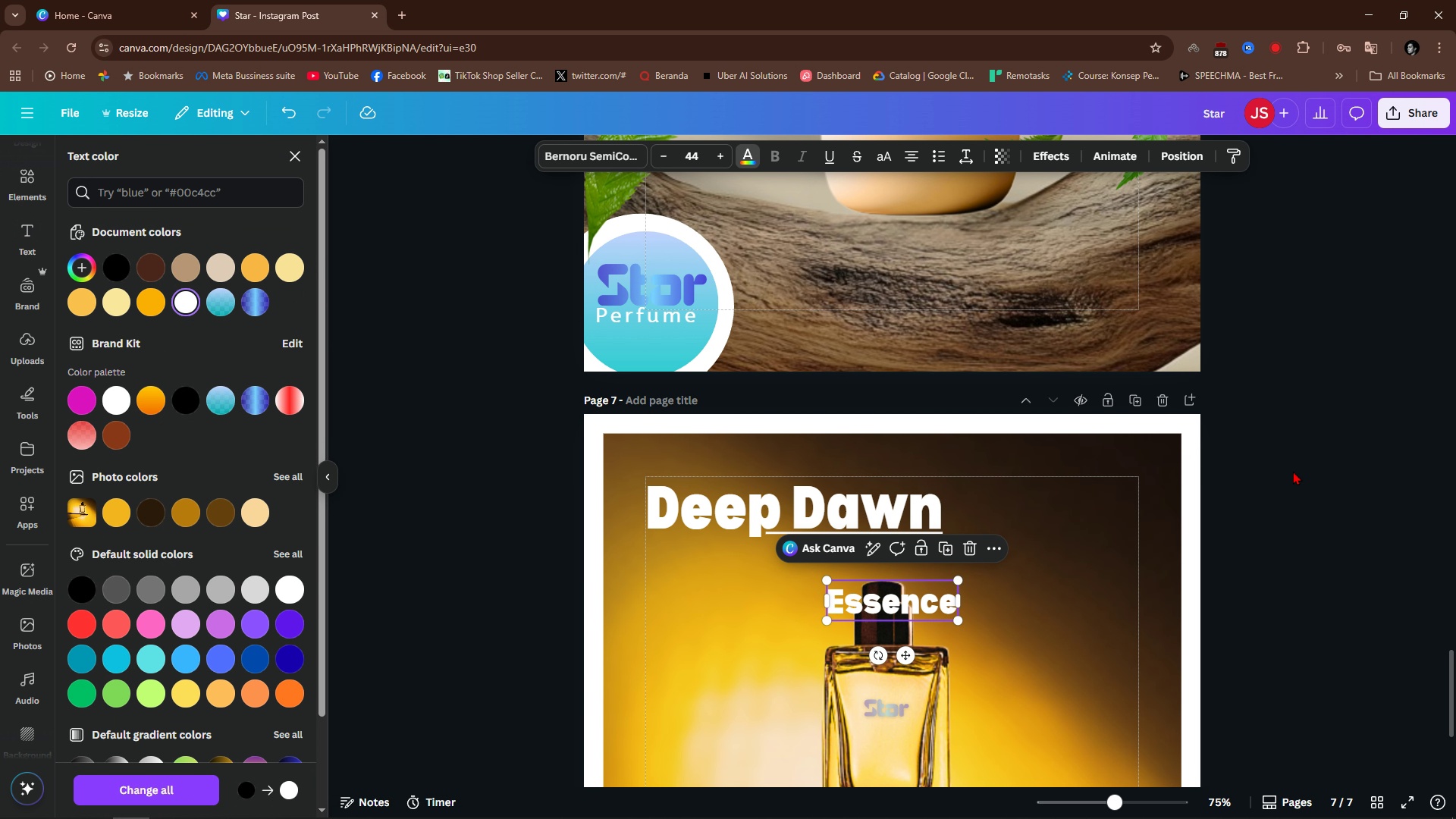 
double_click([1342, 533])
 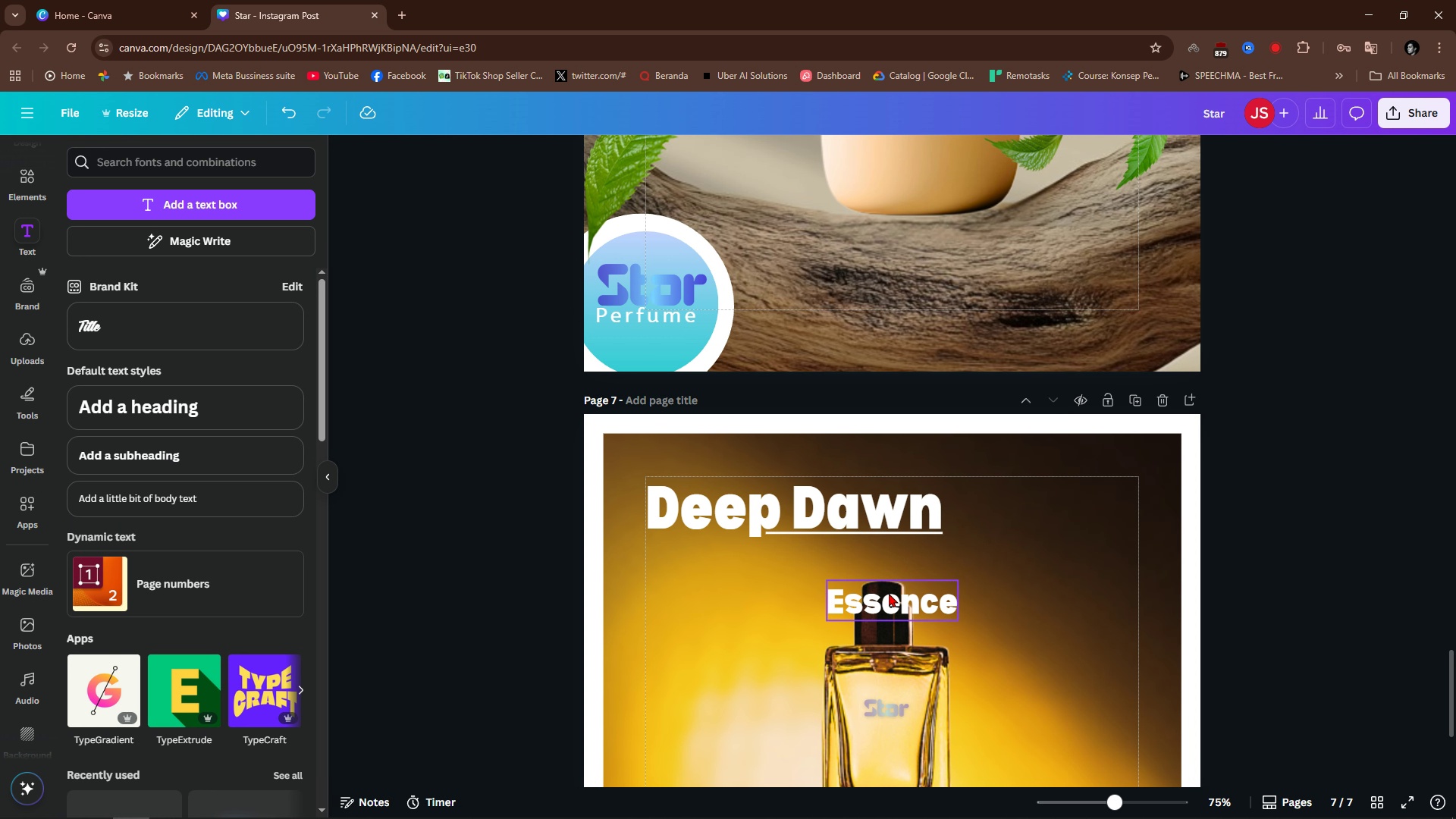 
hold_key(key=ControlLeft, duration=0.67)
scroll: coordinate [889, 593], scroll_direction: up, amount: 4.0
 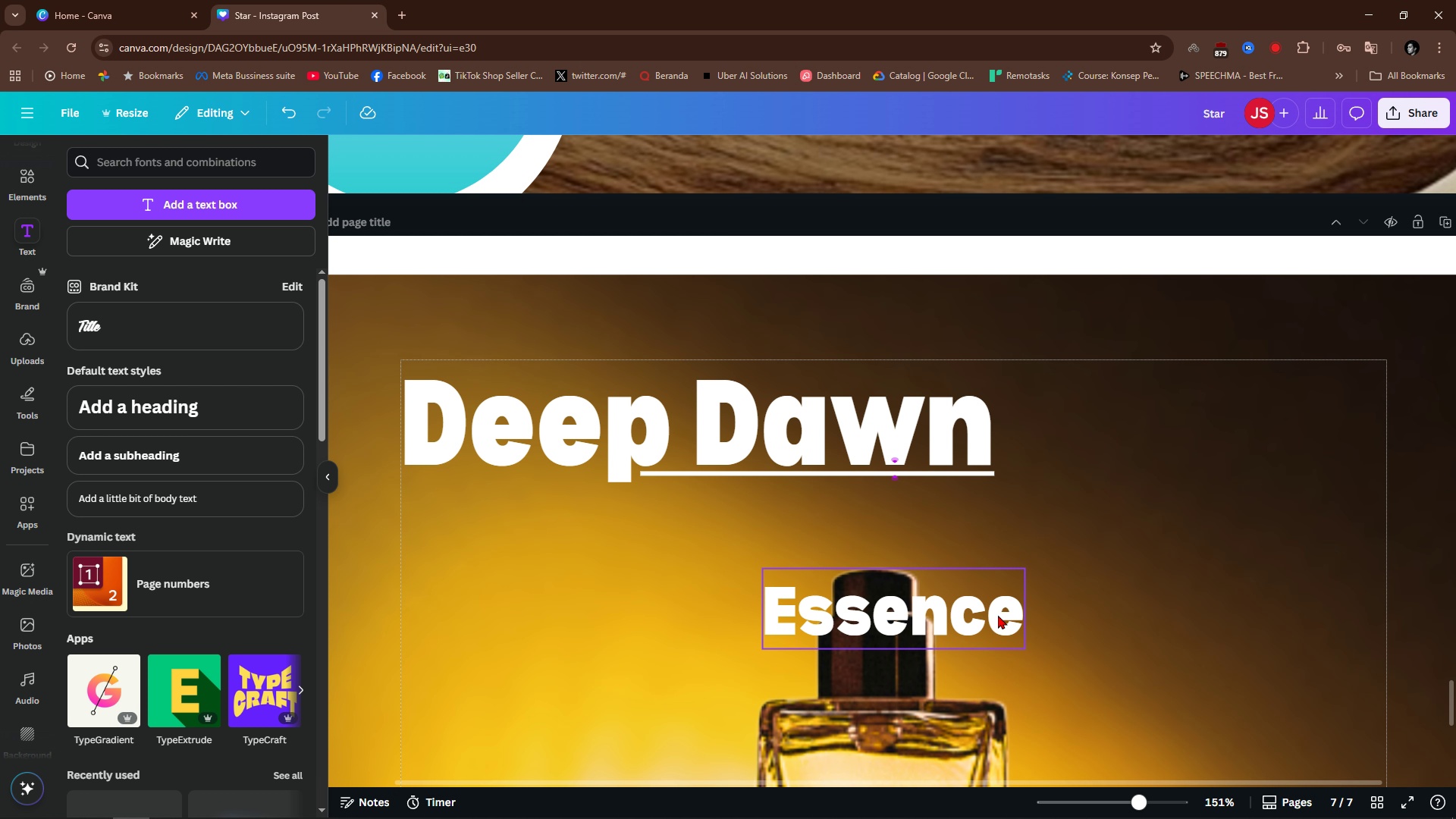 
left_click([998, 613])
 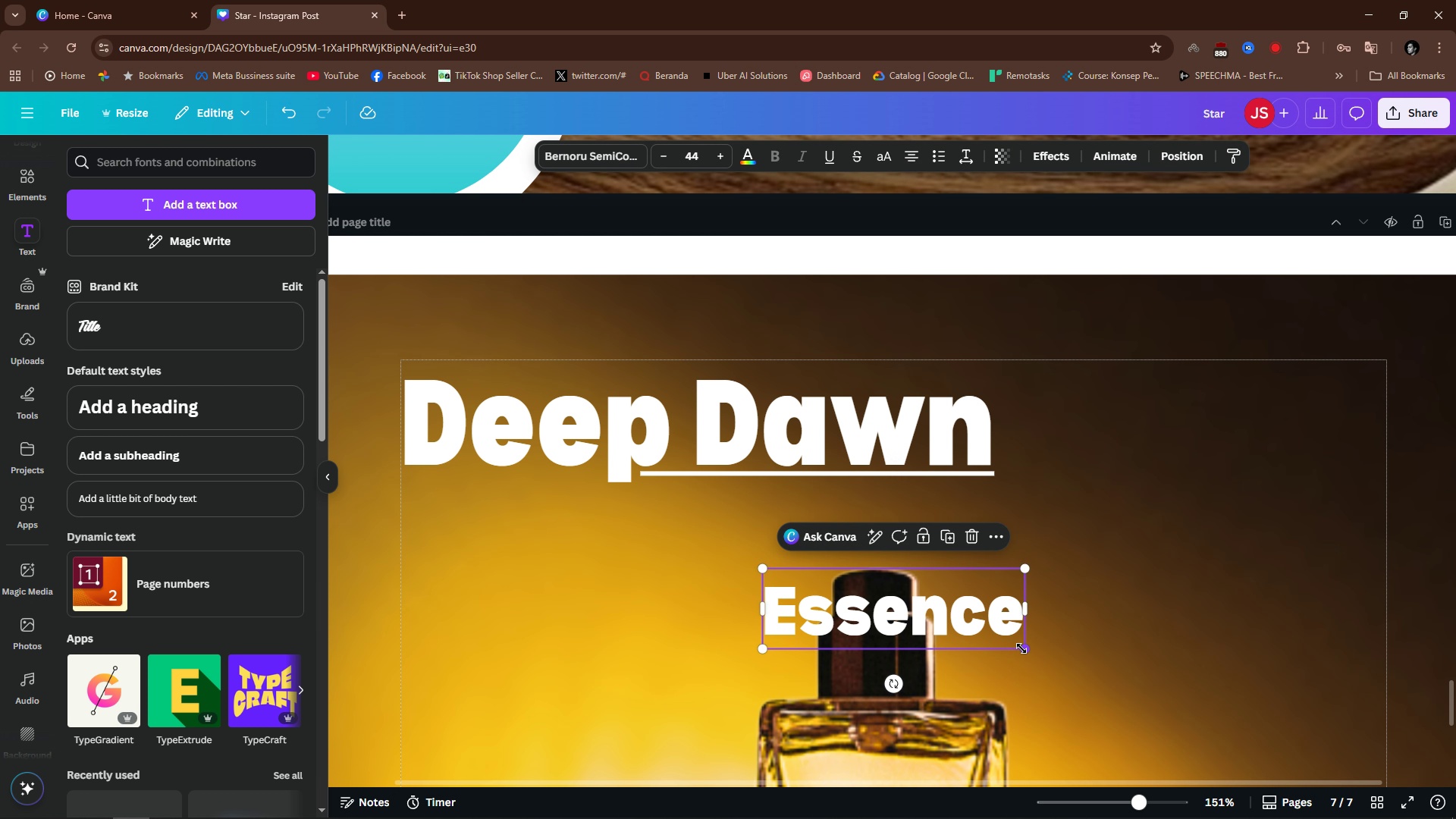 
left_click_drag(start_coordinate=[1021, 648], to_coordinate=[996, 628])
 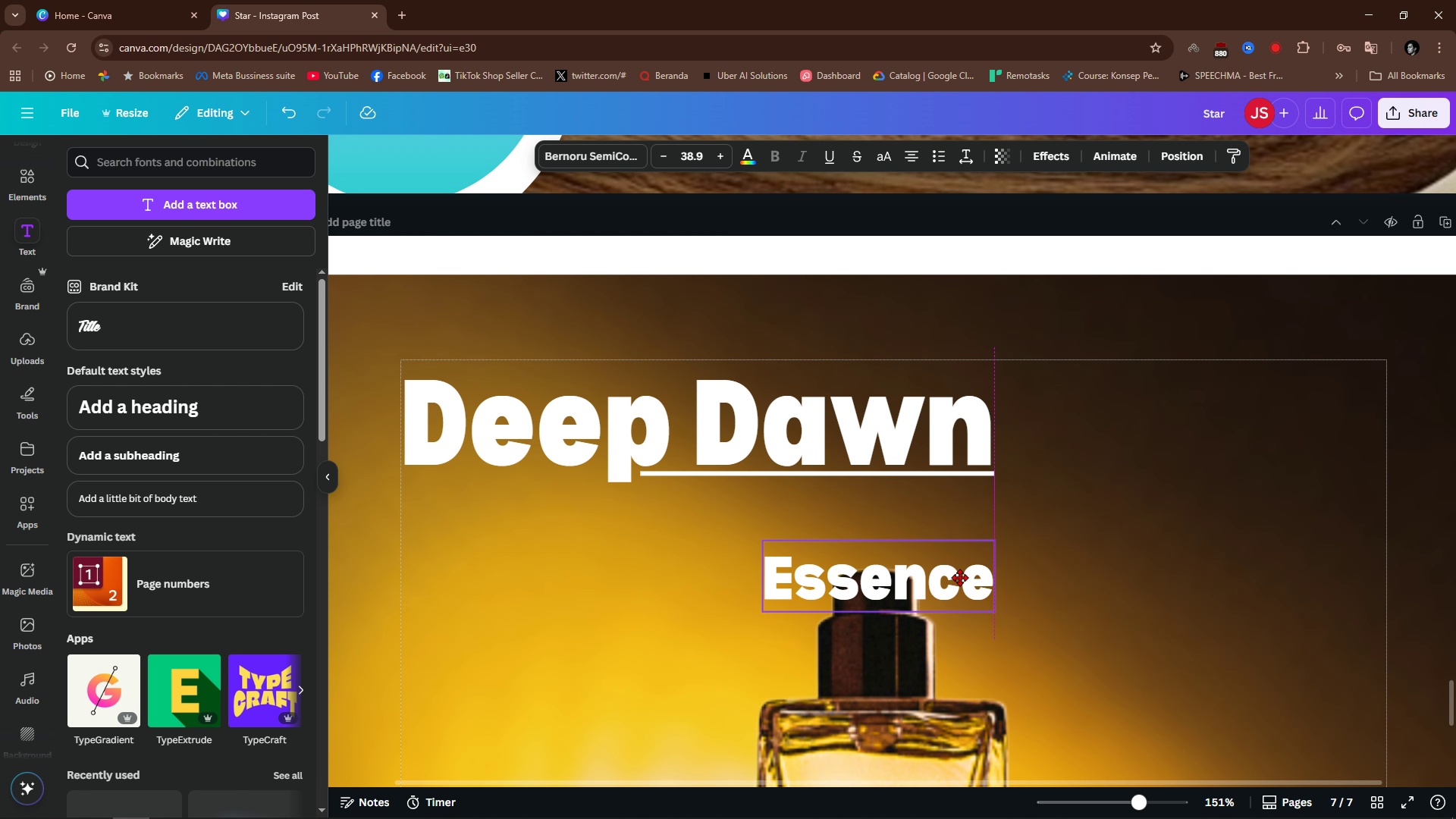 
left_click_drag(start_coordinate=[956, 616], to_coordinate=[899, 512])
 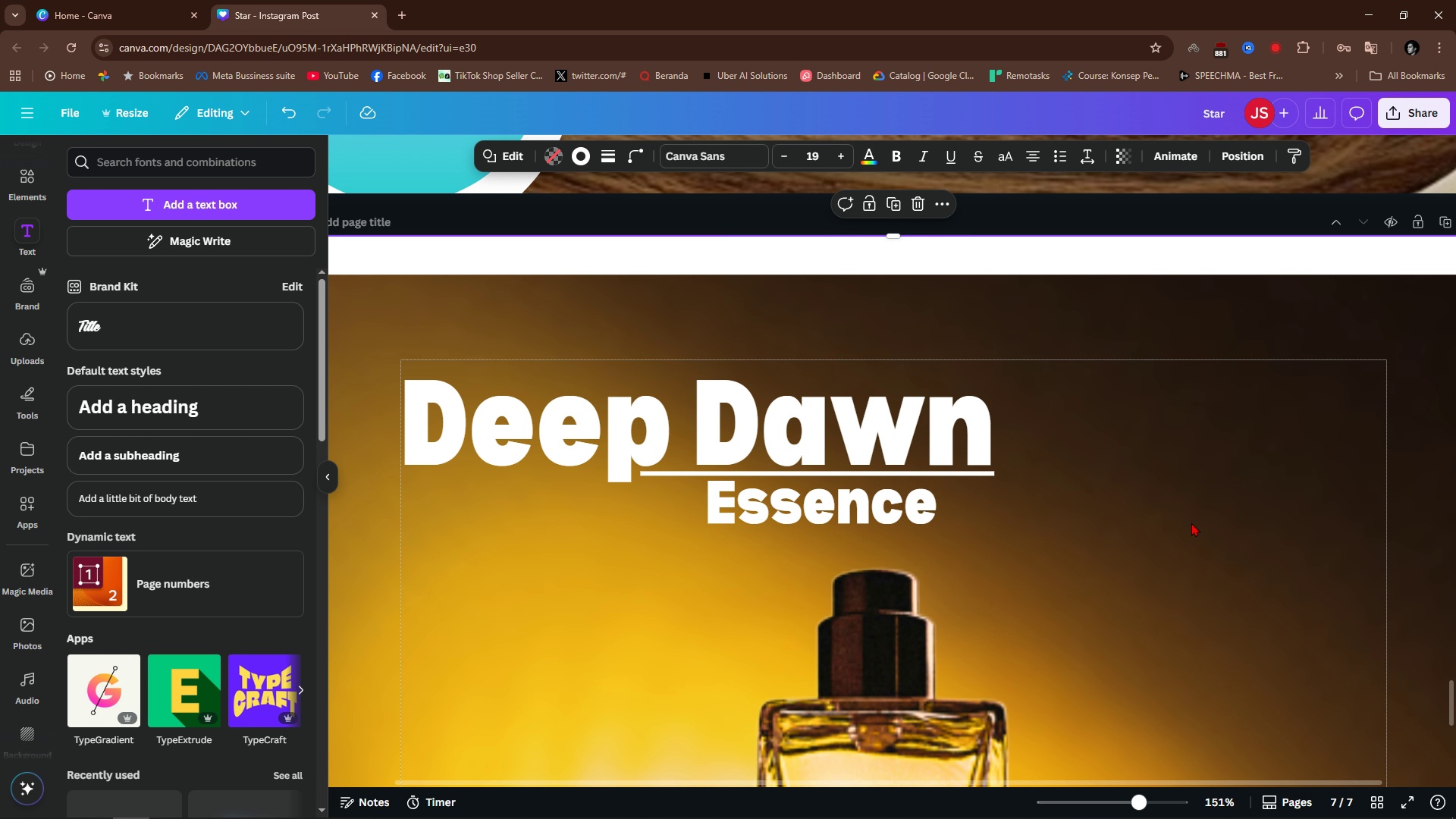 
hold_key(key=ControlLeft, duration=0.92)
scroll: coordinate [1191, 522], scroll_direction: down, amount: 4.0
 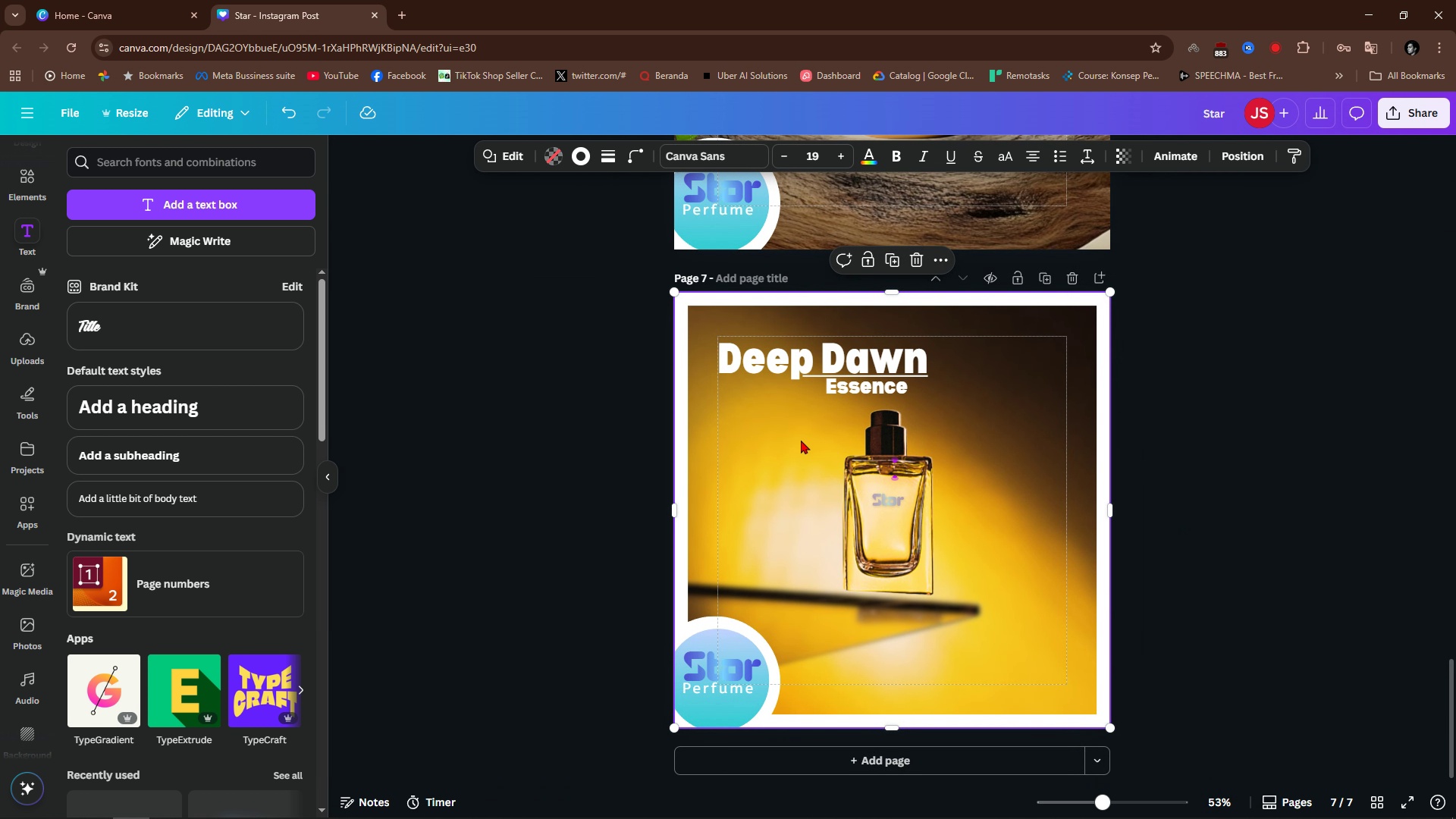 
key(Alt+AltLeft)
 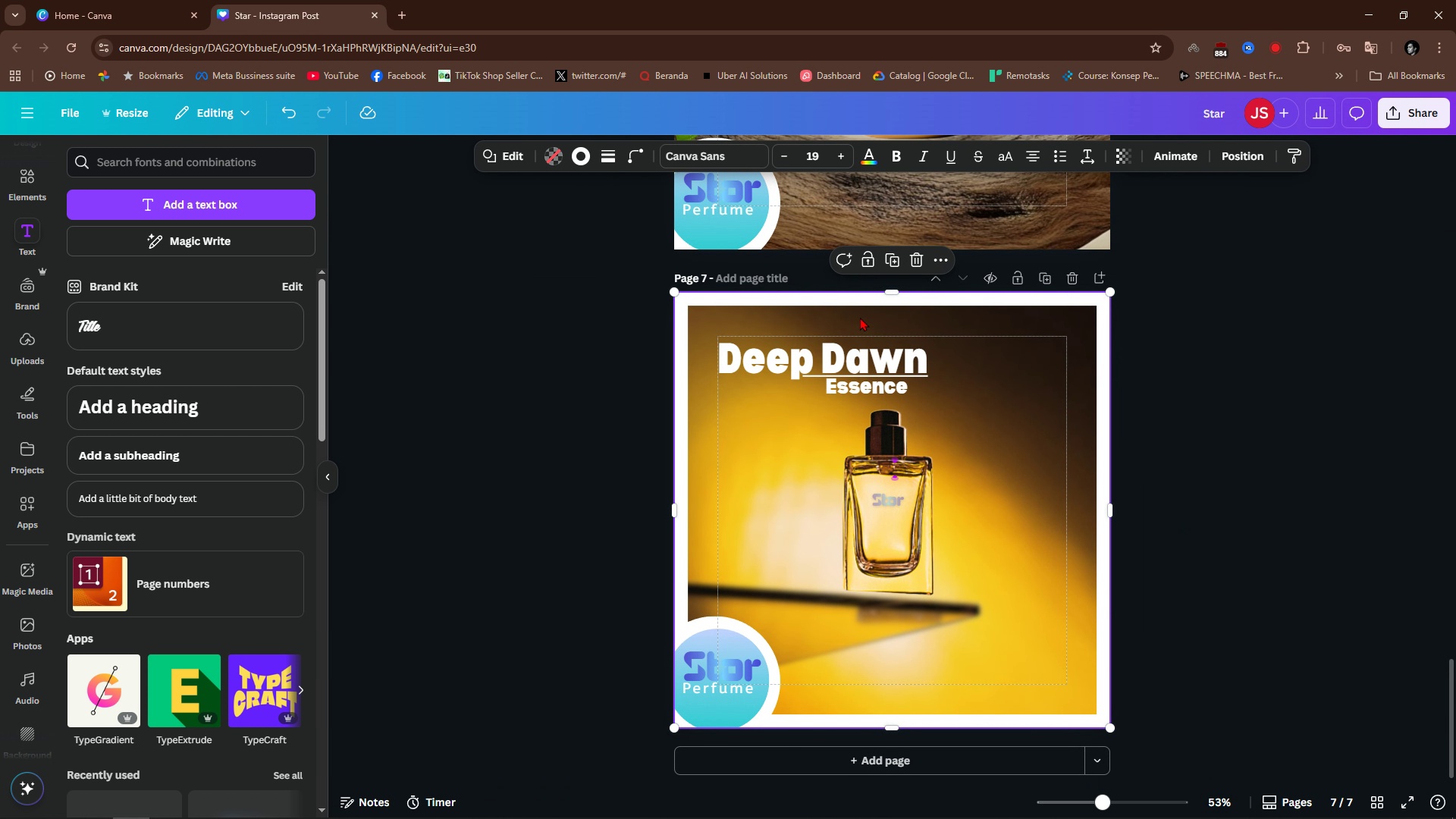 
key(Alt+1)
 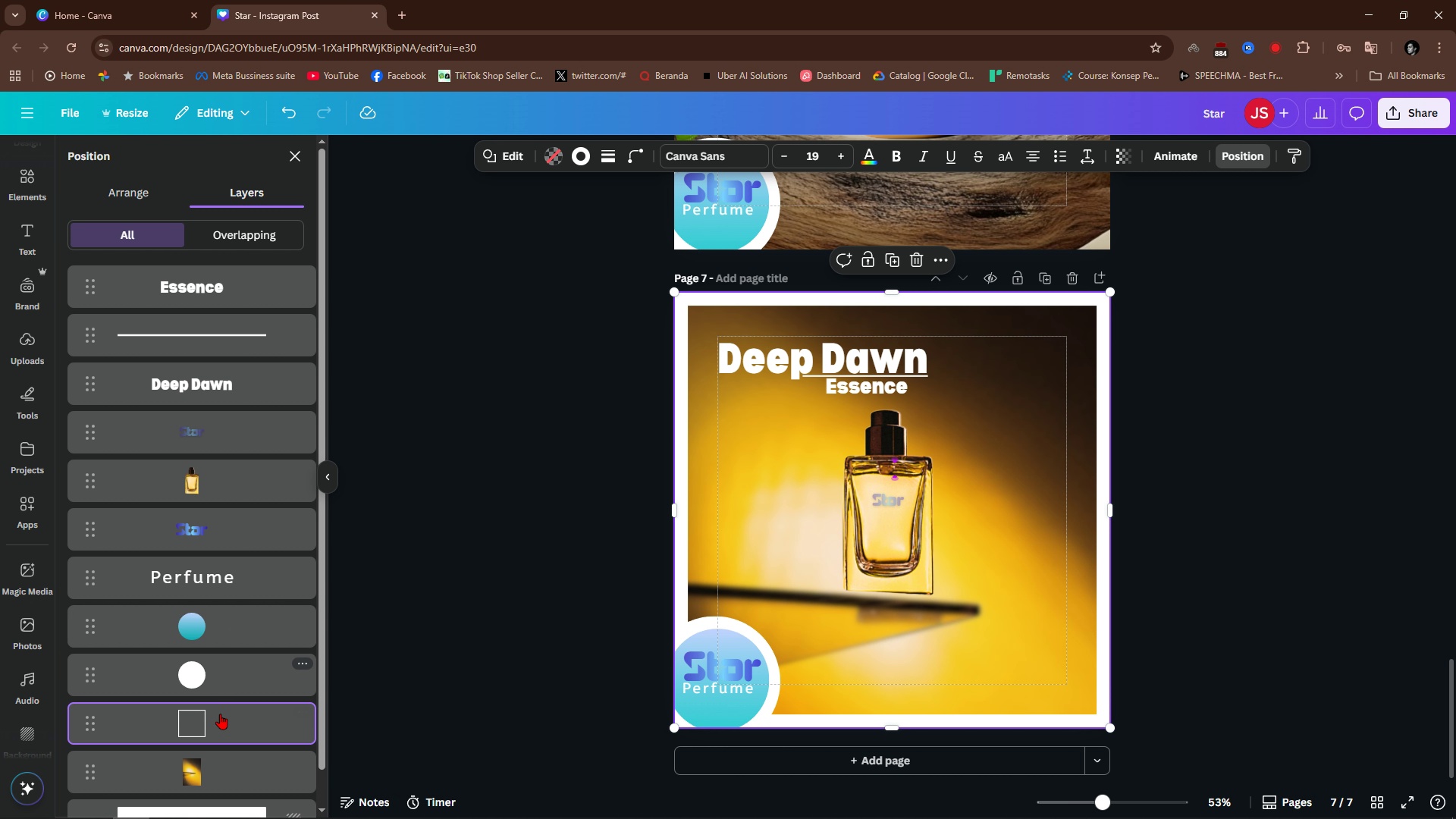 
left_click([215, 768])
 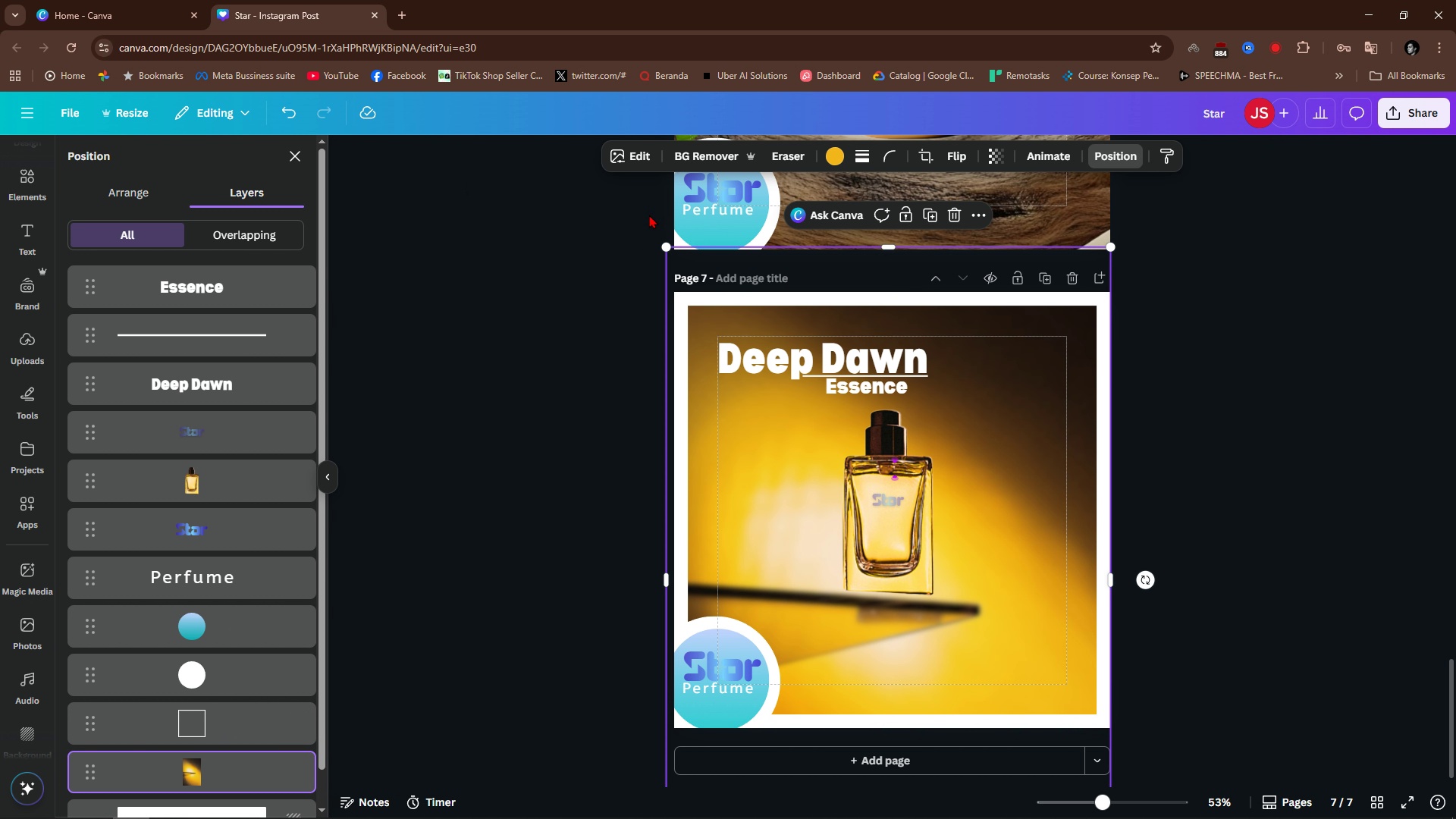 
left_click([622, 152])
 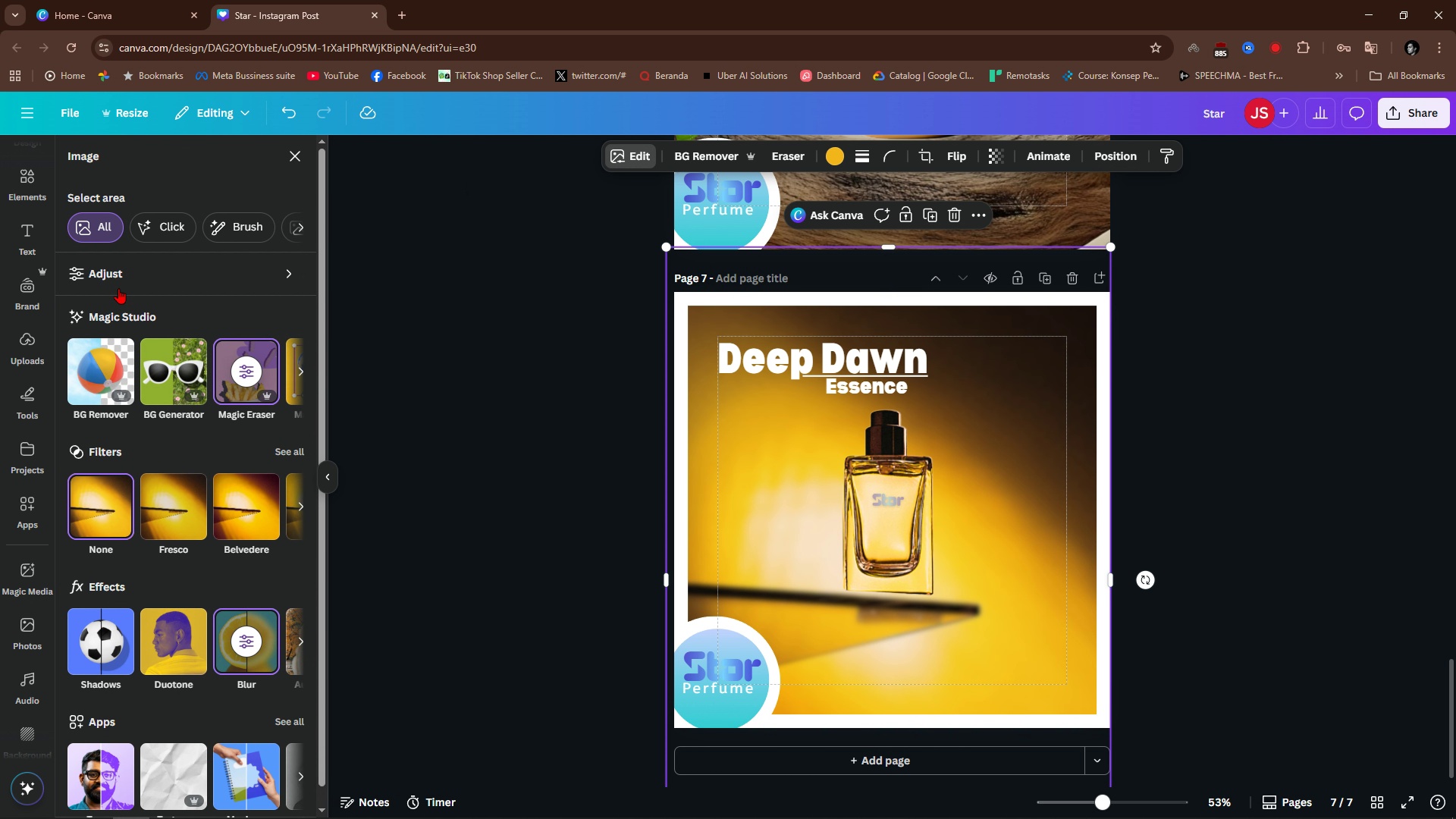 
left_click([121, 282])
 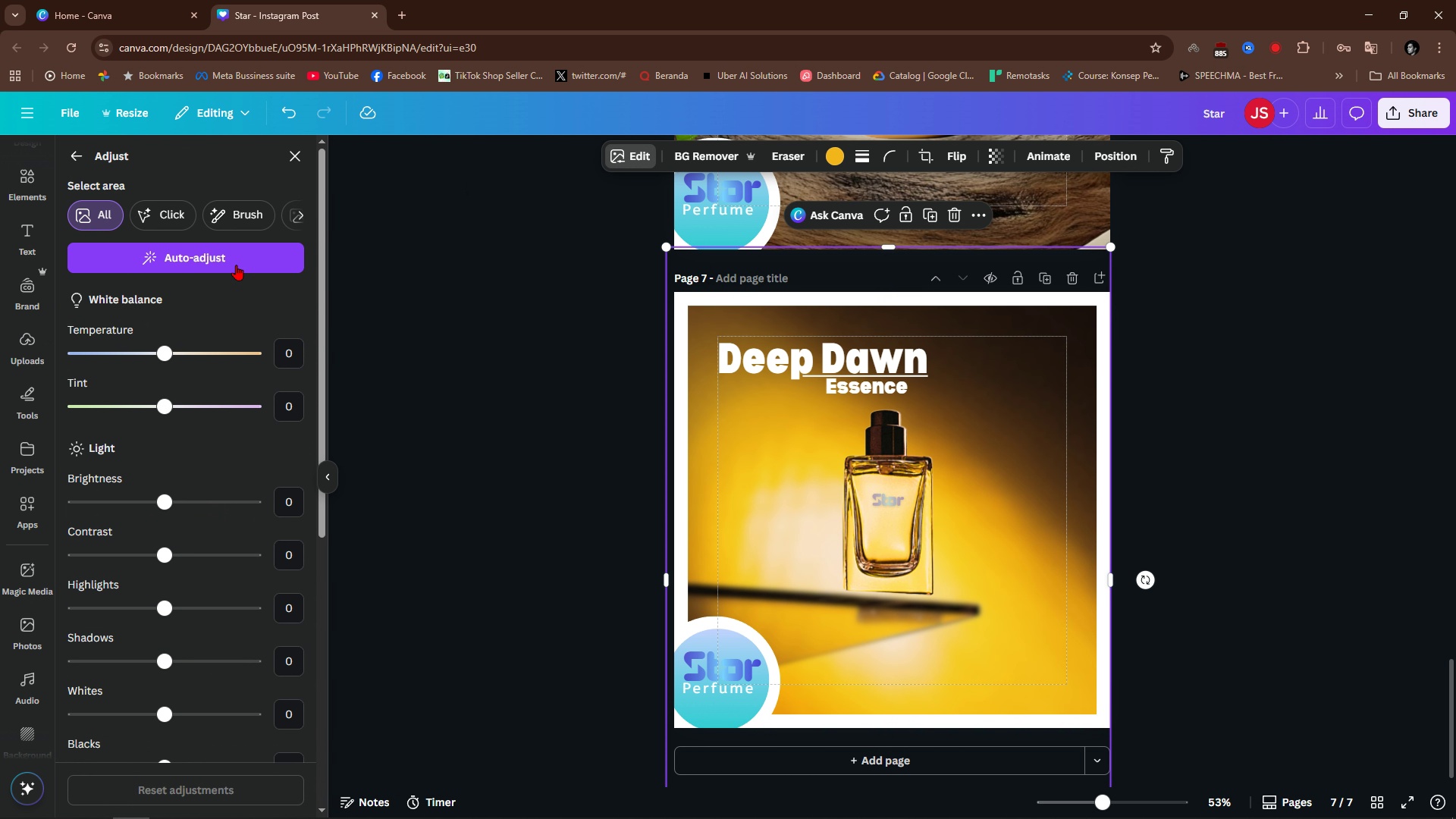 
left_click([236, 264])
 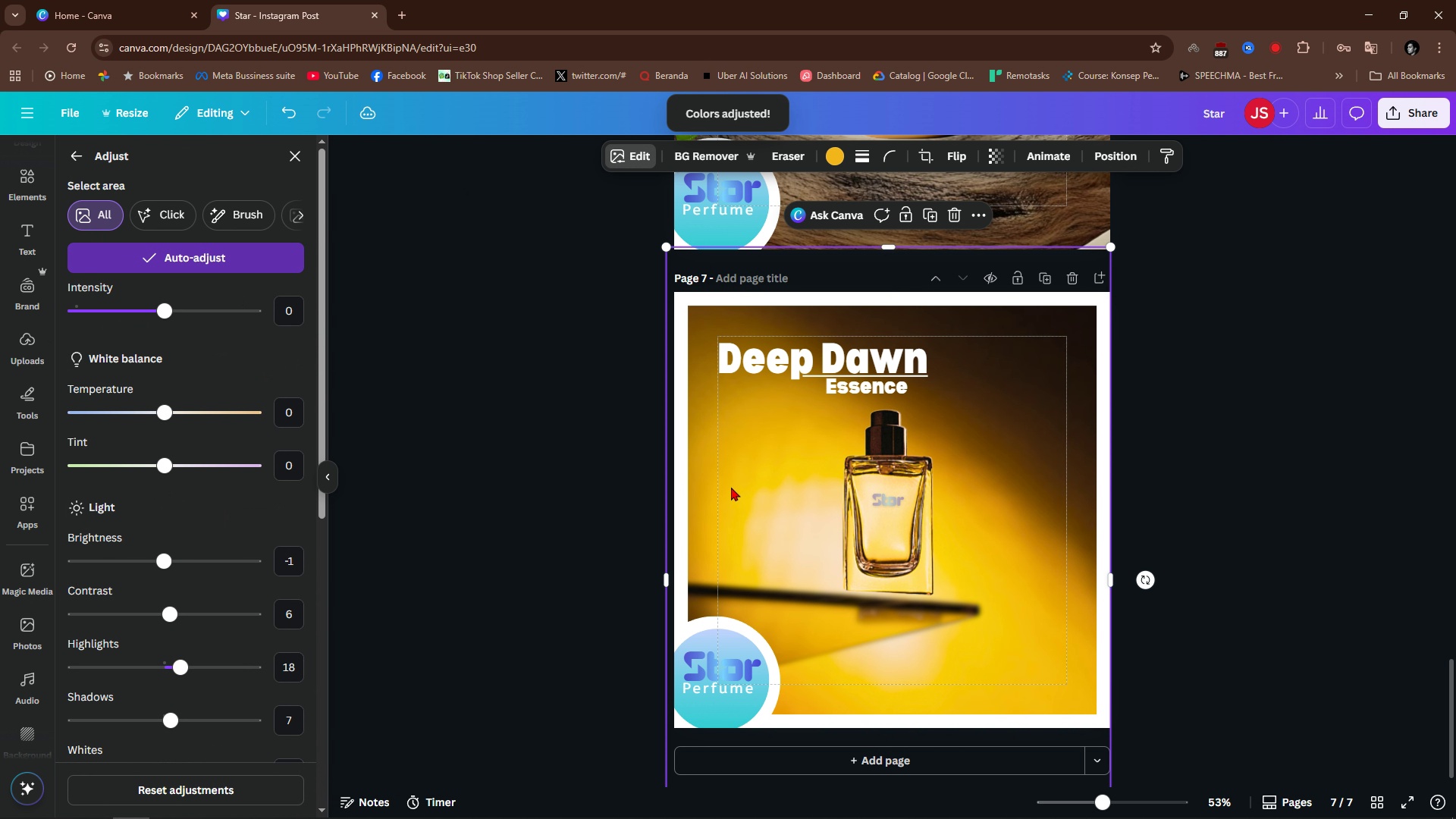 
left_click([1276, 499])
 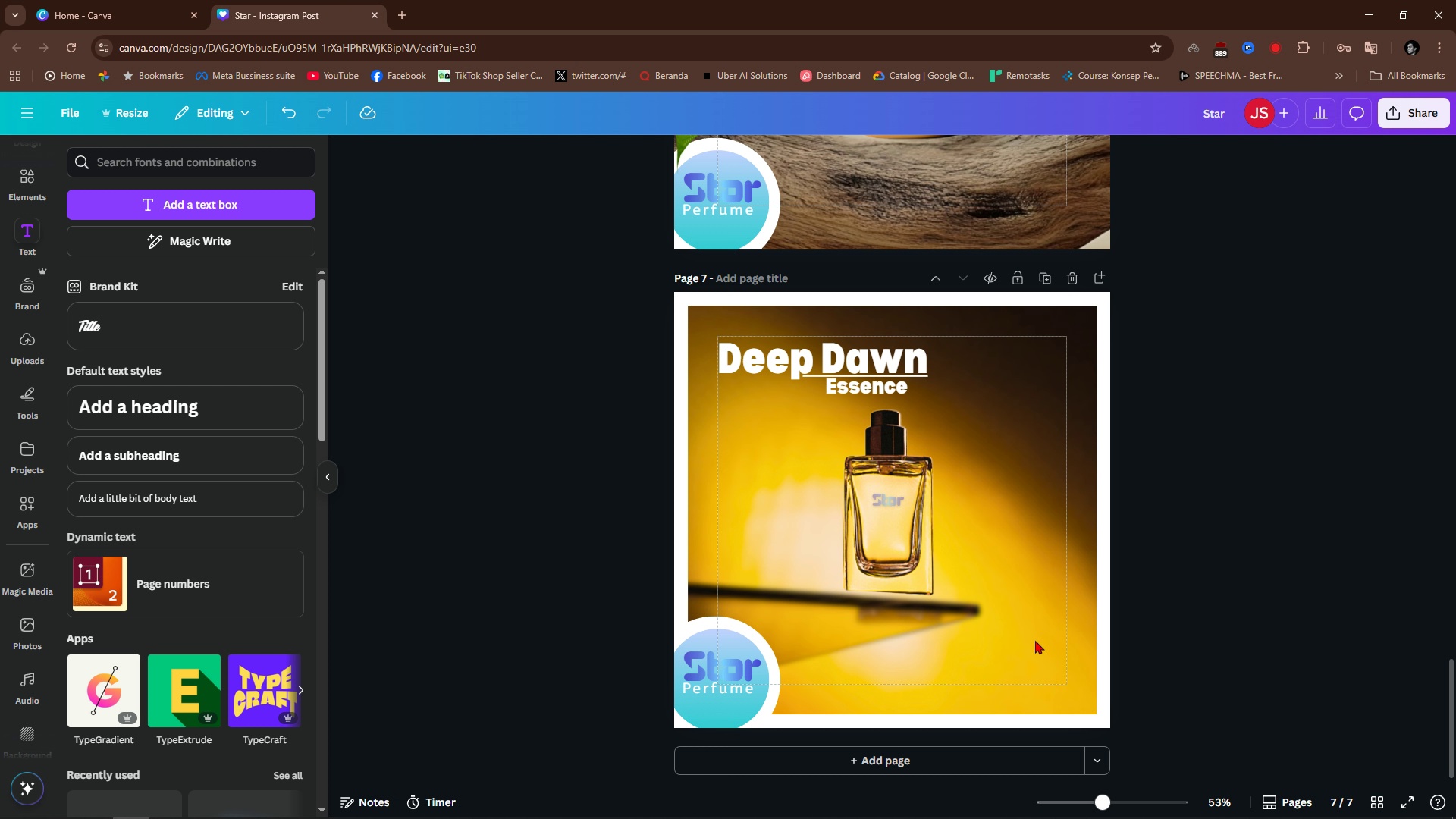 
wait(37.69)
 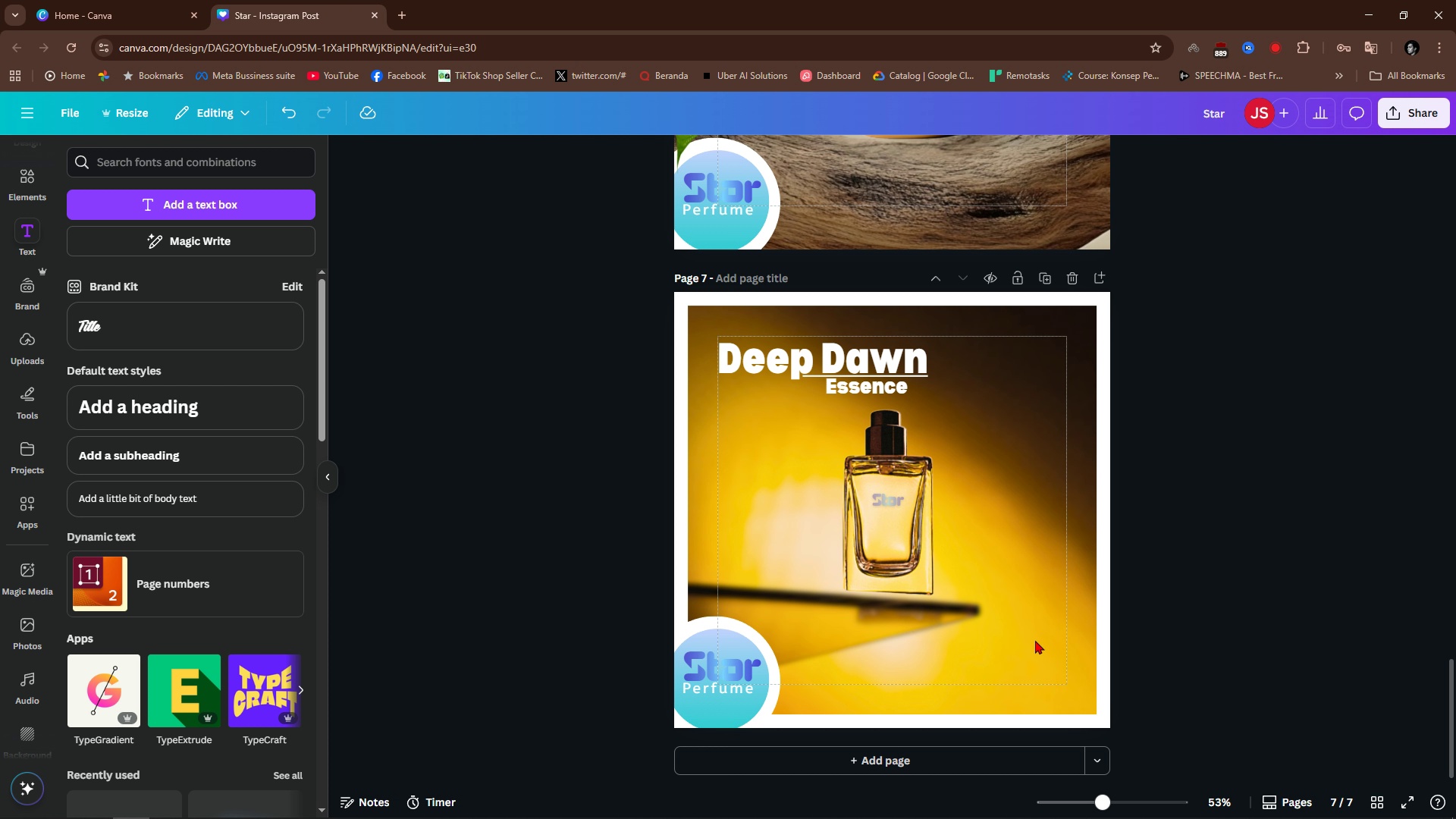 
left_click([1326, 544])
 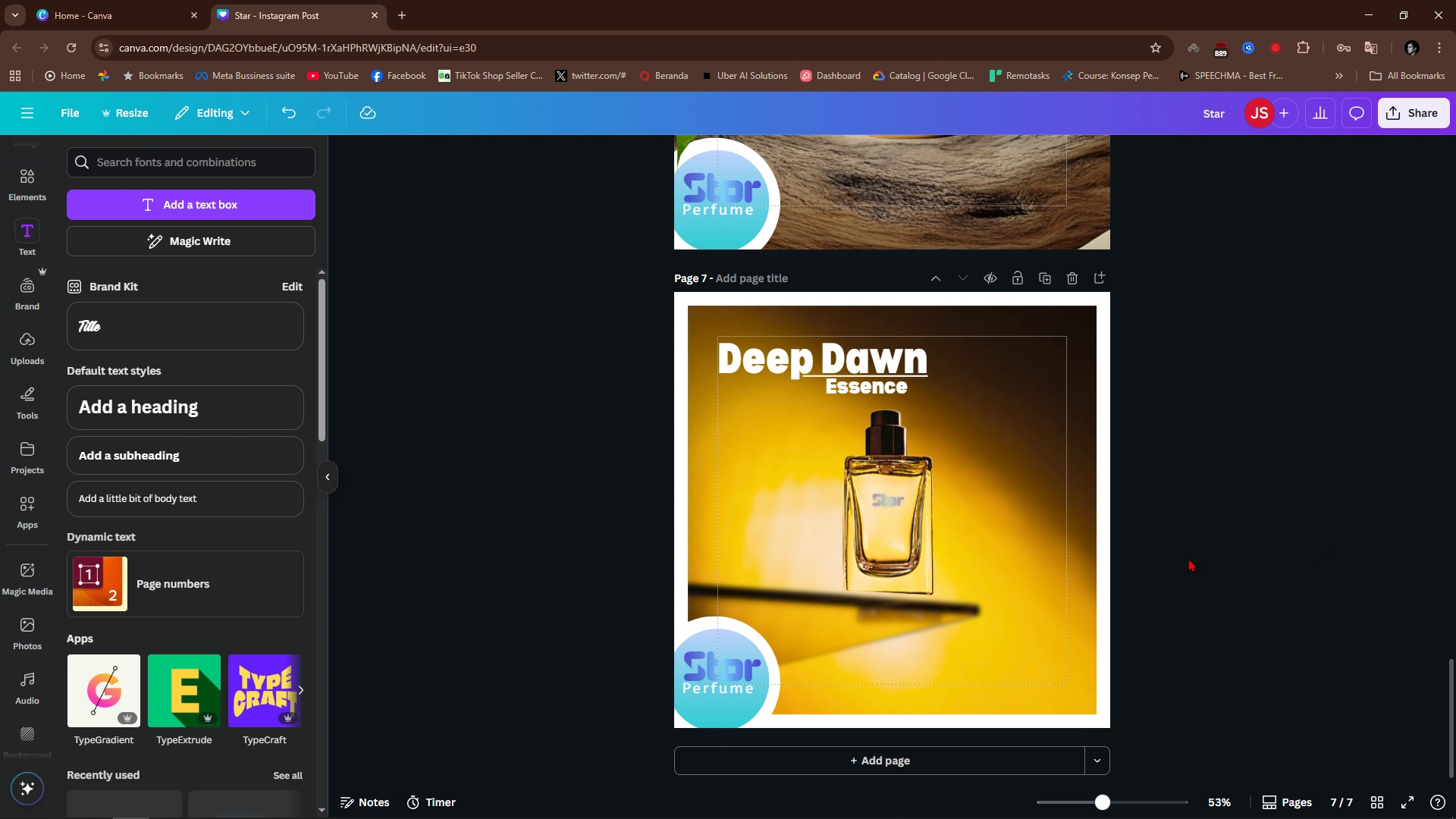 
scroll: coordinate [978, 473], scroll_direction: down, amount: 4.0
 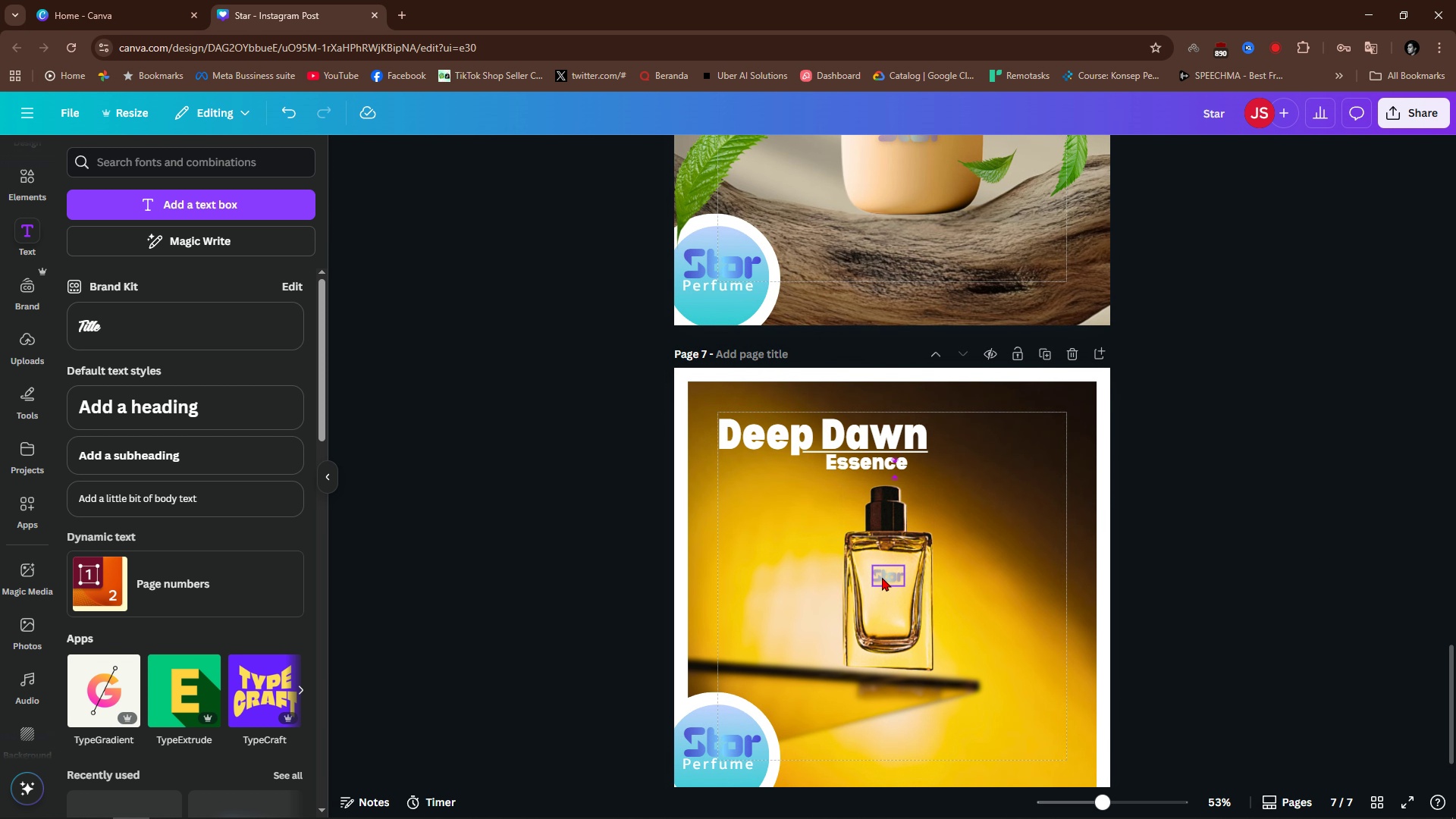 
left_click([891, 579])
 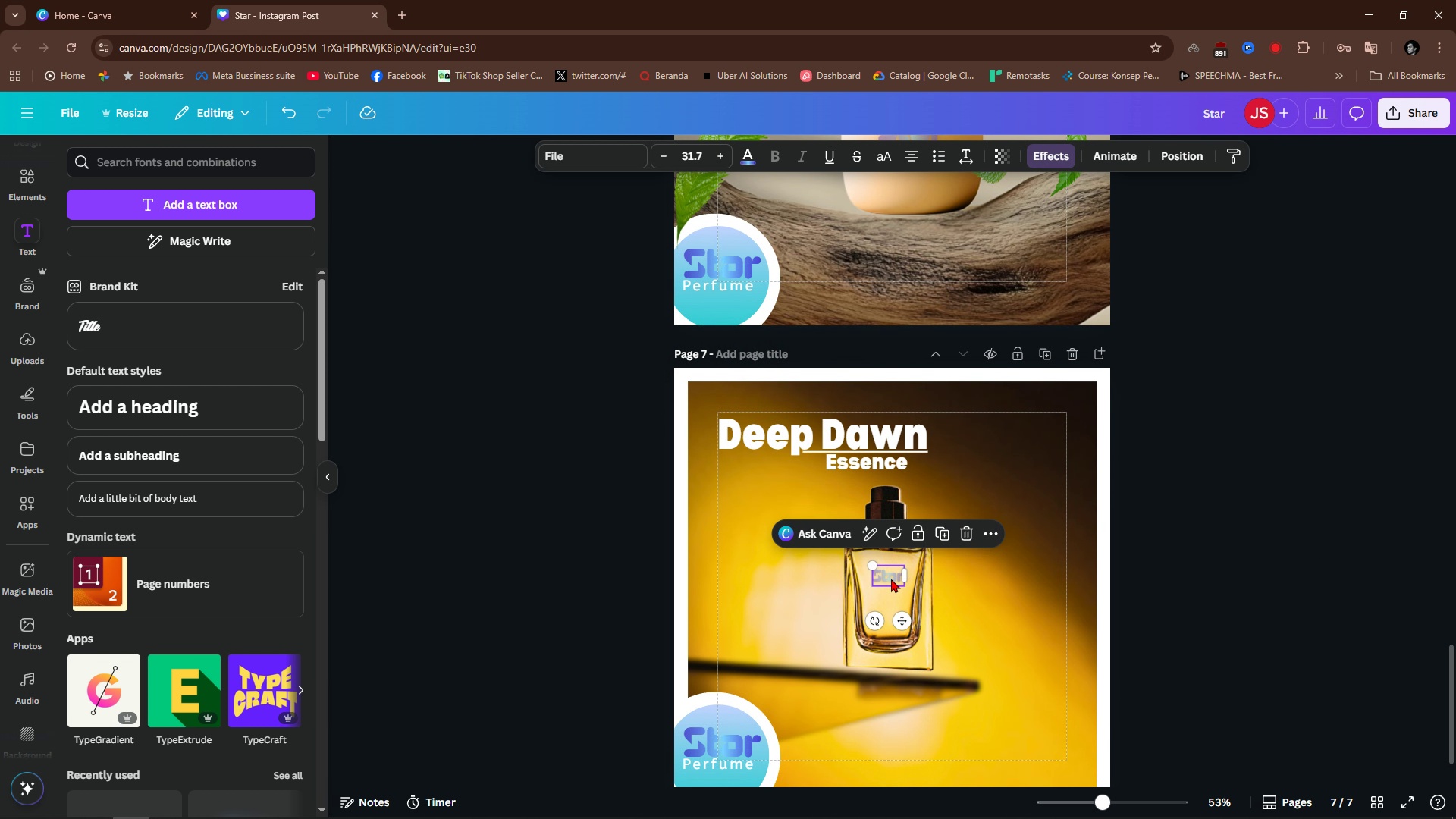 
hold_key(key=ControlLeft, duration=1.33)
scroll: coordinate [891, 579], scroll_direction: up, amount: 7.0
 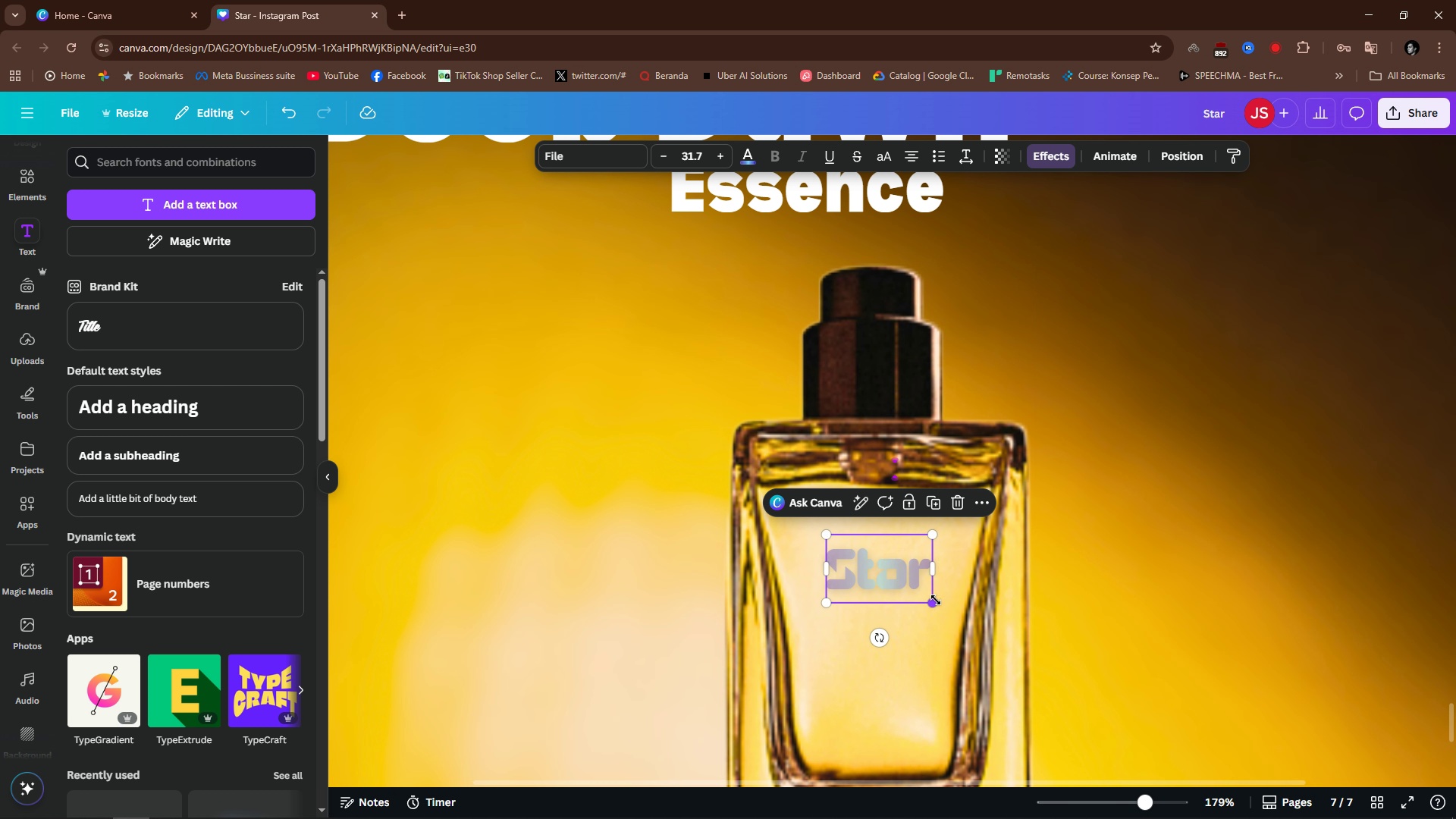 
left_click_drag(start_coordinate=[936, 600], to_coordinate=[992, 623])
 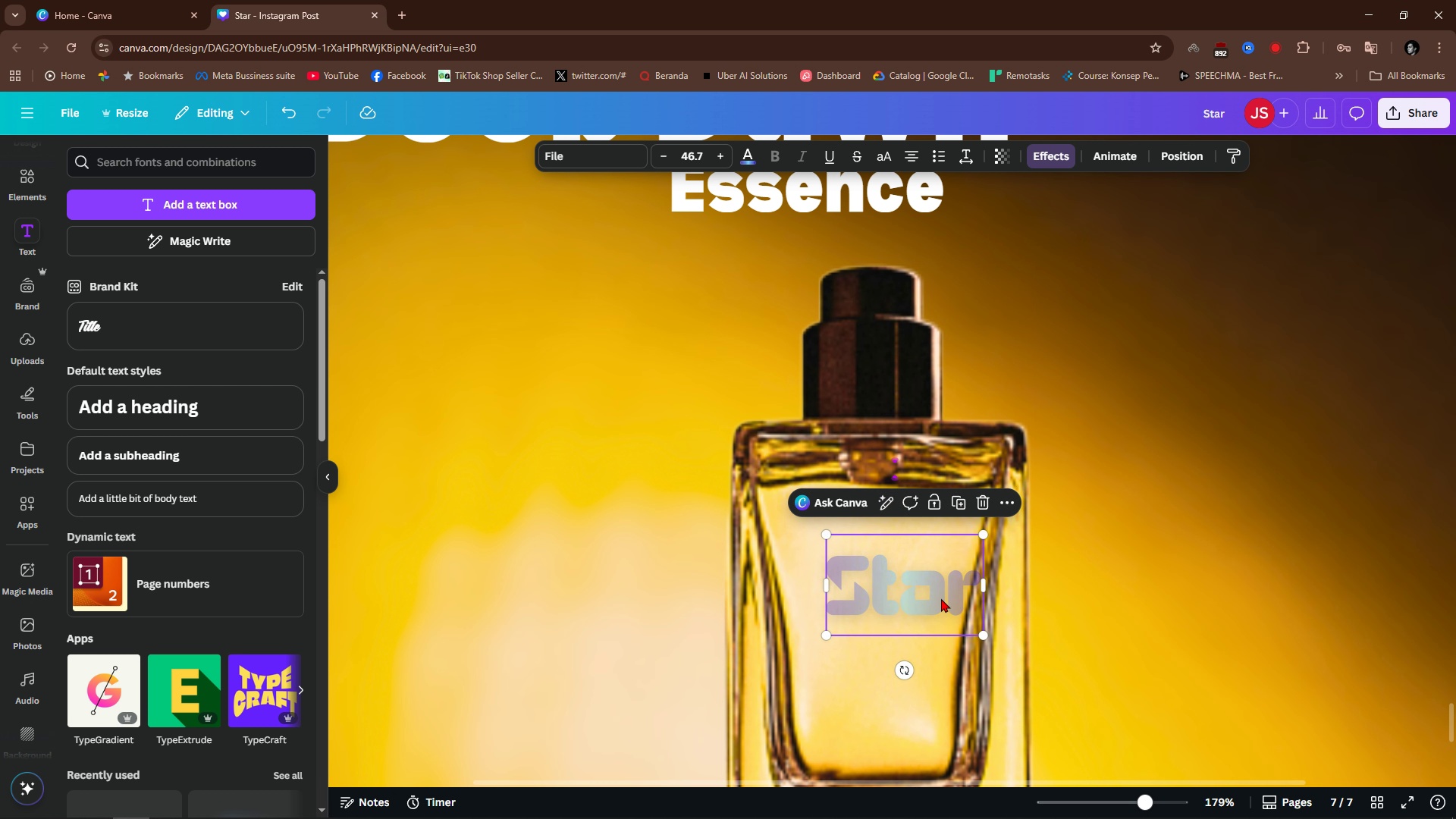 
left_click_drag(start_coordinate=[941, 601], to_coordinate=[915, 573])
 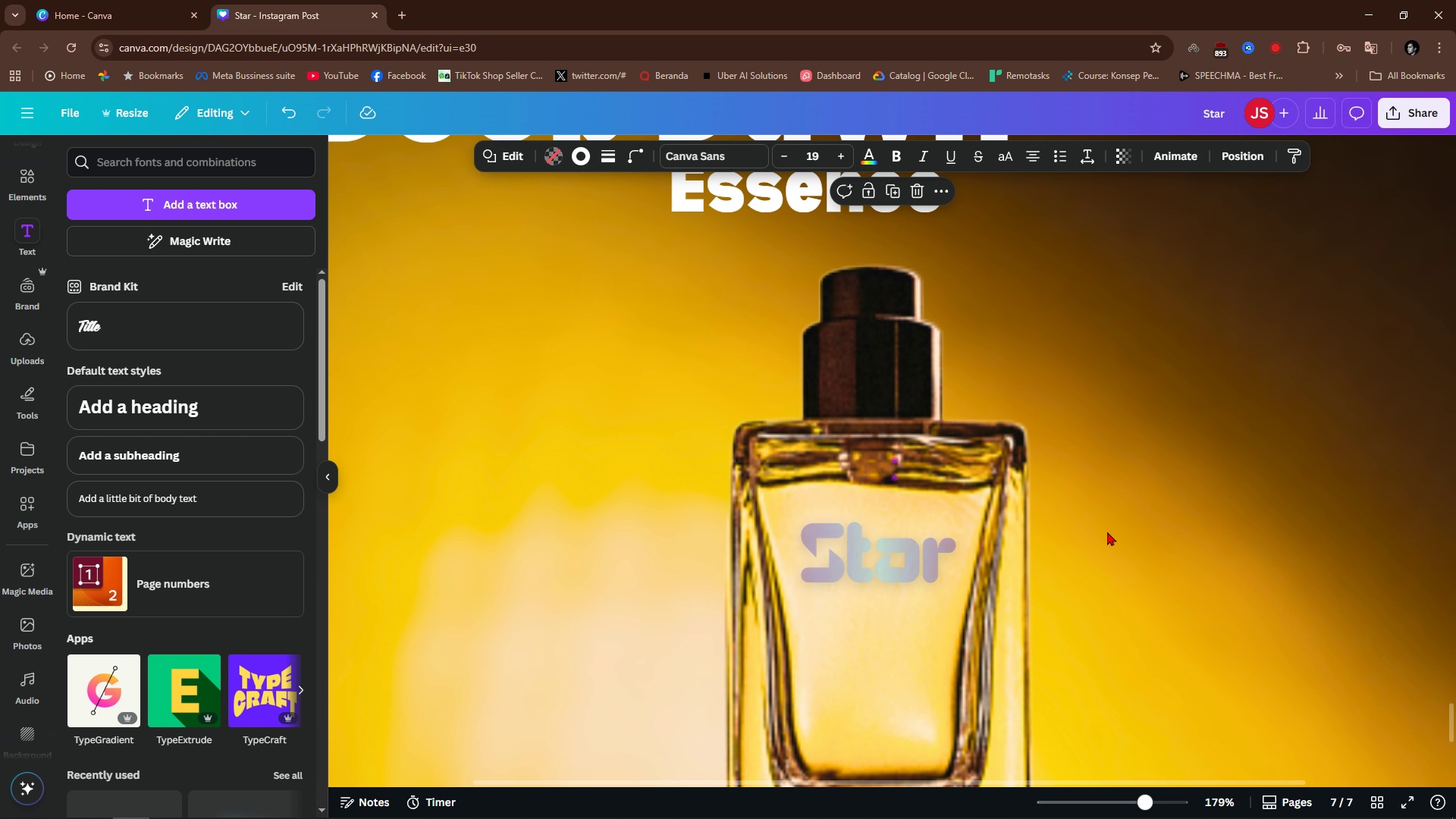 
left_click([1107, 532])
 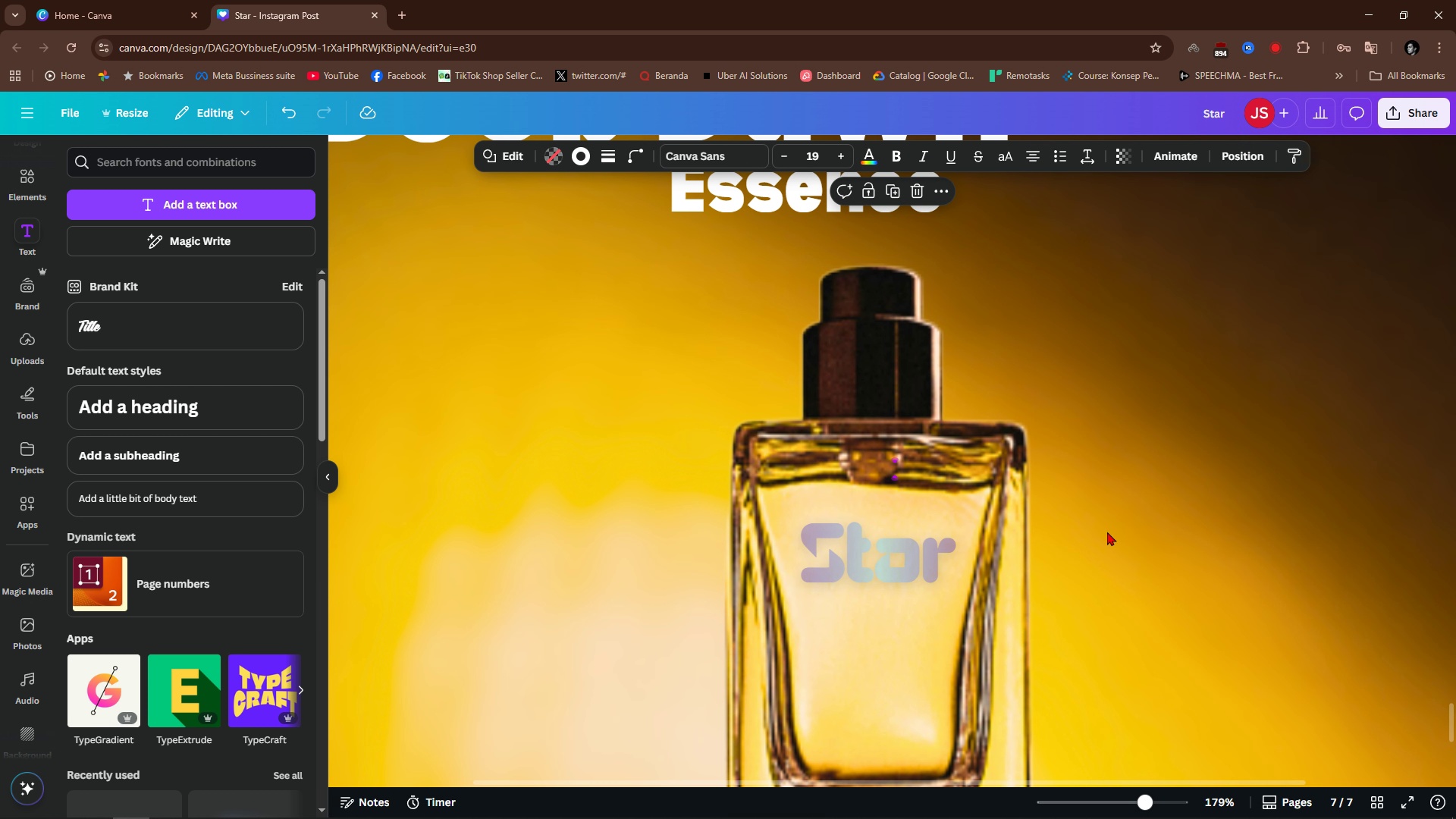 
hold_key(key=ControlLeft, duration=1.1)
scroll: coordinate [1288, 531], scroll_direction: down, amount: 11.0
 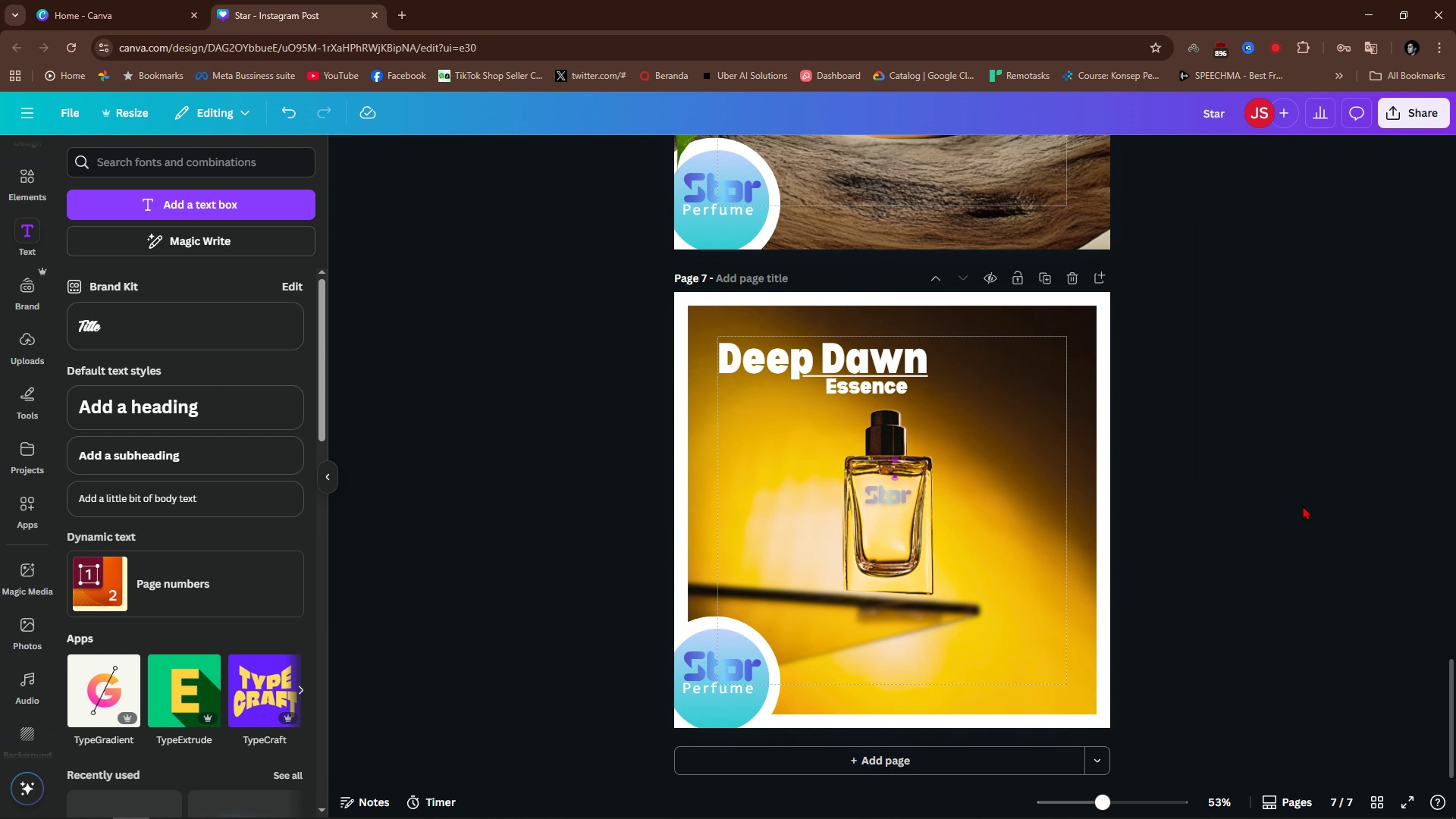 
scroll: coordinate [1226, 563], scroll_direction: up, amount: 7.0
 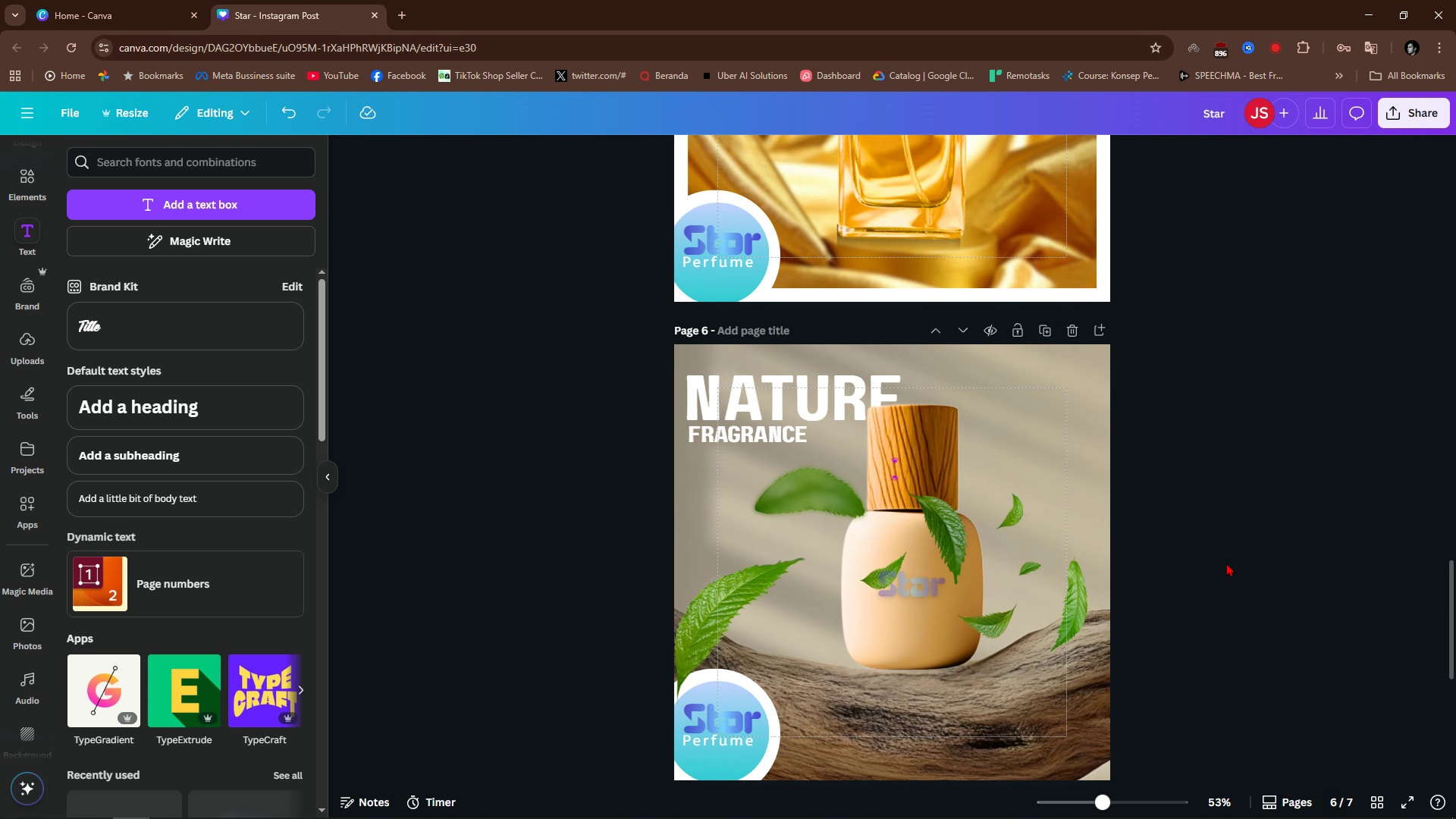 
scroll: coordinate [1226, 563], scroll_direction: down, amount: 8.0
 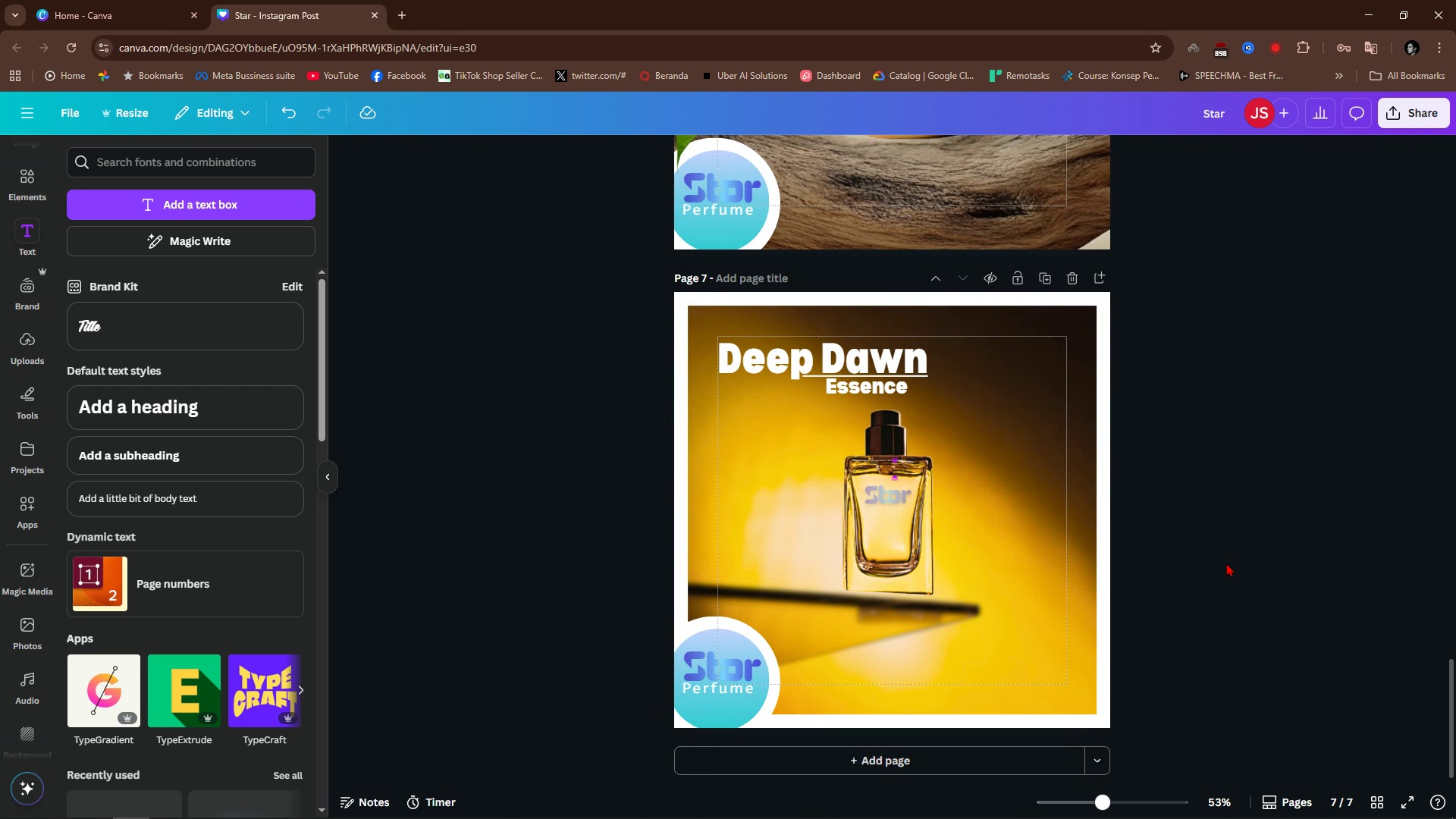 
scroll: coordinate [1226, 563], scroll_direction: up, amount: 5.0
 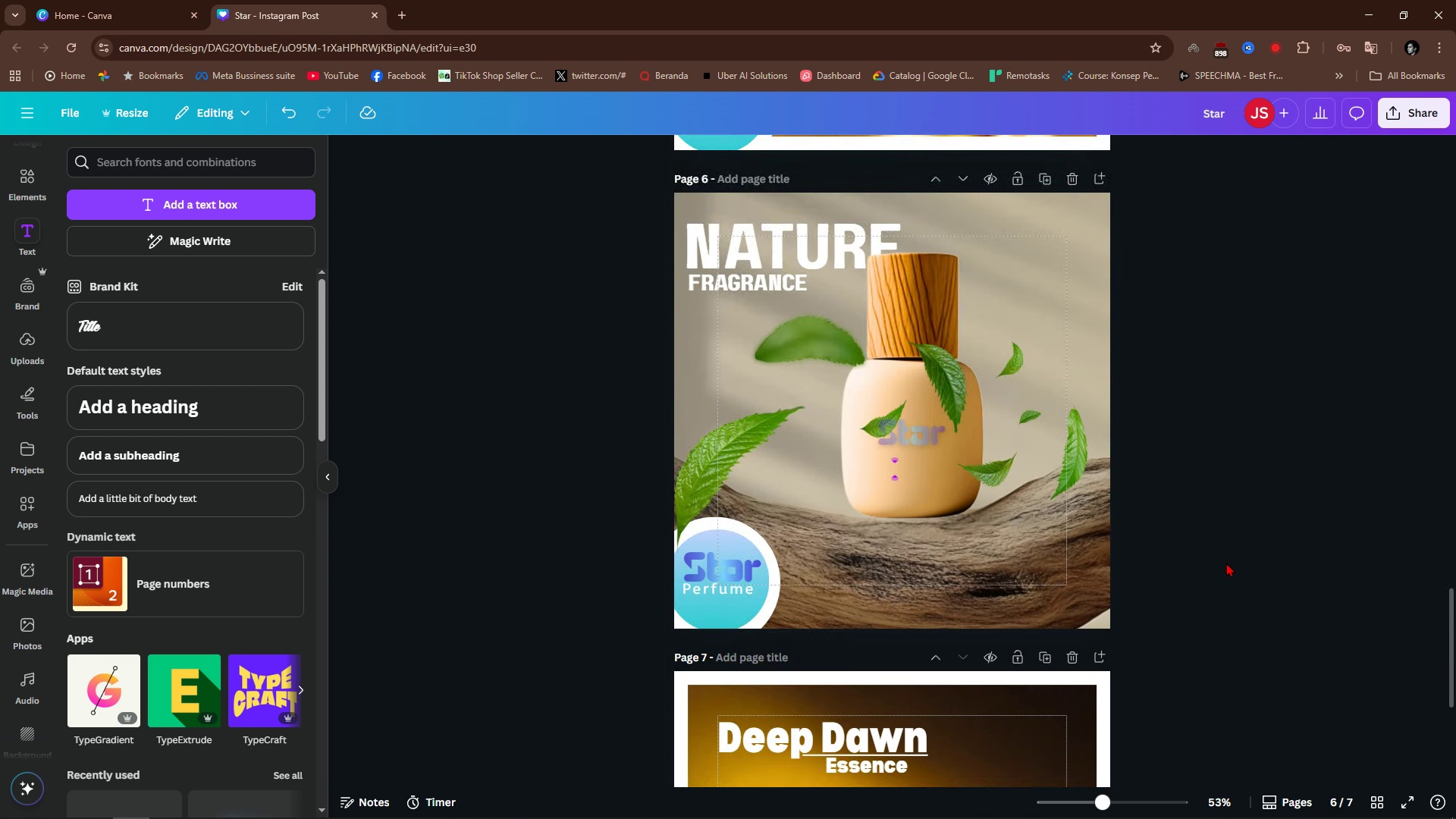 
scroll: coordinate [1226, 563], scroll_direction: down, amount: 5.0
 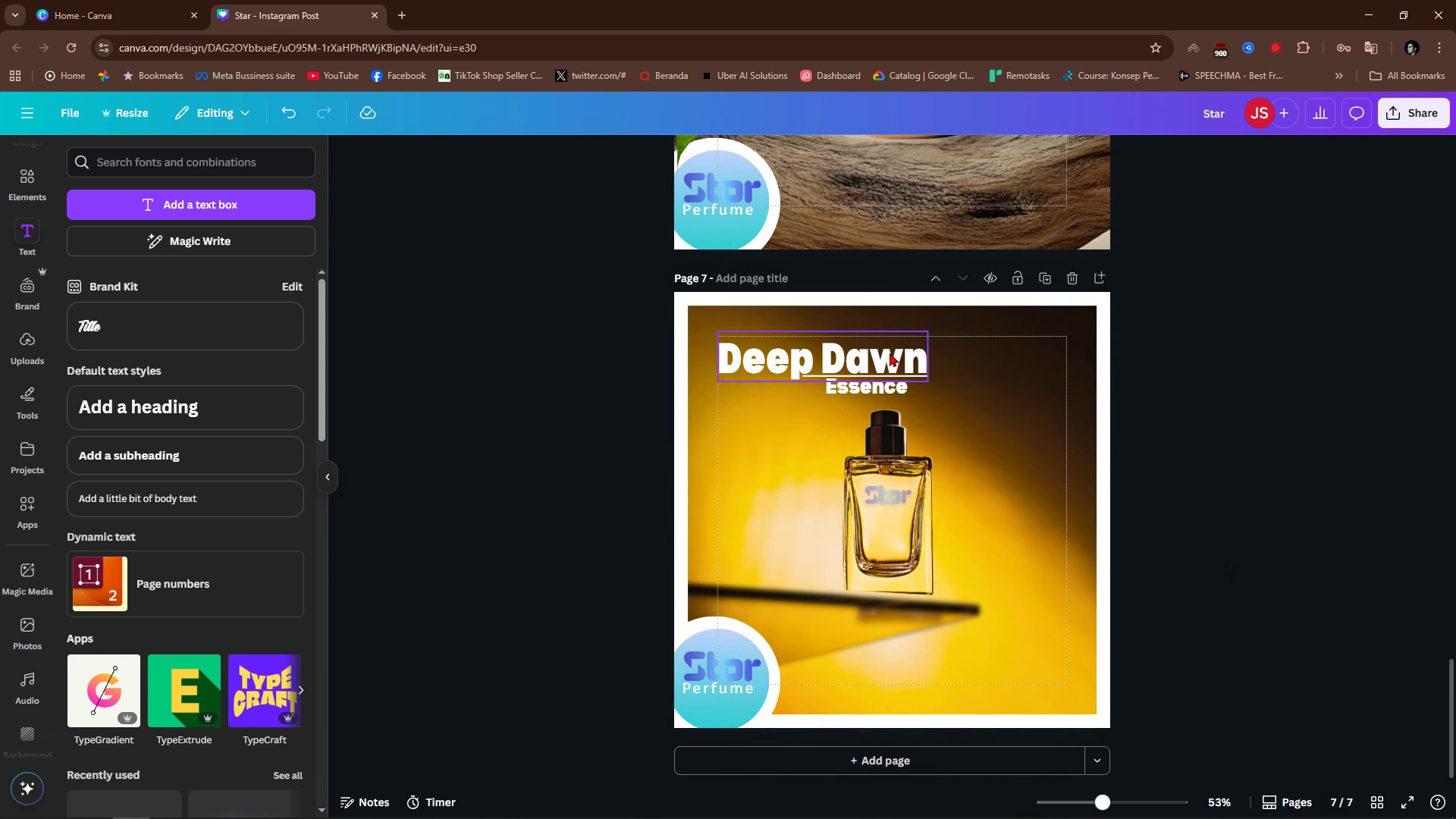 
hold_key(key=ControlLeft, duration=0.82)
scroll: coordinate [890, 353], scroll_direction: up, amount: 4.0
 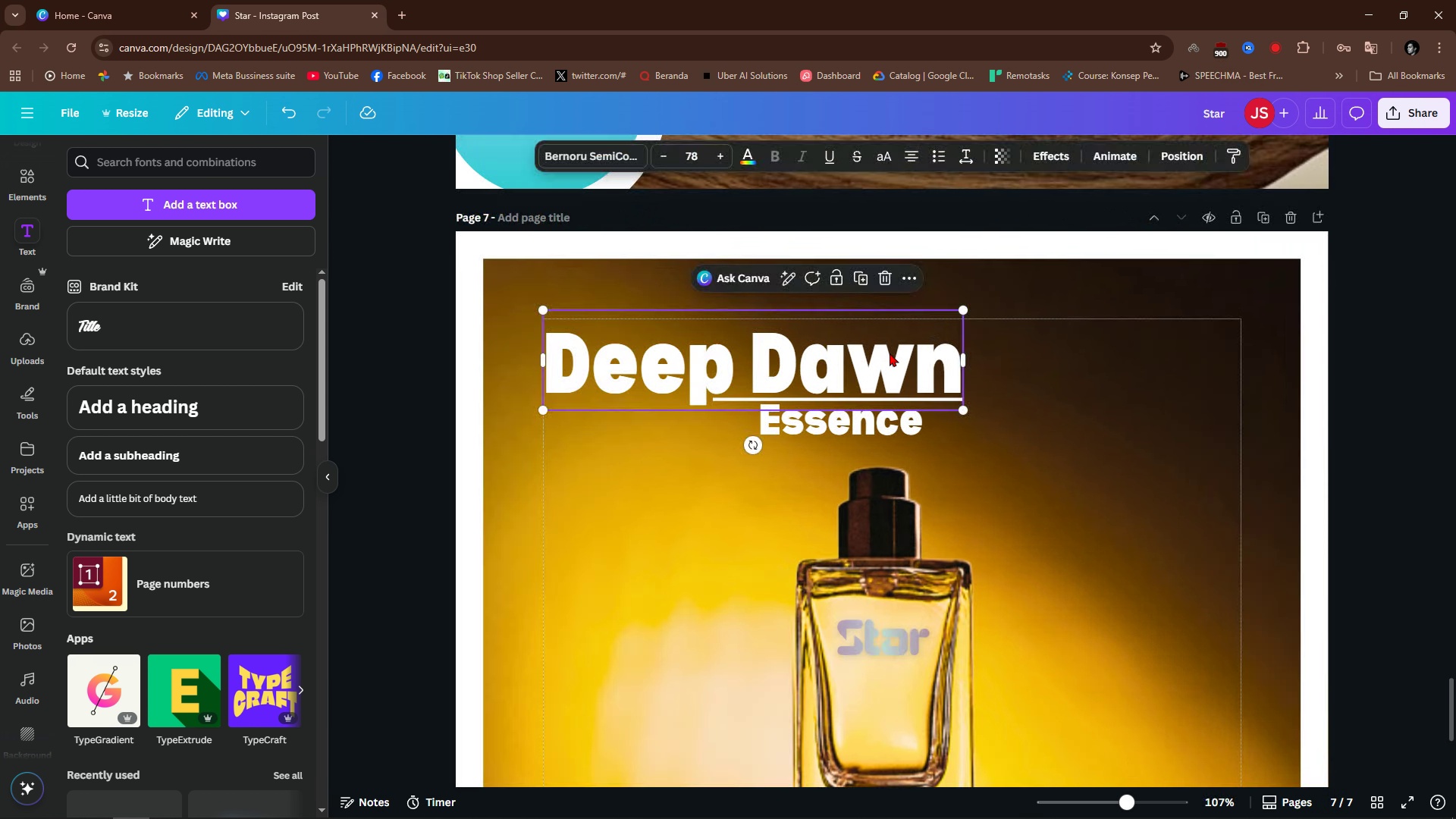 
left_click([890, 353])
 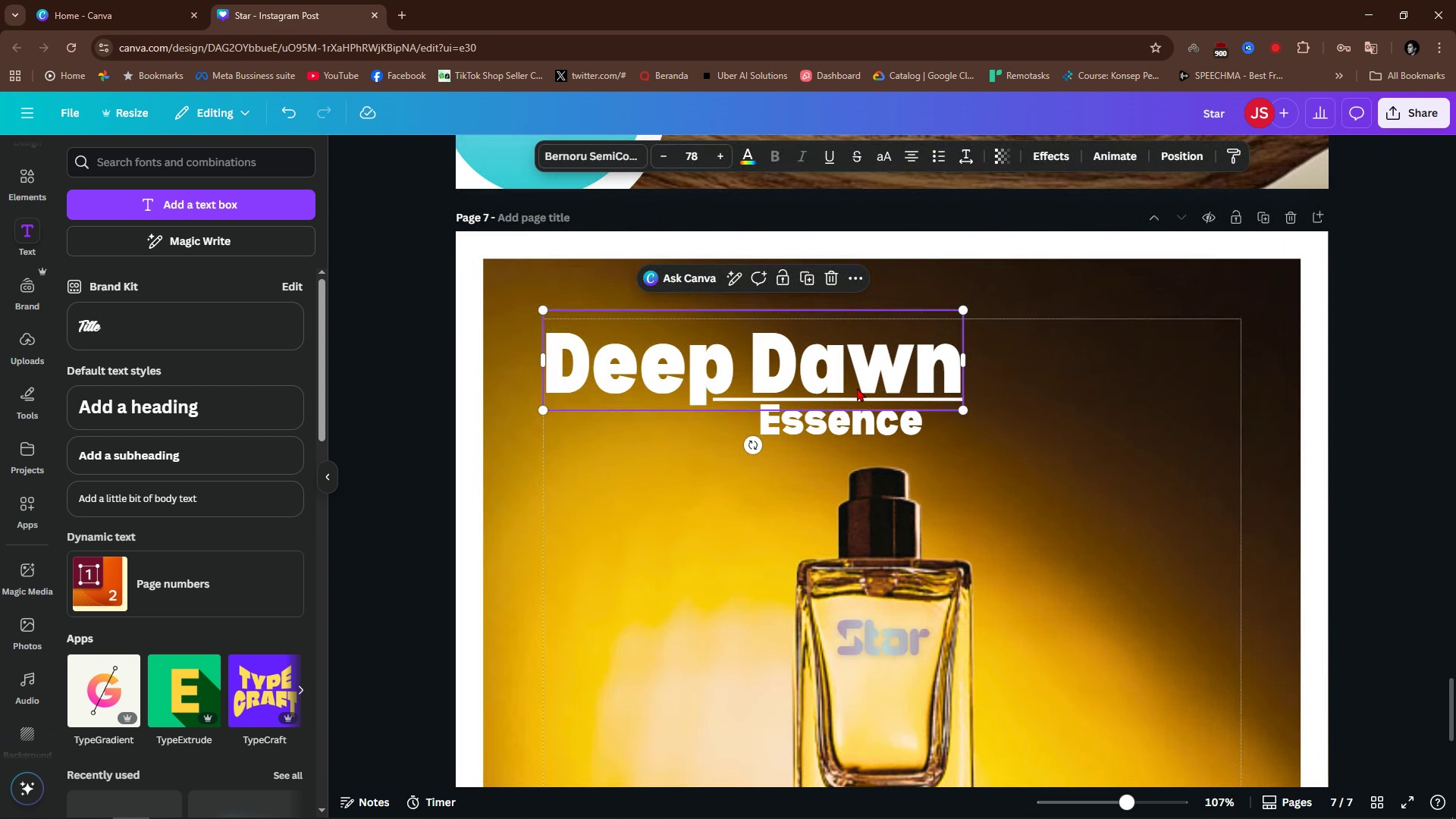 
hold_key(key=ShiftLeft, duration=1.53)
left_click([861, 394])
 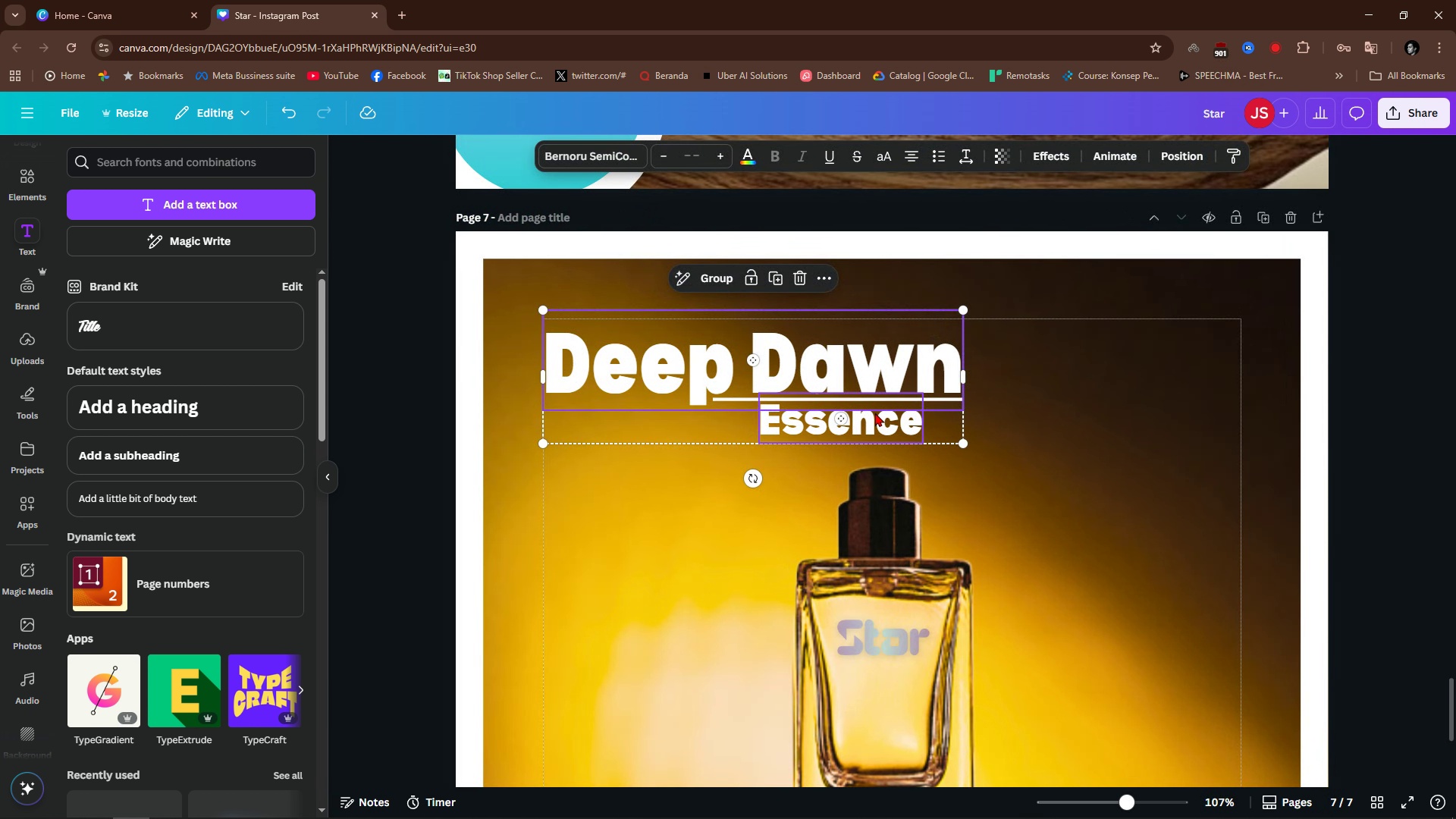 
hold_key(key=ShiftLeft, duration=1.39)
left_click([951, 403])
 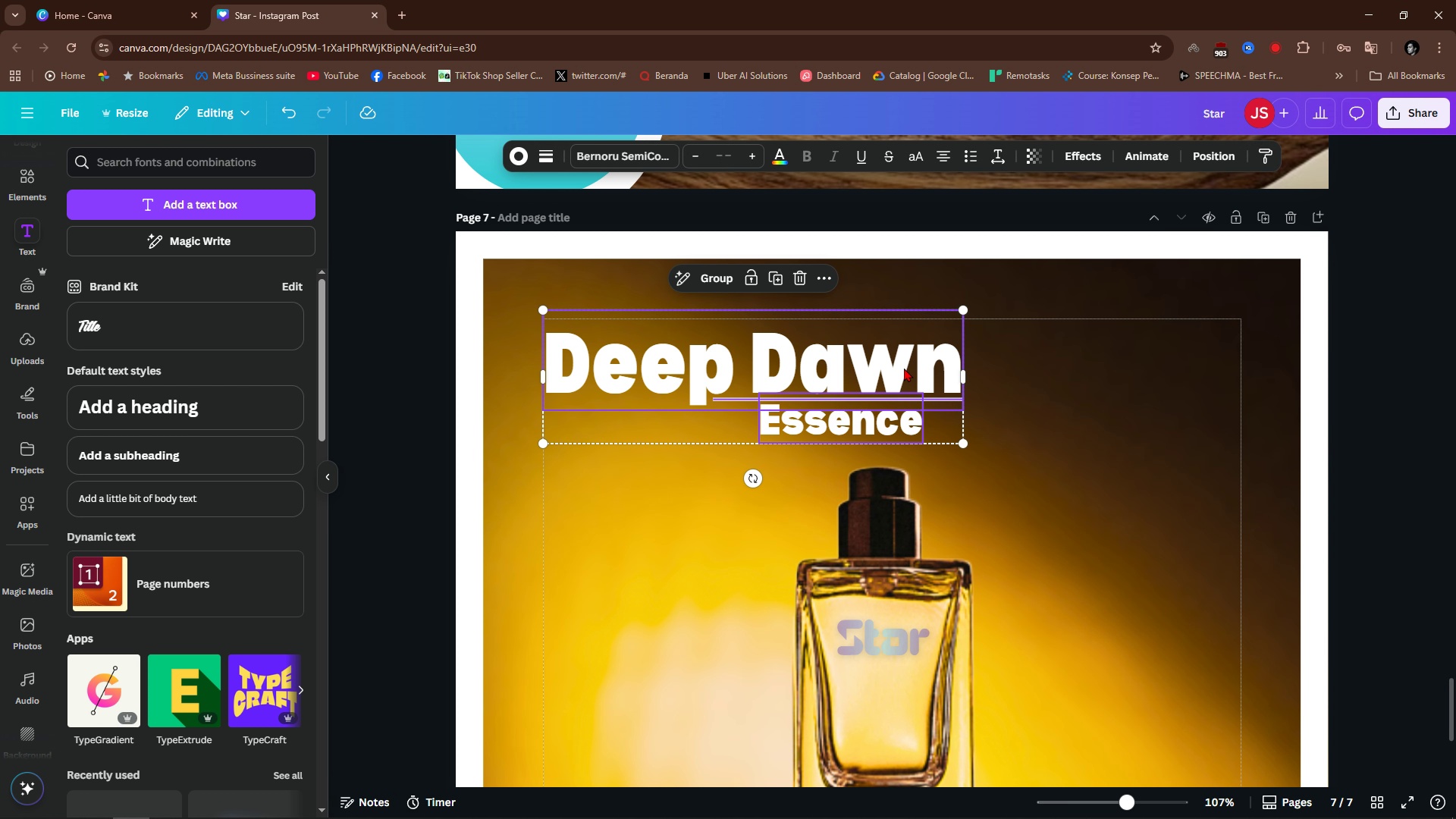 
left_click_drag(start_coordinate=[904, 368], to_coordinate=[903, 409])
 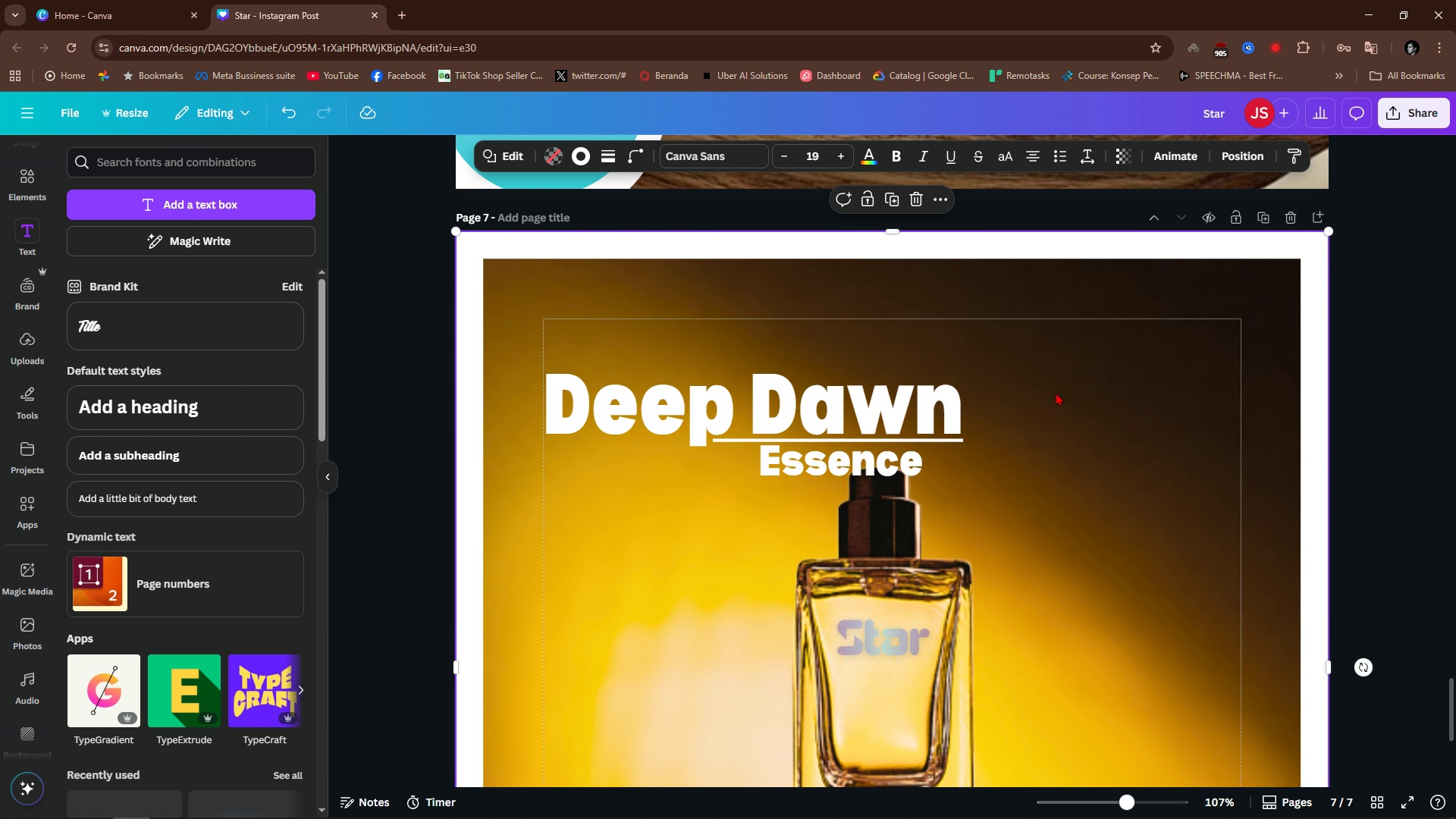 
key(Alt+AltLeft)
 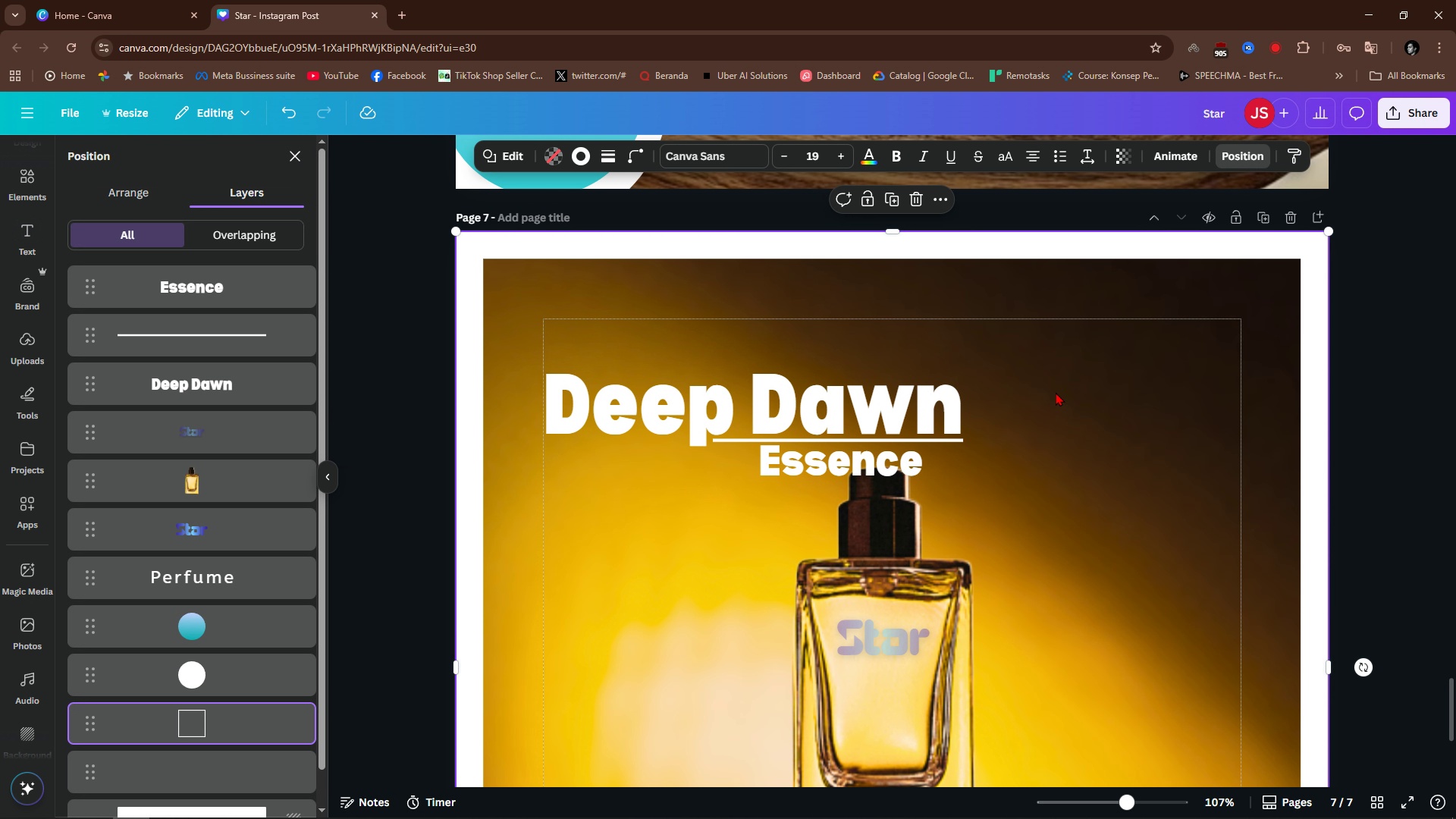 
key(Alt+1)
 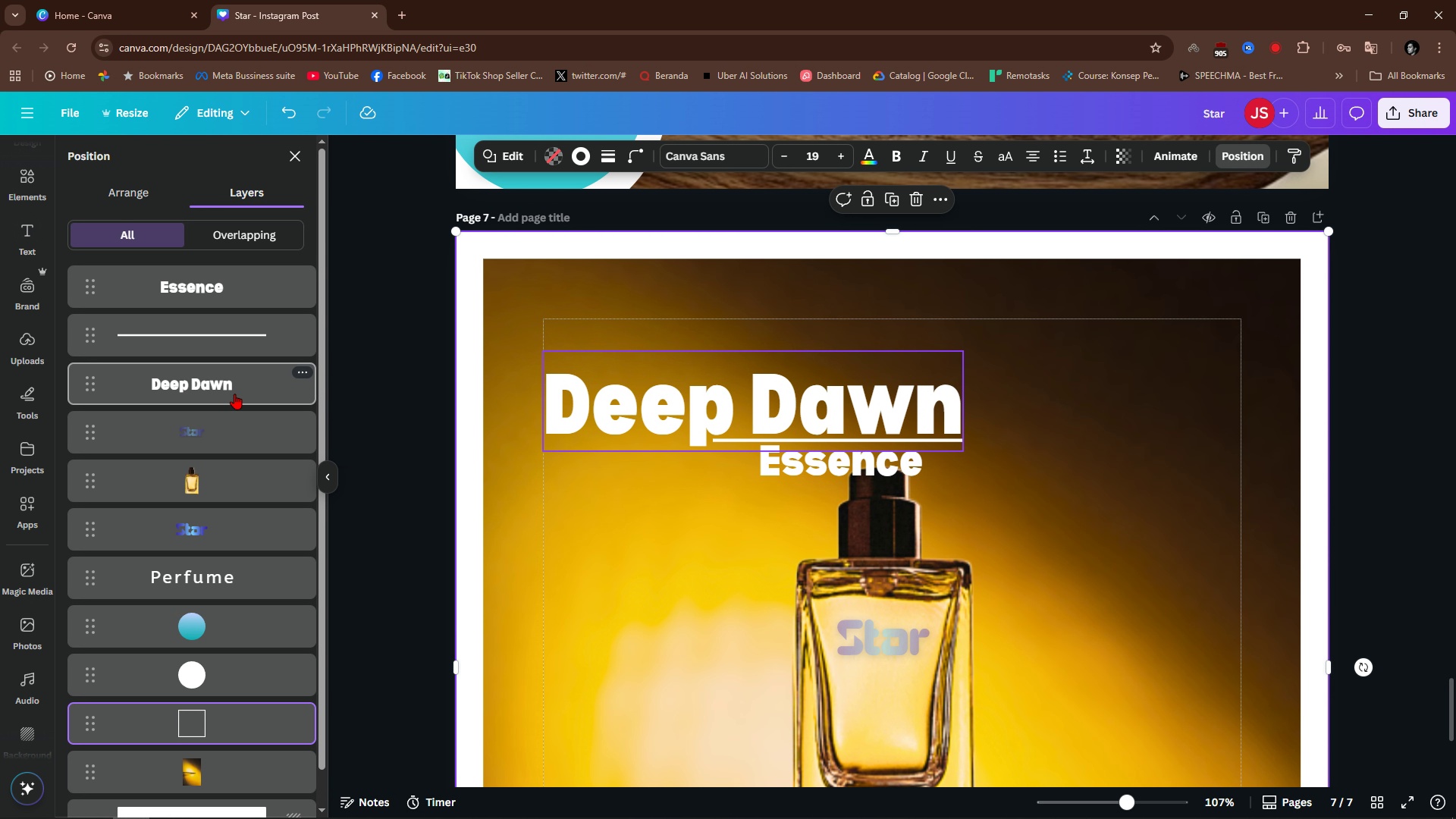 
left_click([228, 386])
 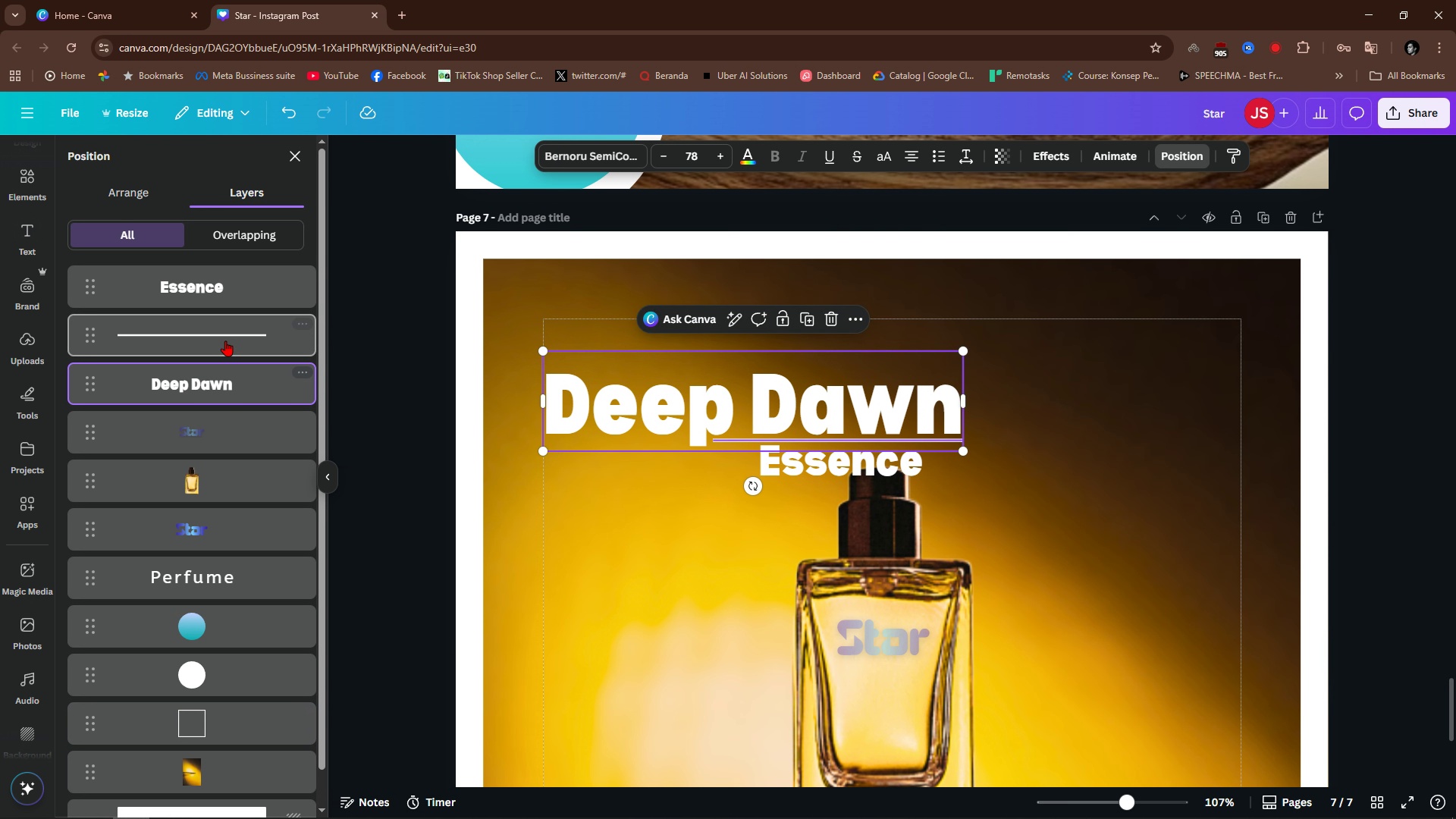 
hold_key(key=ControlLeft, duration=1.07)
double_click([225, 340])
 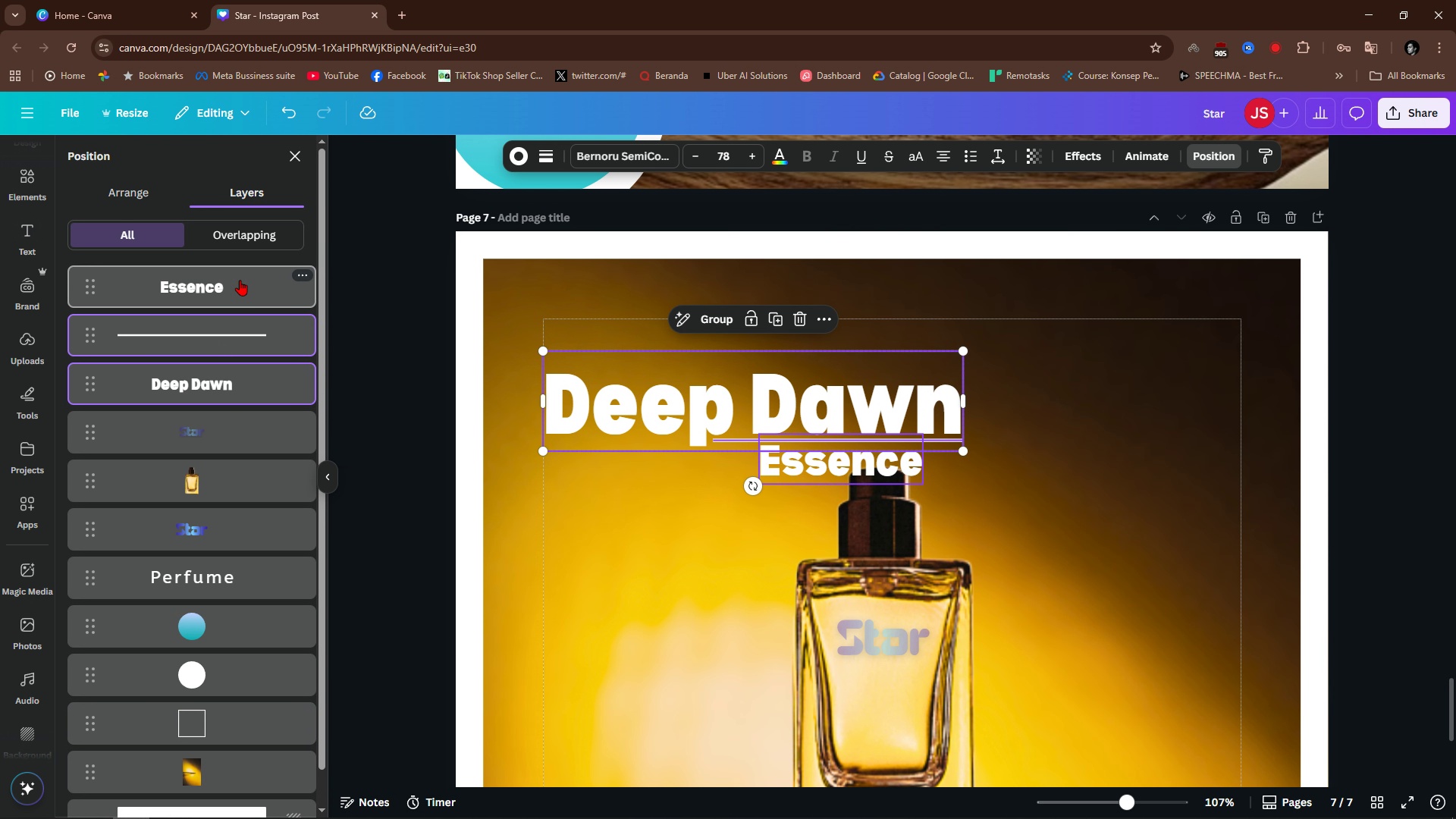 
triple_click([240, 280])
 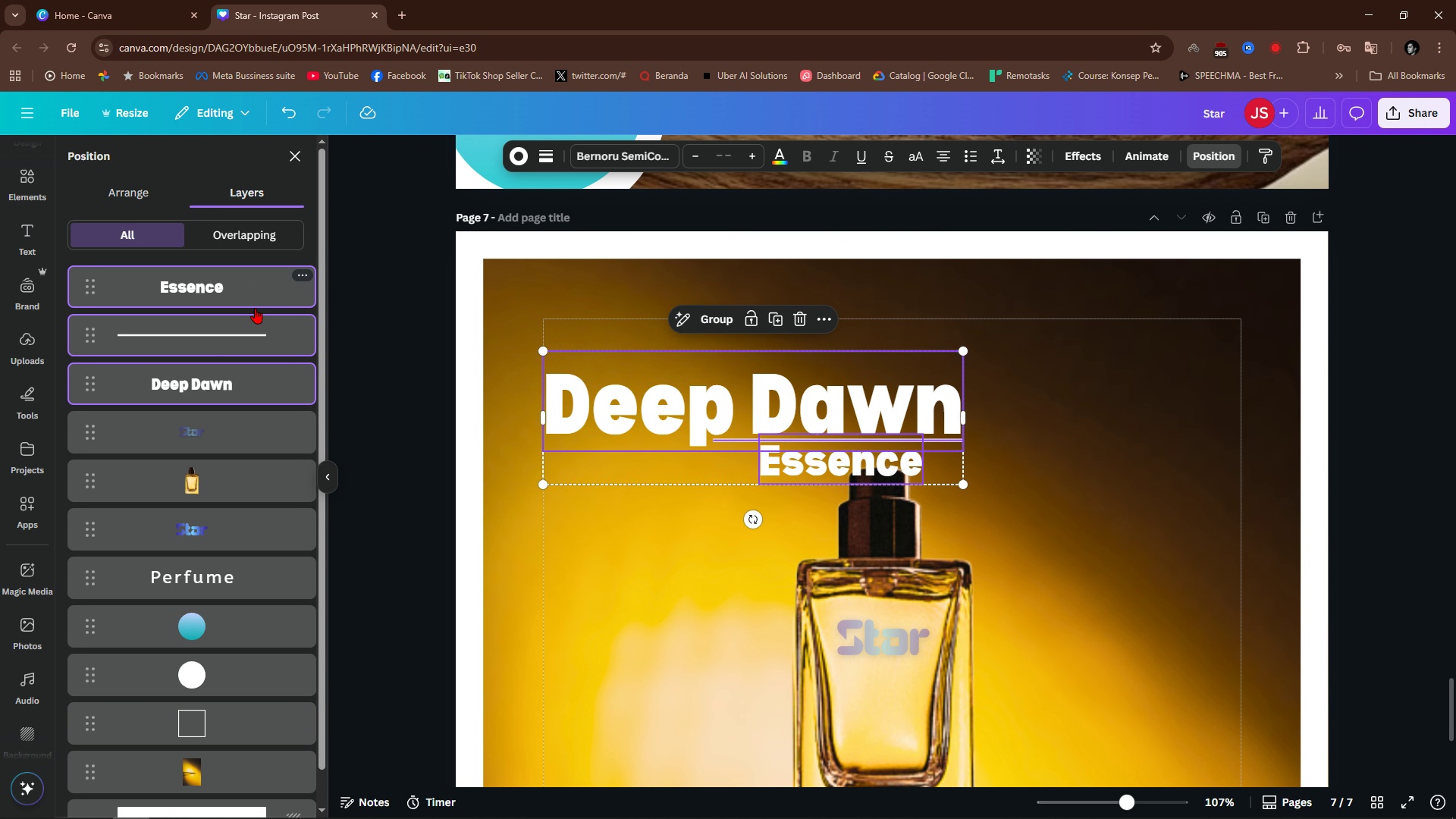 
left_click_drag(start_coordinate=[249, 289], to_coordinate=[256, 557])
 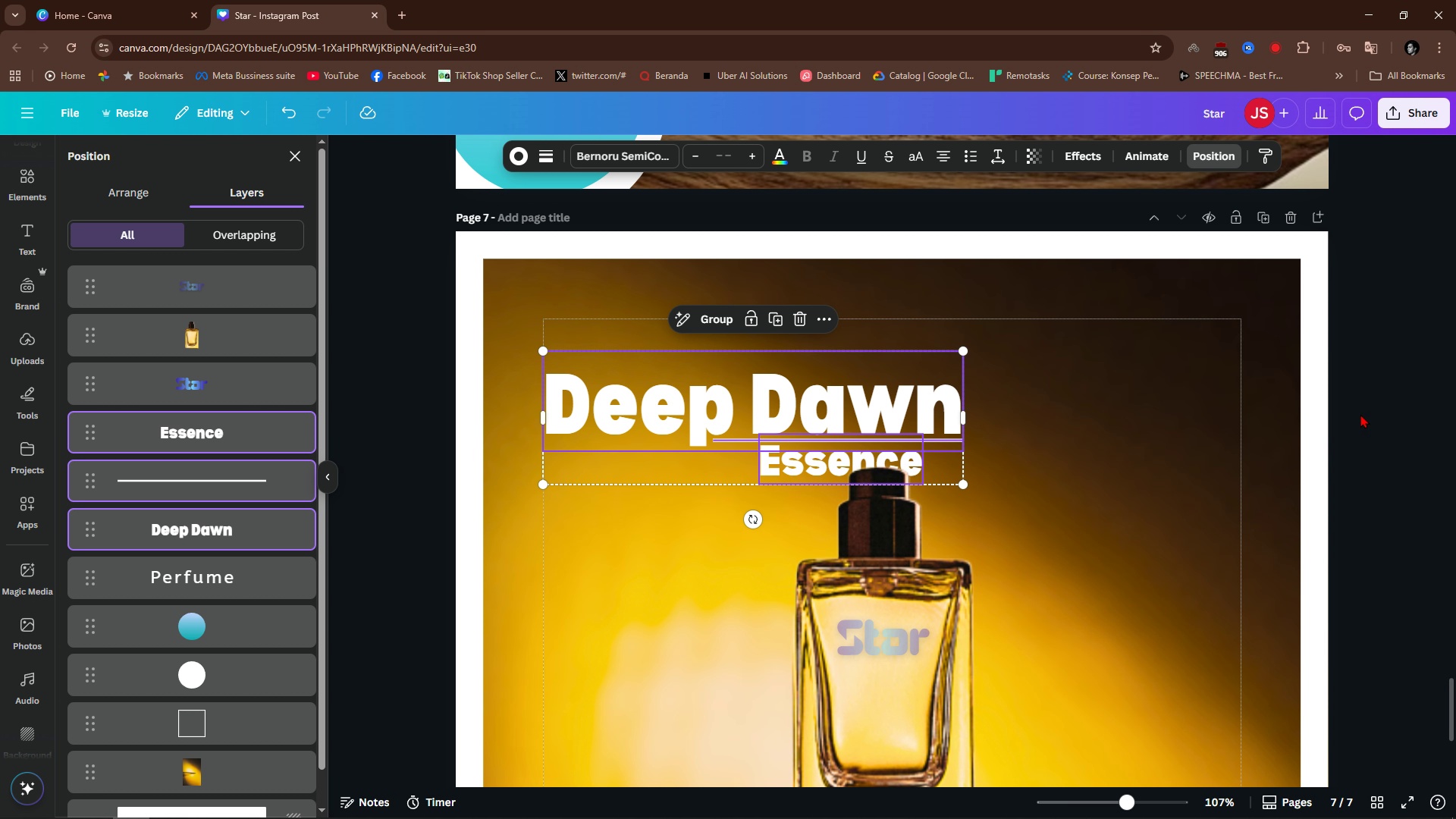 
left_click([1370, 410])
 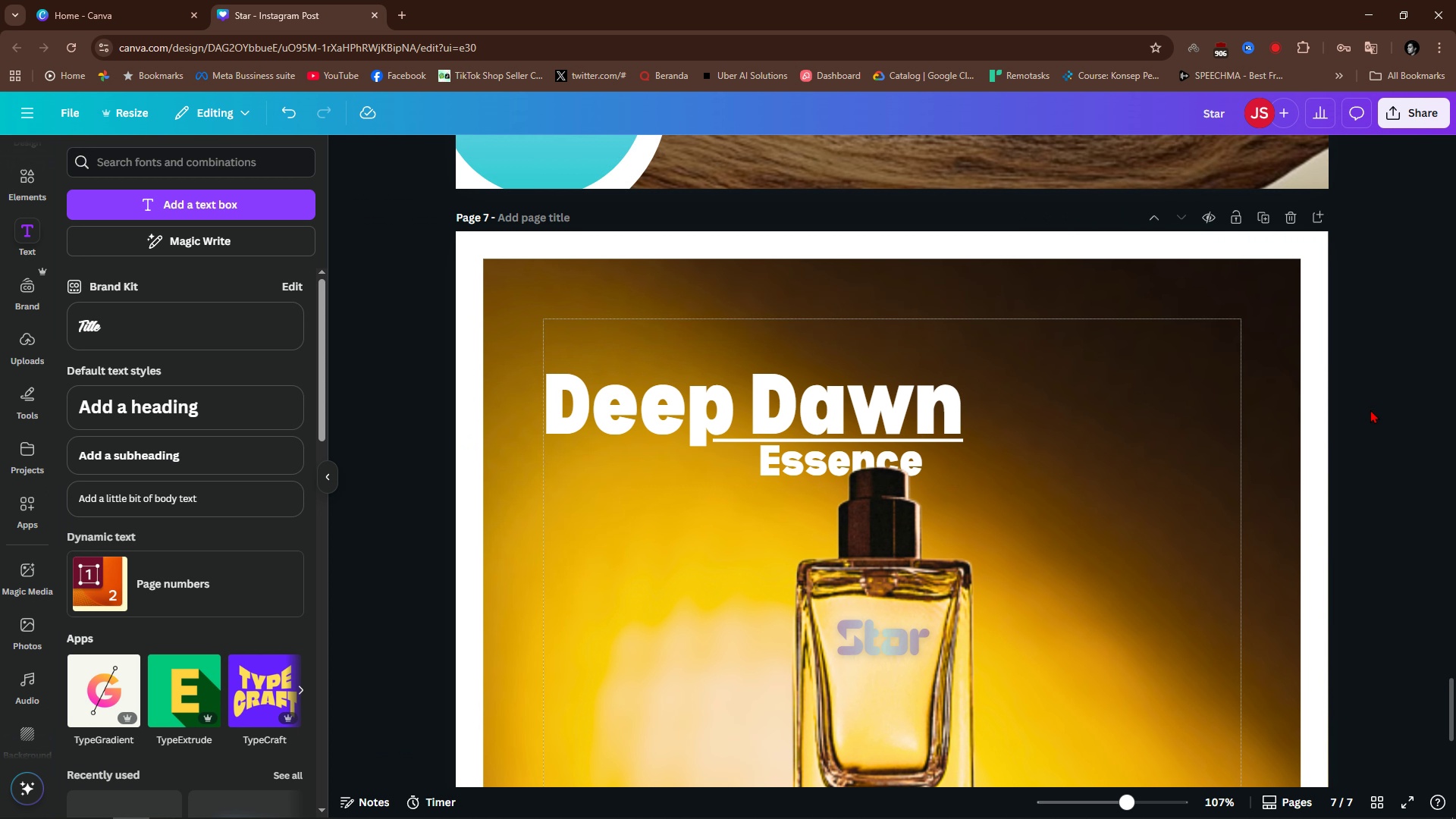 
double_click([1370, 410])
 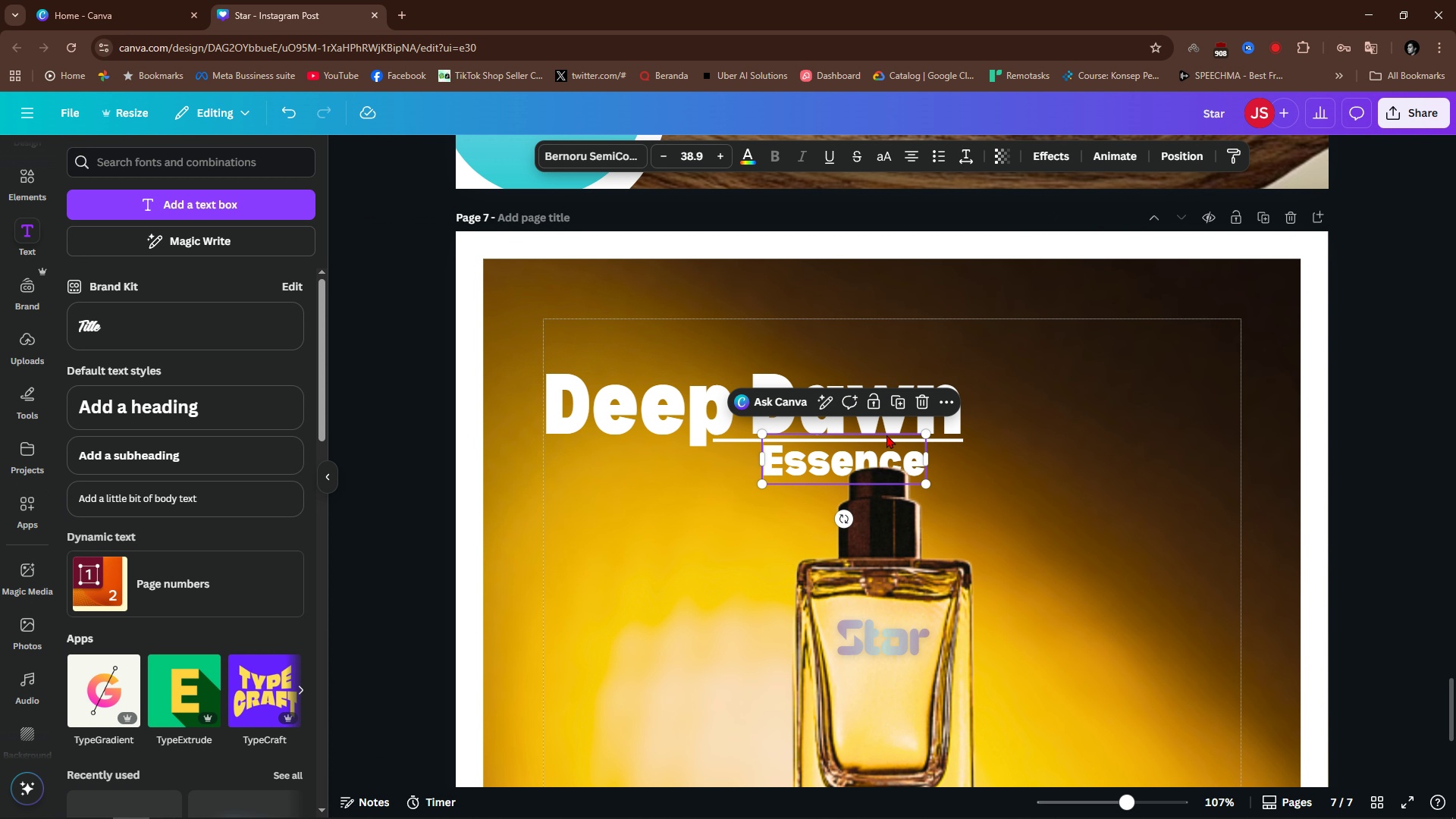 
left_click([1047, 149])
 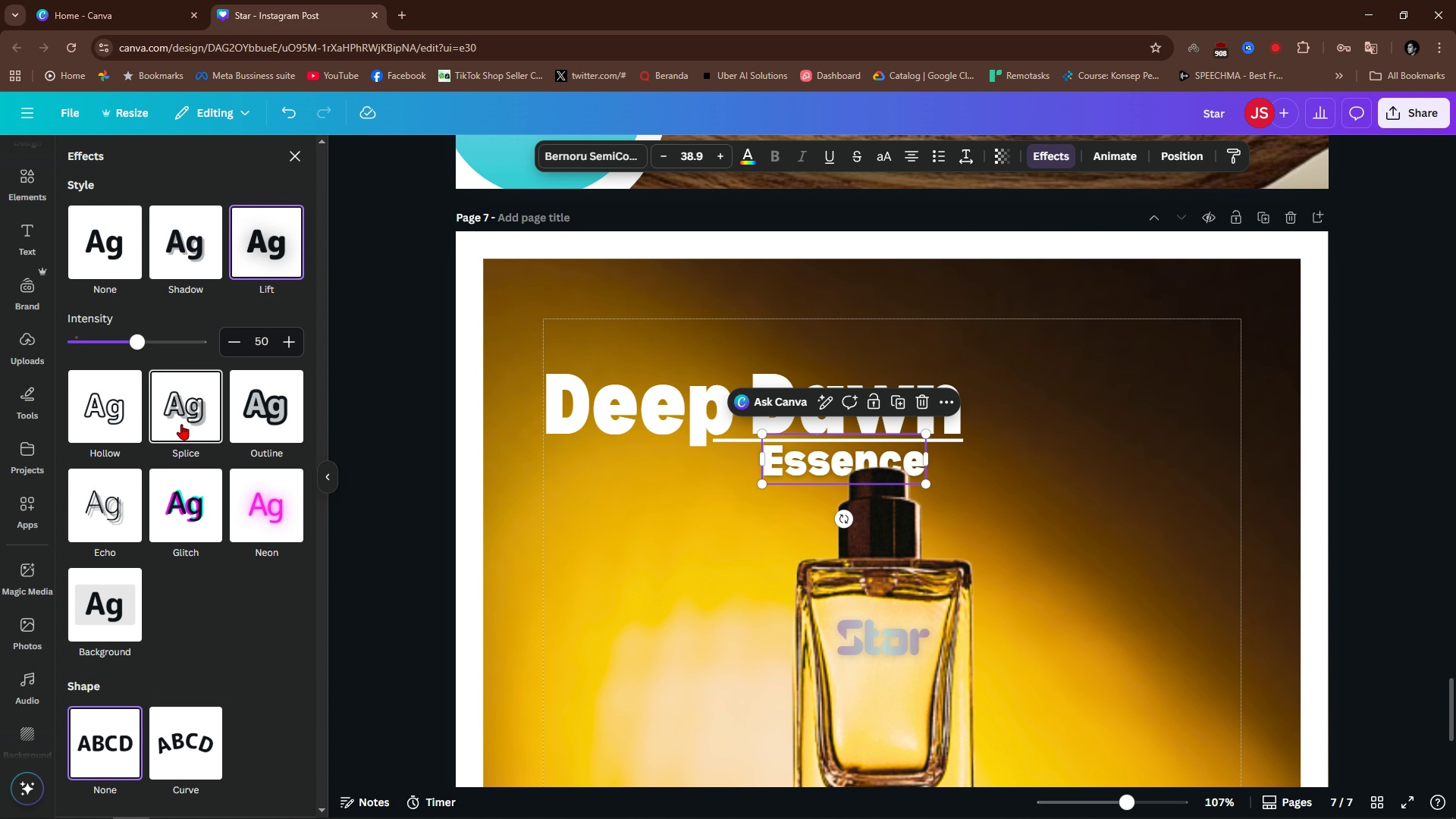 
left_click_drag(start_coordinate=[137, 340], to_coordinate=[153, 348])
 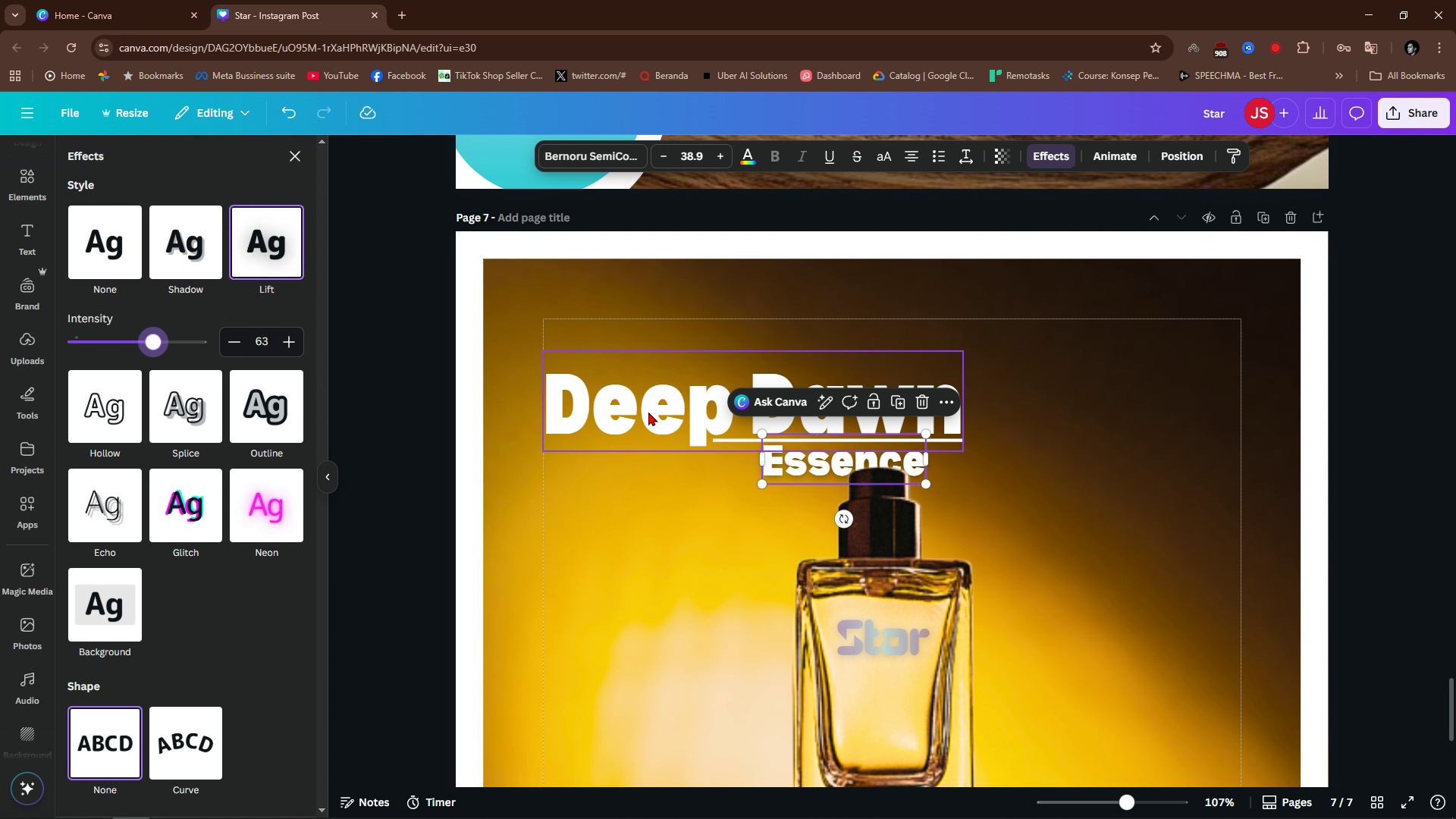 
left_click([648, 412])
 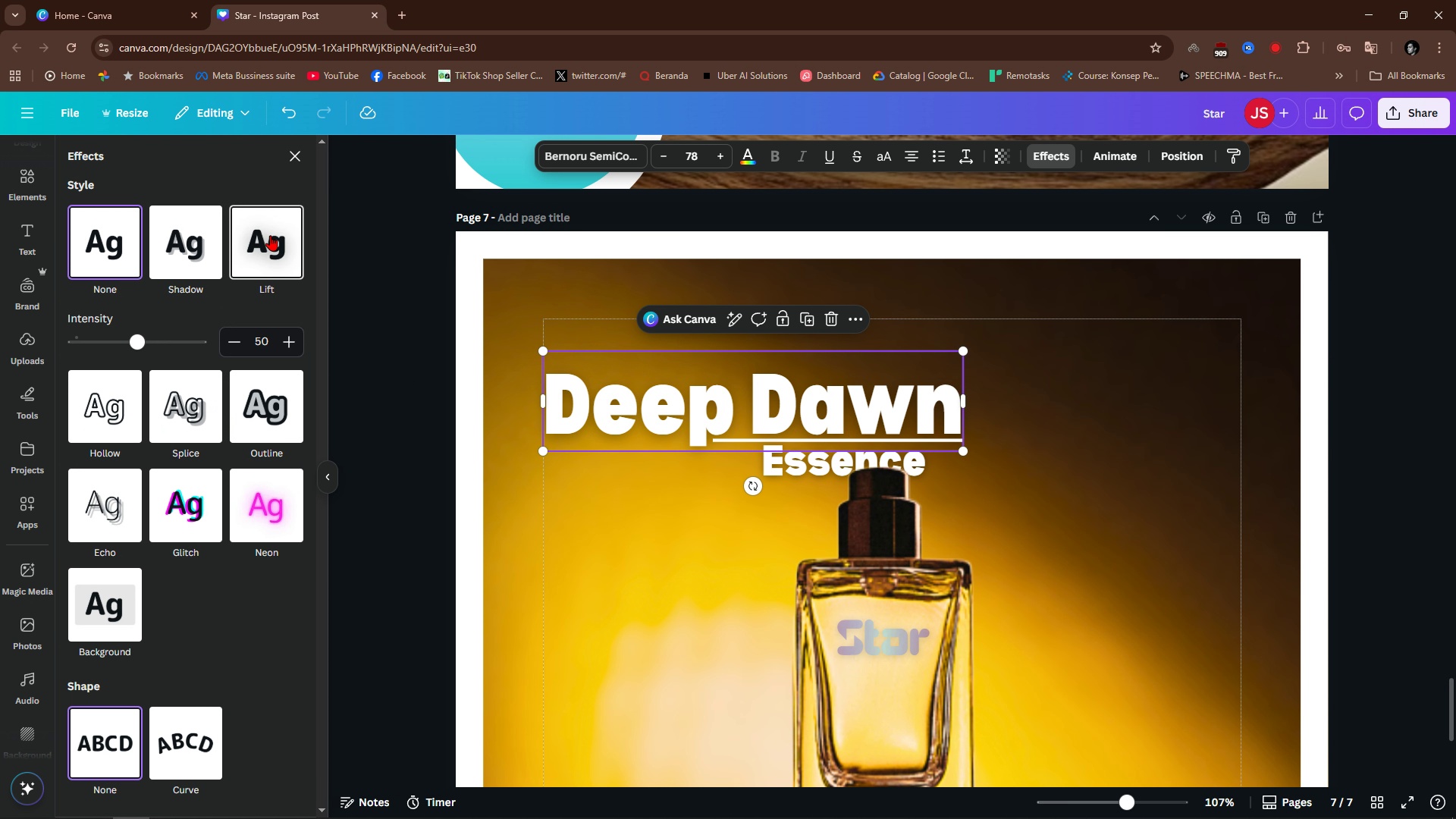 
left_click_drag(start_coordinate=[144, 349], to_coordinate=[173, 351])
 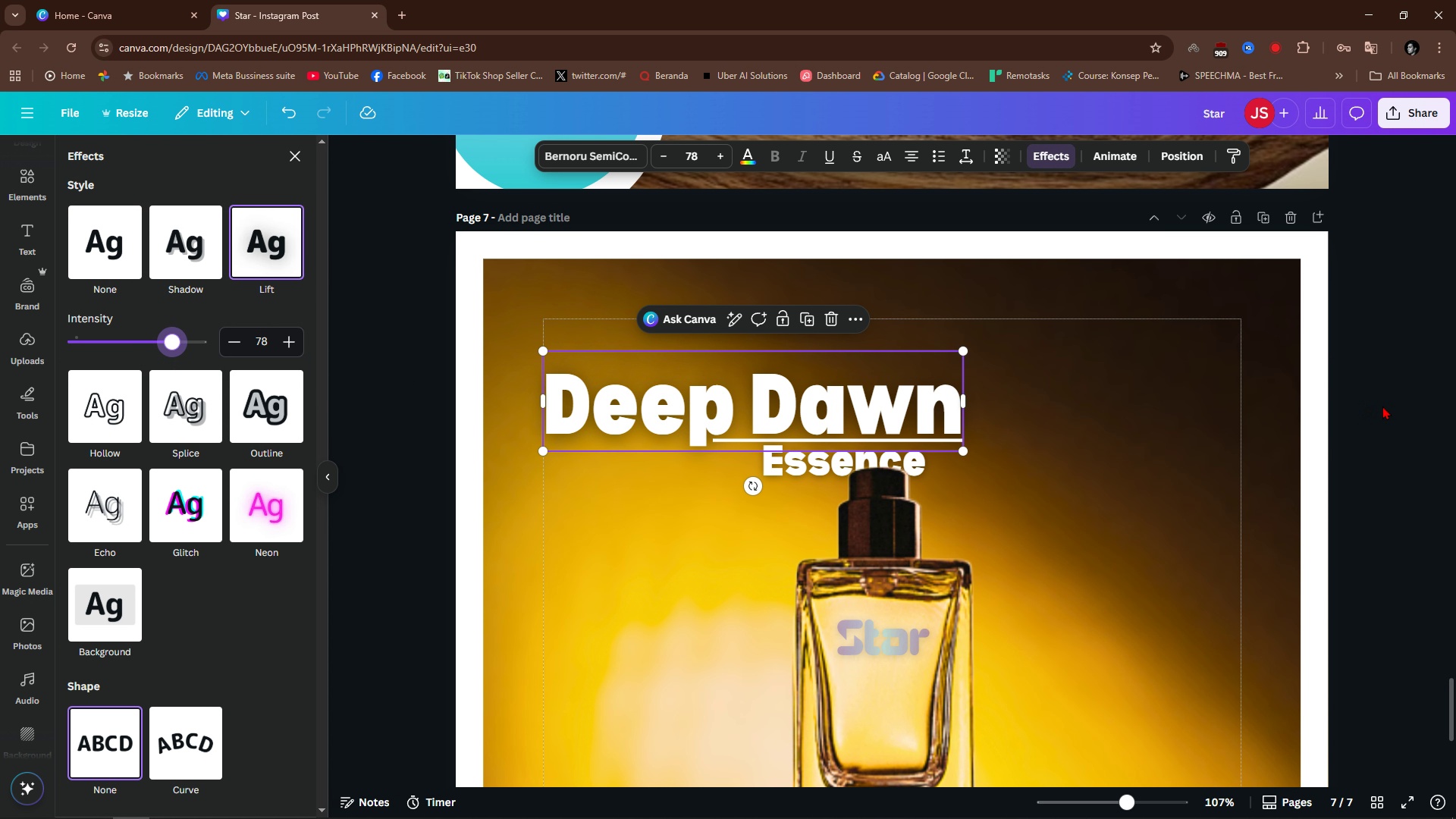 
left_click([1382, 406])
 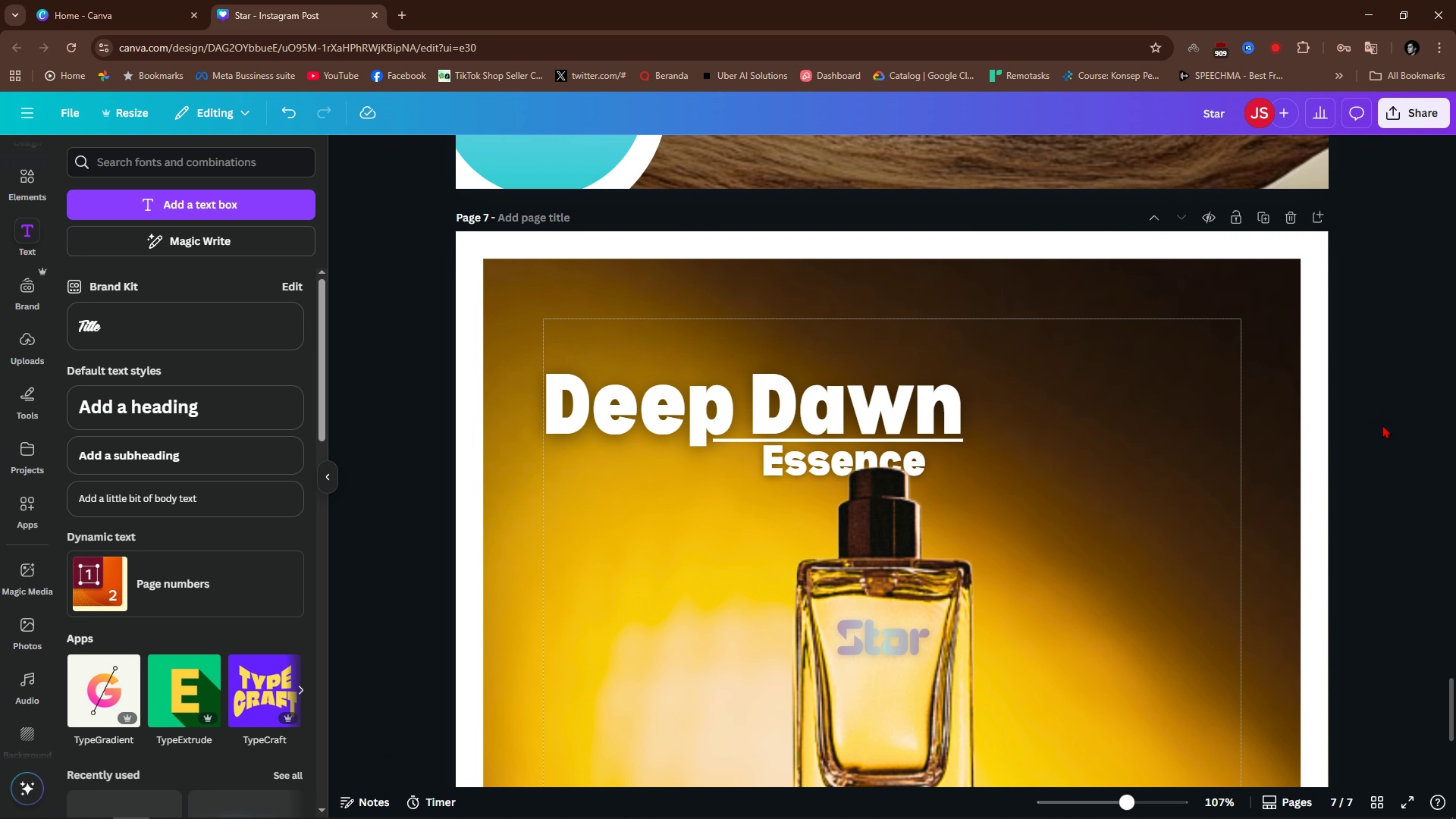 
triple_click([1383, 423])
 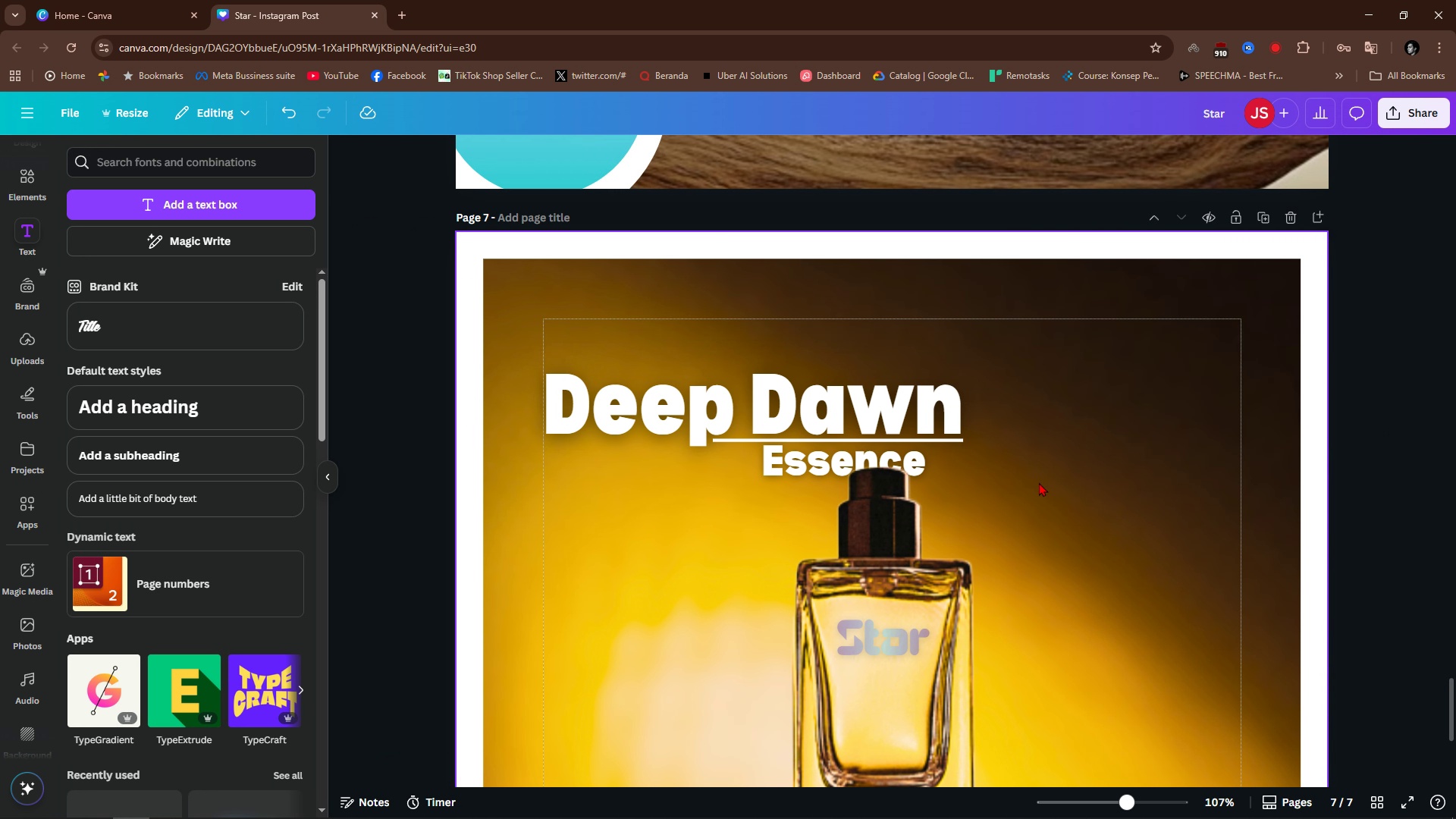 
hold_key(key=ControlLeft, duration=0.66)
scroll: coordinate [1006, 488], scroll_direction: down, amount: 2.0
 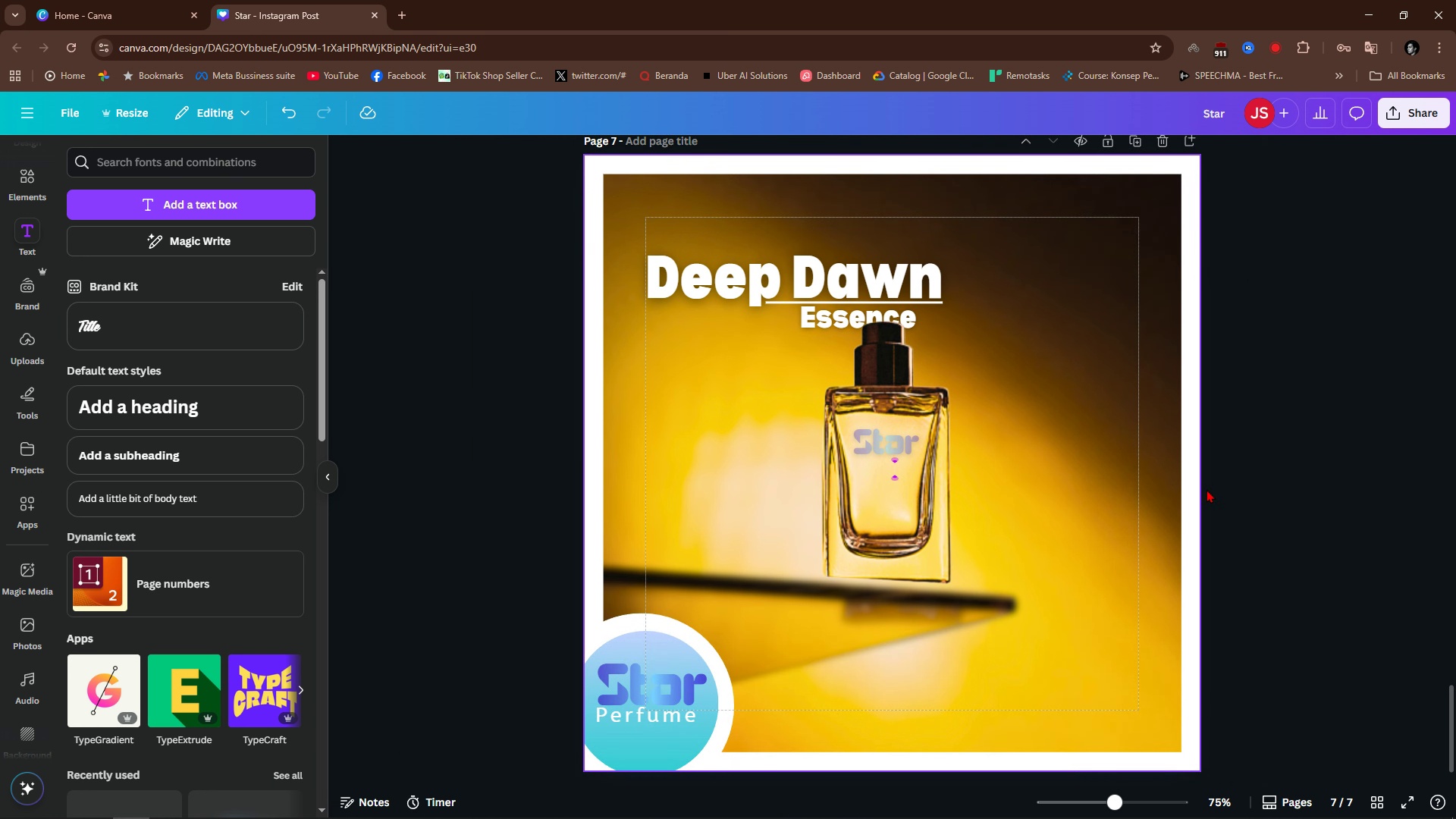 
scroll: coordinate [1334, 482], scroll_direction: up, amount: 3.0
 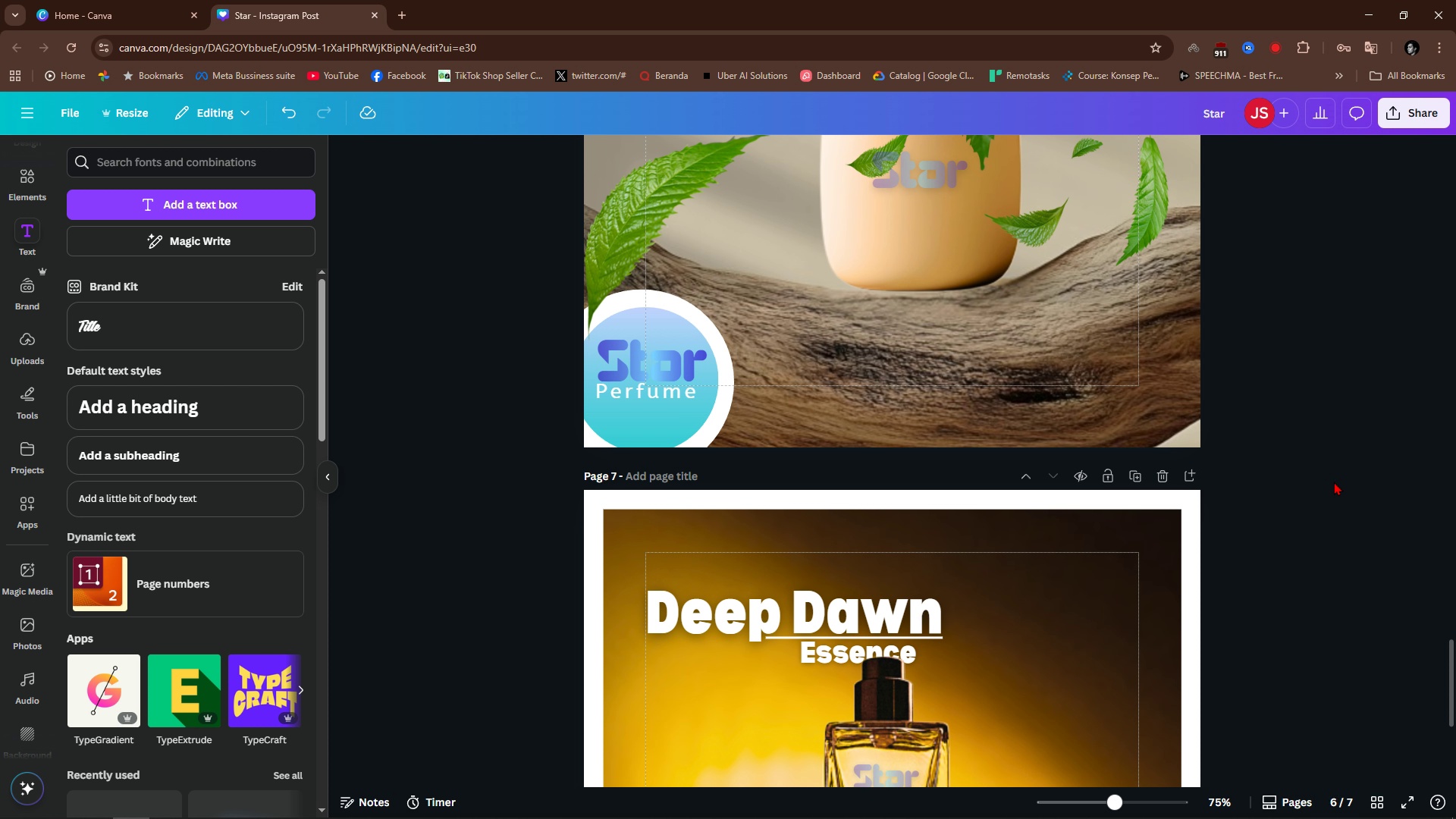 
scroll: coordinate [1334, 482], scroll_direction: down, amount: 5.0
 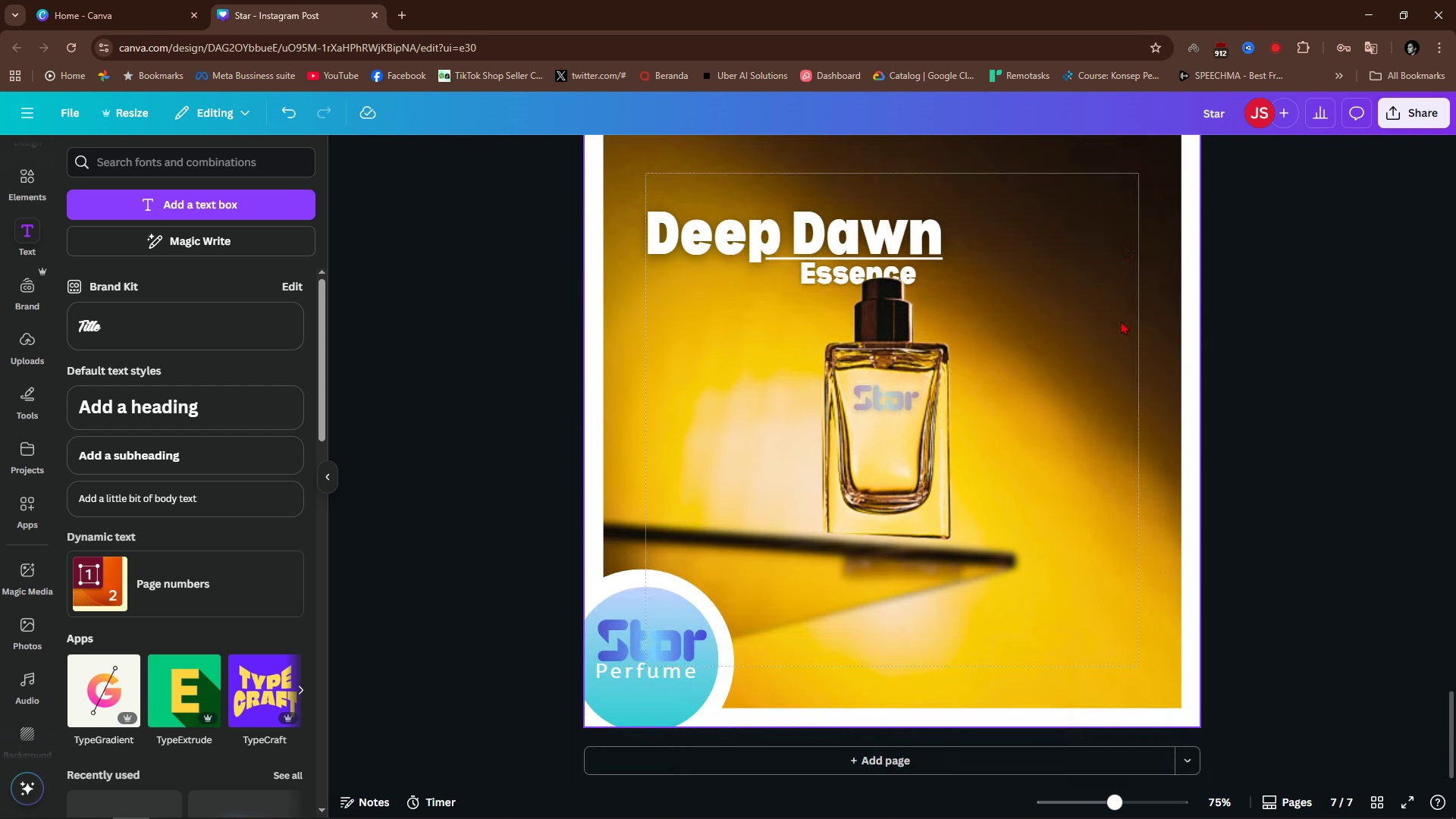 
scroll: coordinate [1134, 381], scroll_direction: up, amount: 3.0
 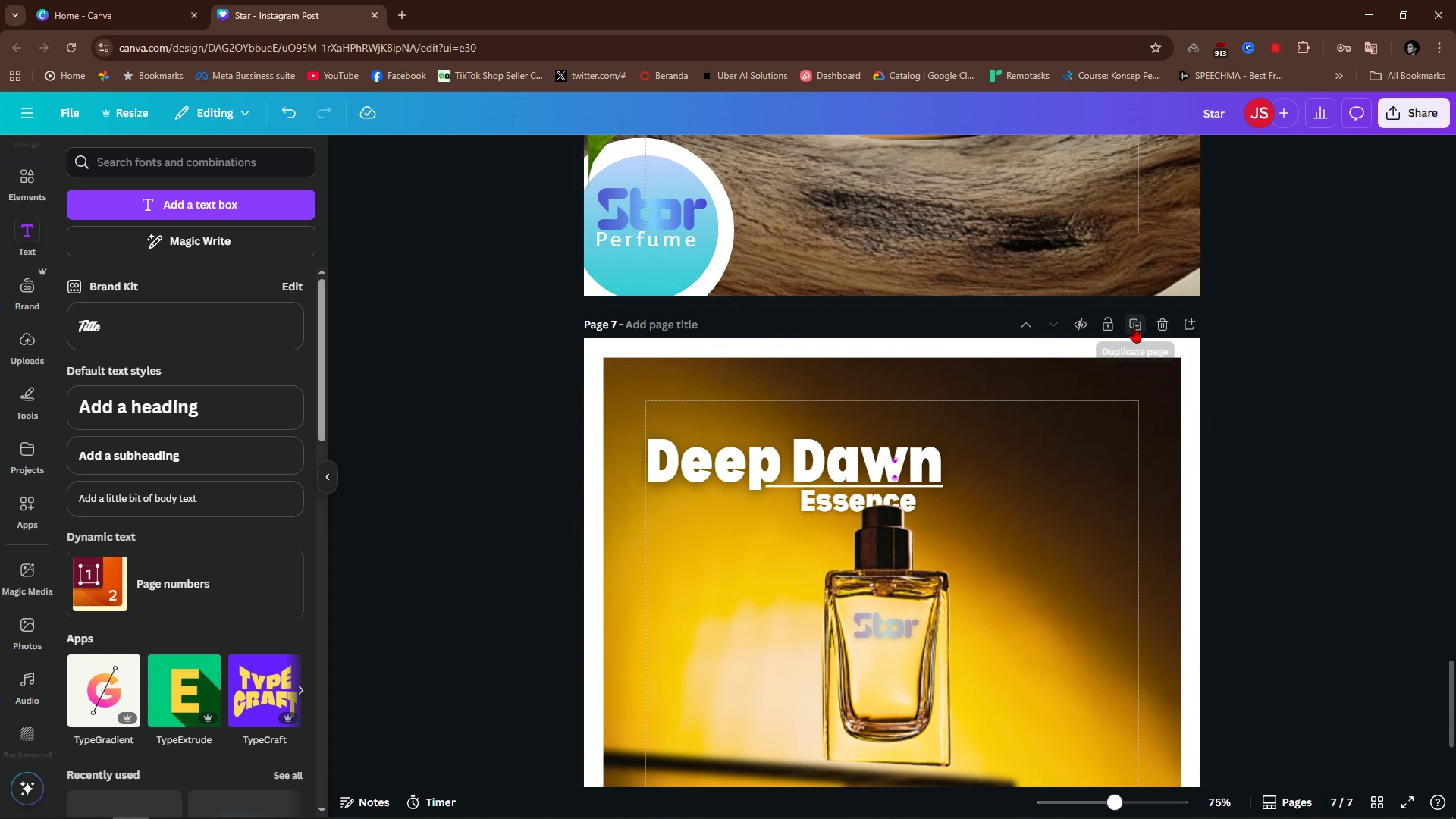 
left_click([1134, 327])
 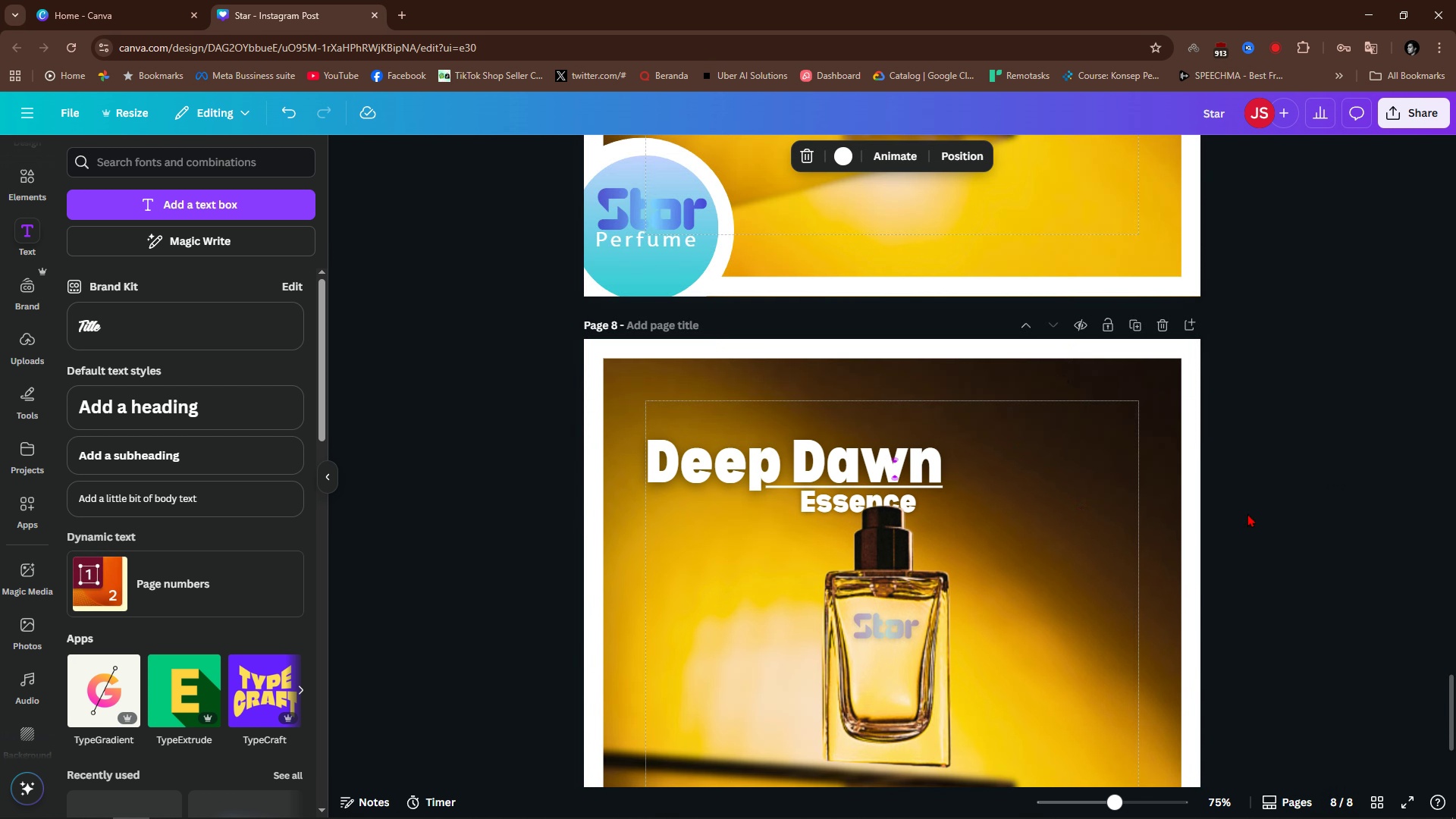 
scroll: coordinate [1261, 510], scroll_direction: down, amount: 5.0
 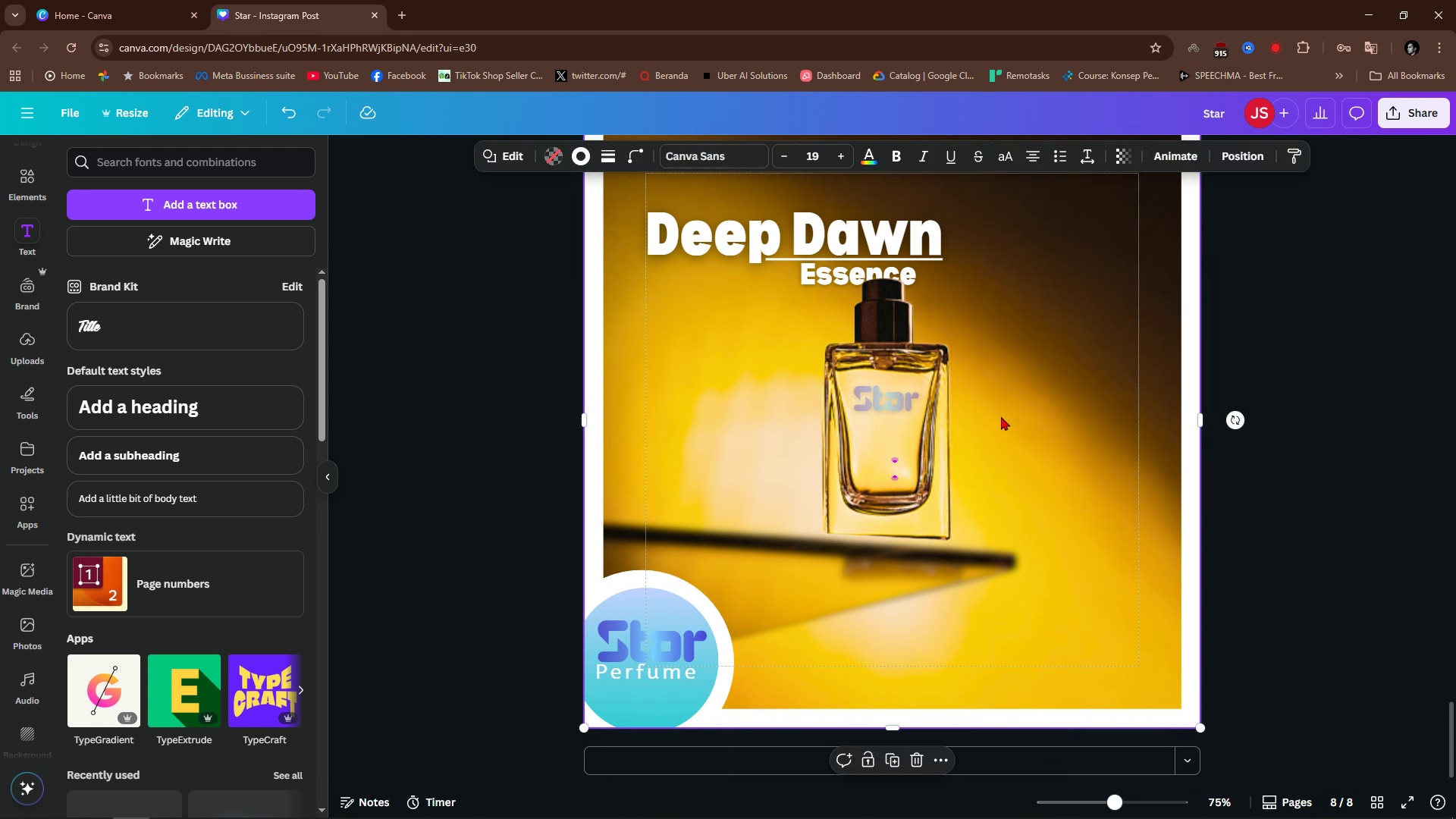 
left_click([1001, 416])
 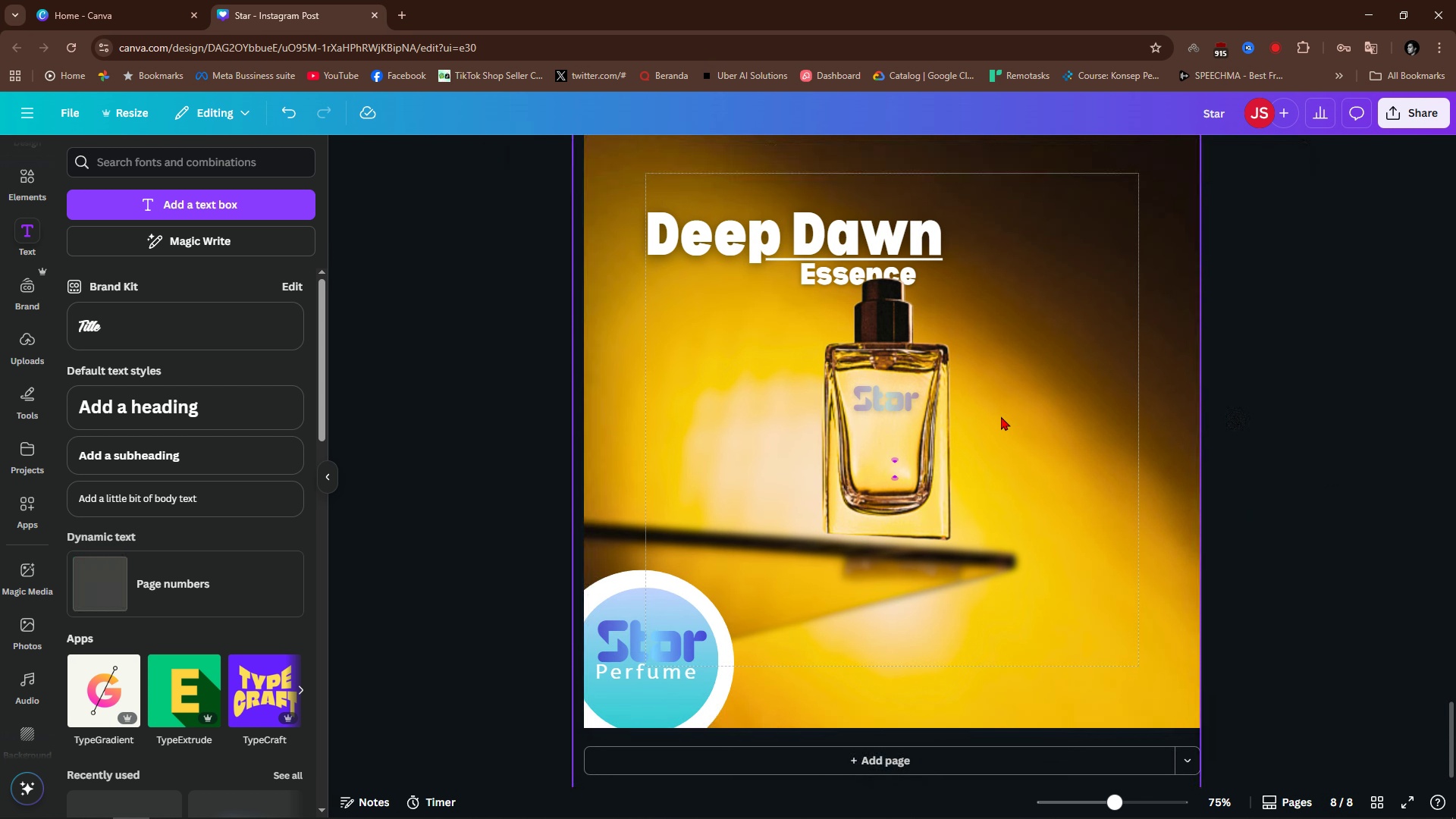 
key(Backspace)
 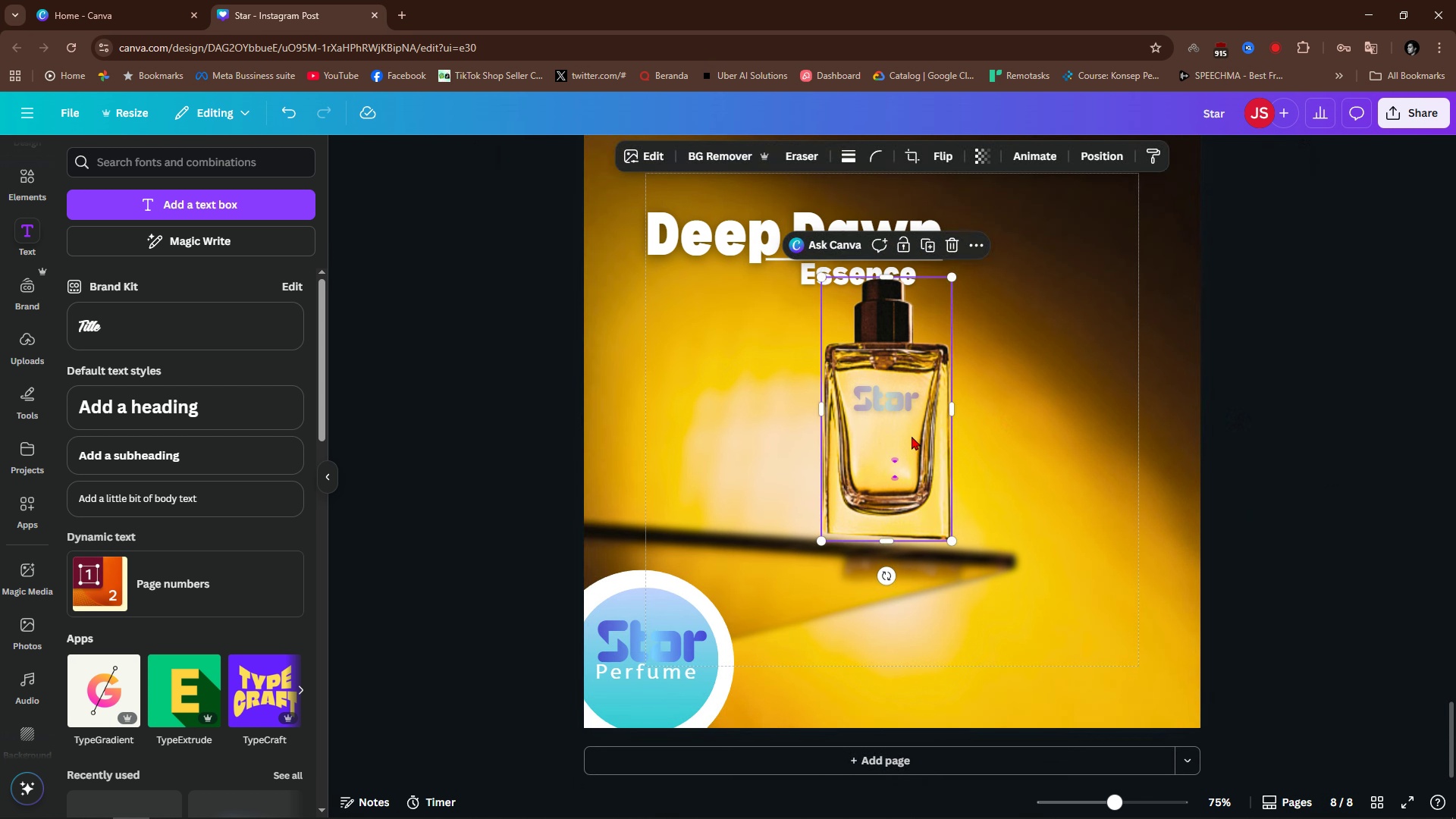 
left_click([912, 436])
 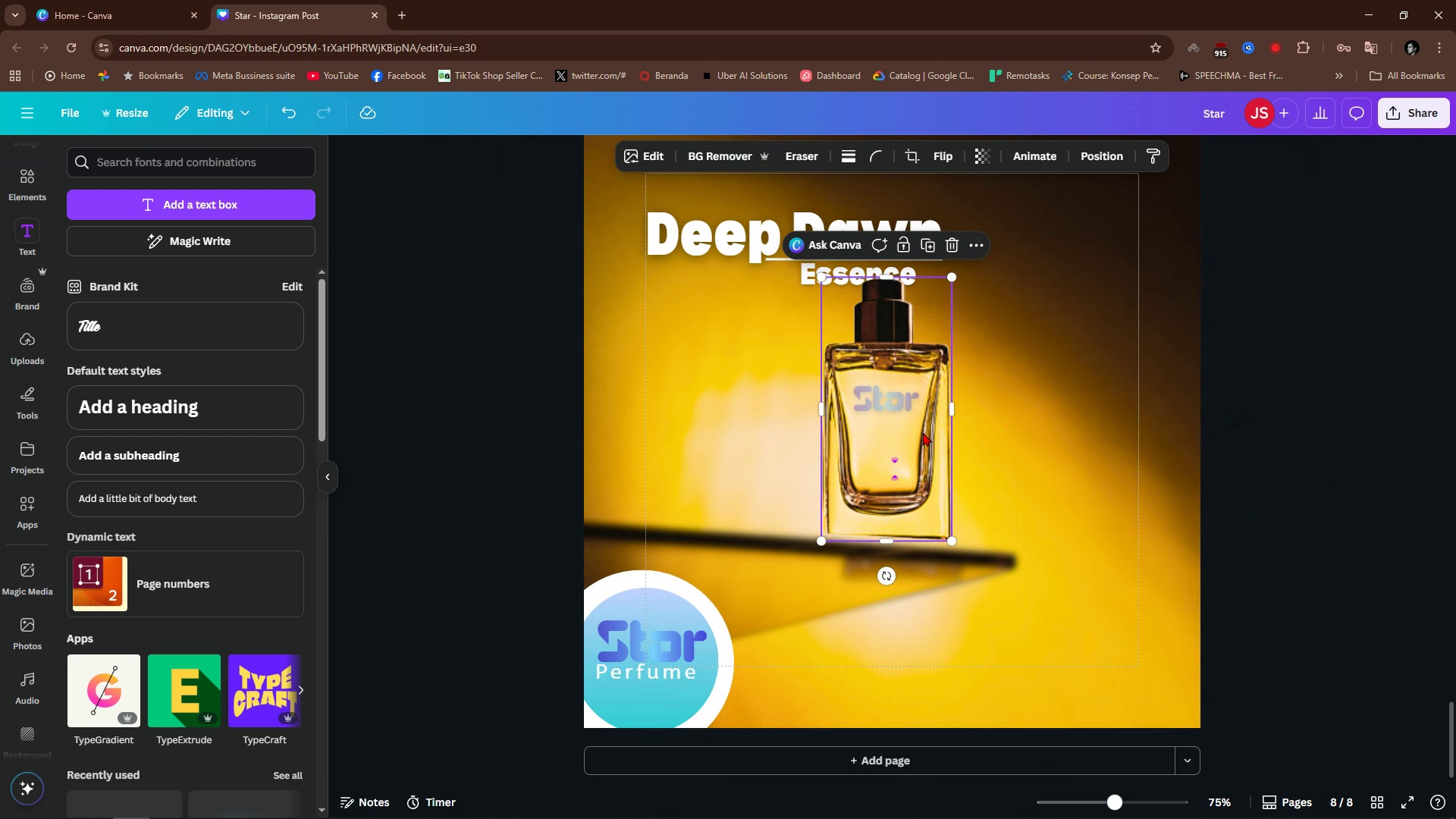 
key(Backspace)
 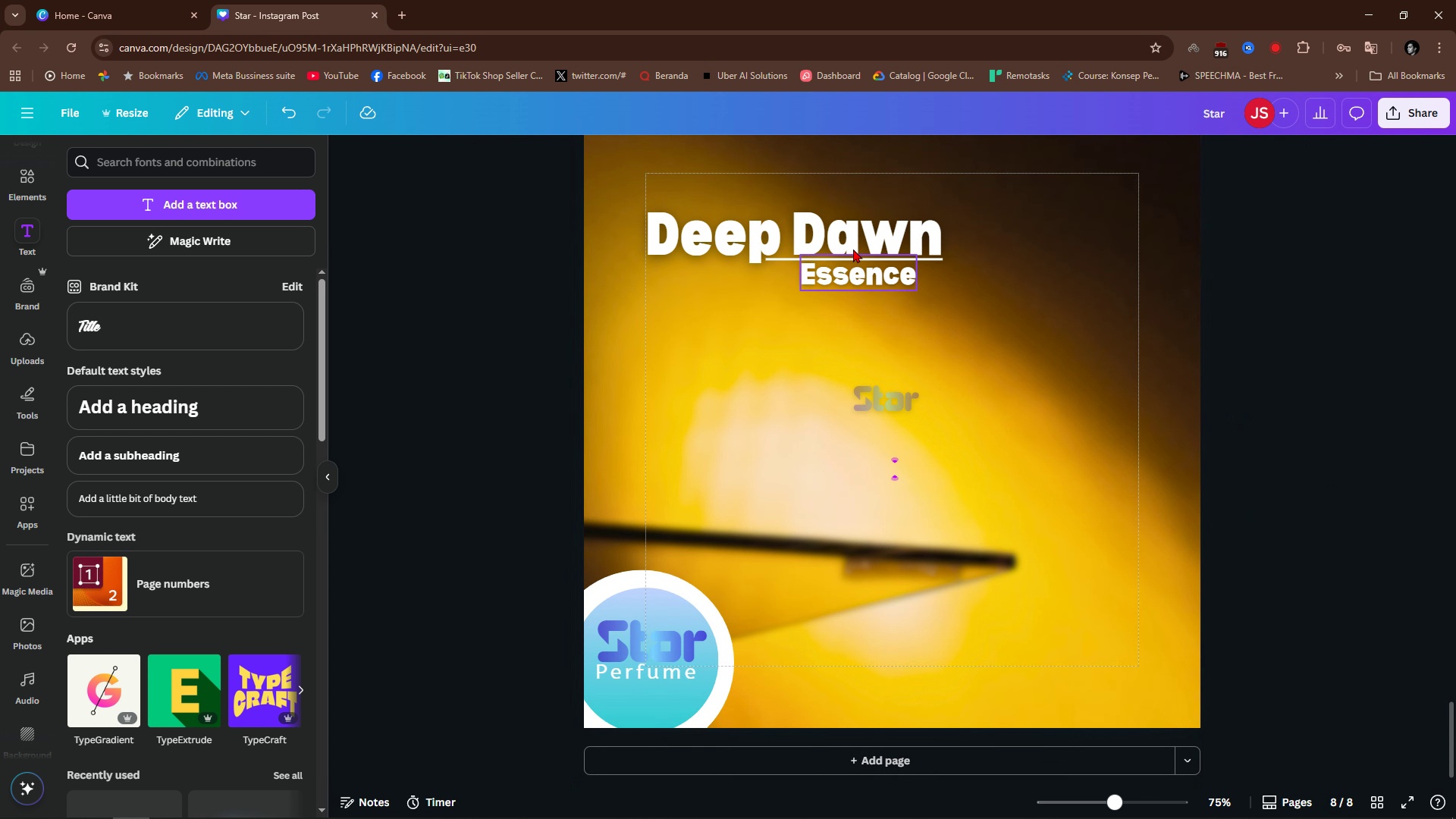 
left_click([853, 243])
 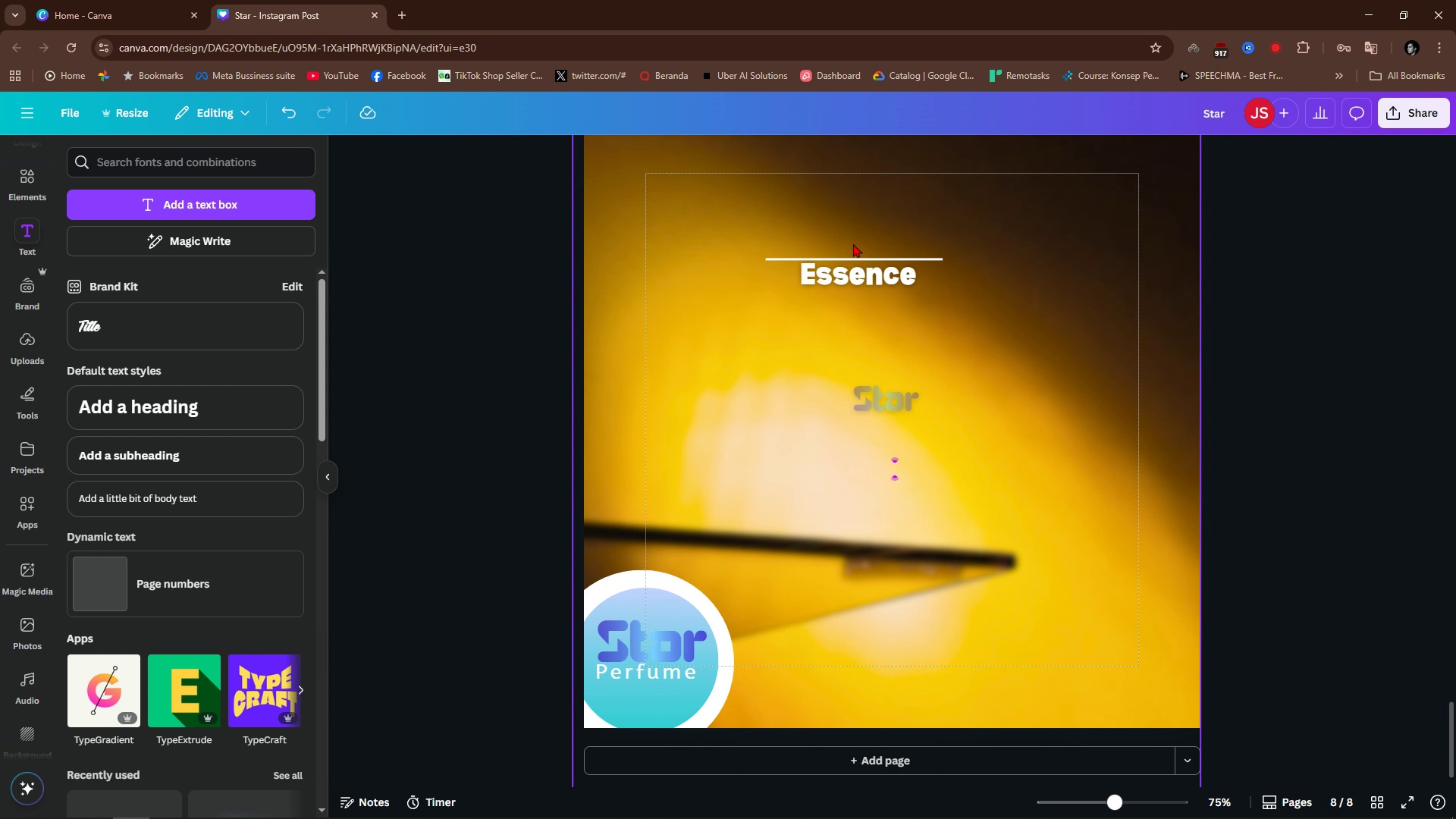 
key(Backspace)
 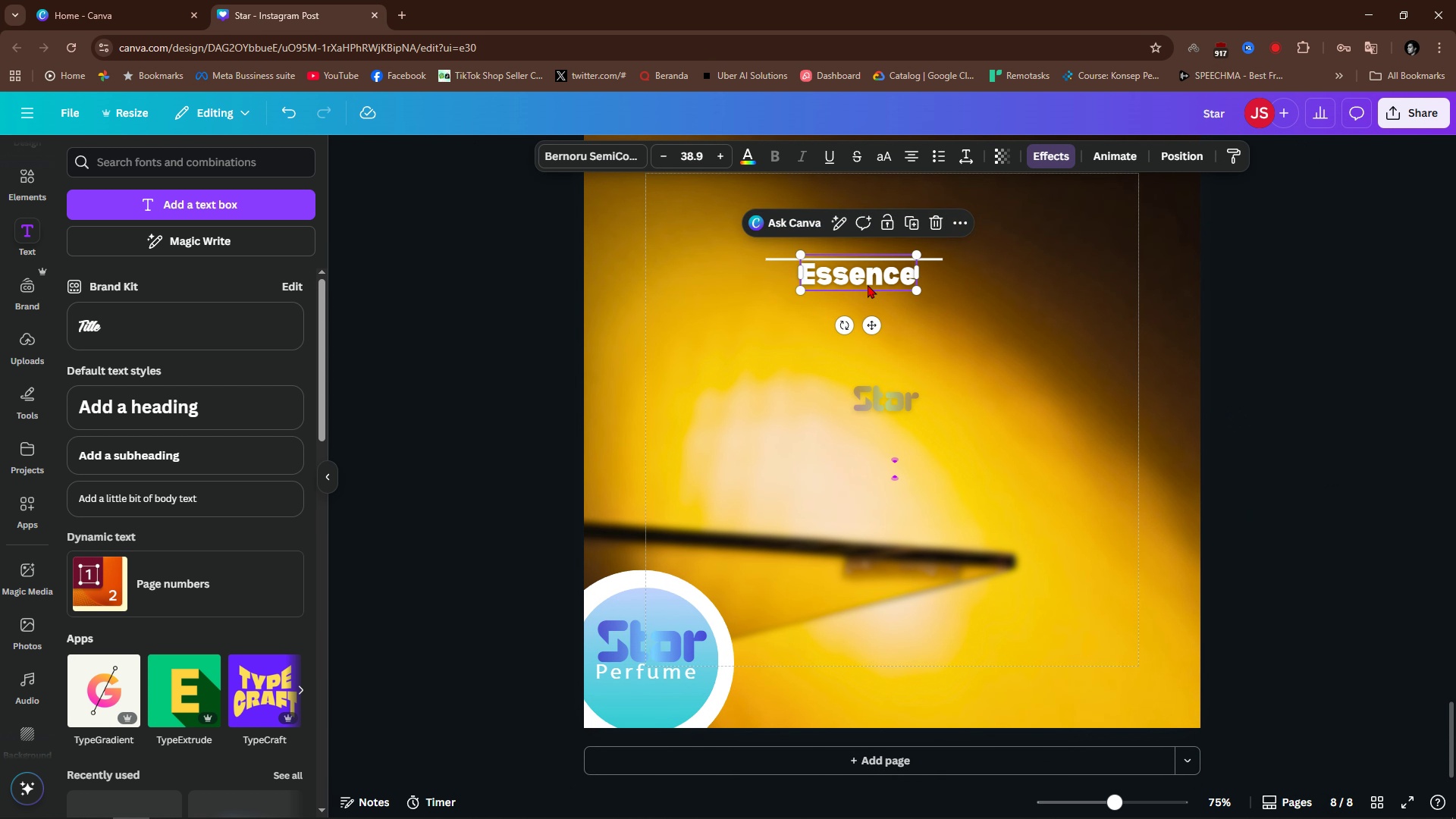 
left_click([868, 284])
 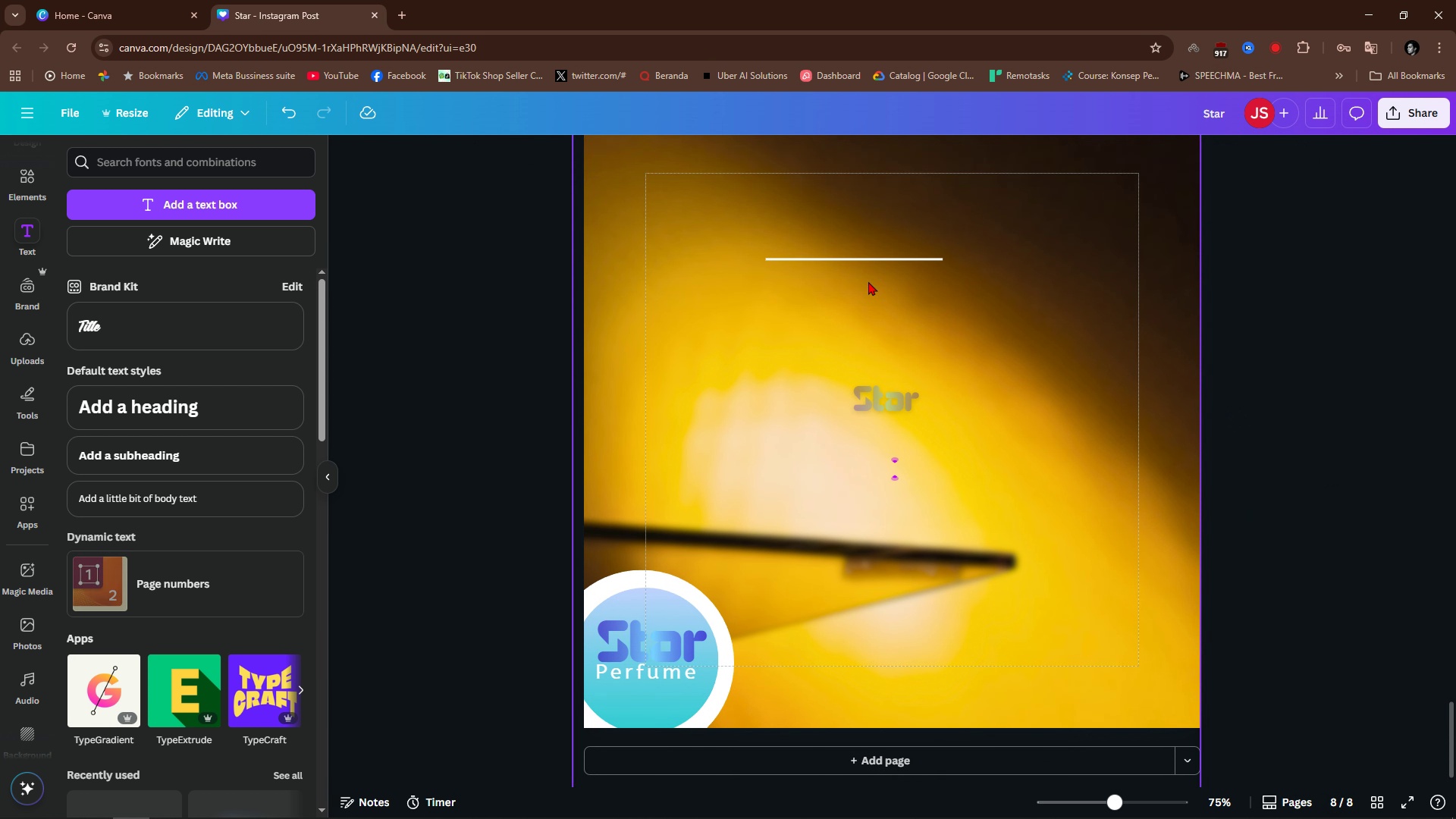 
key(Backspace)
 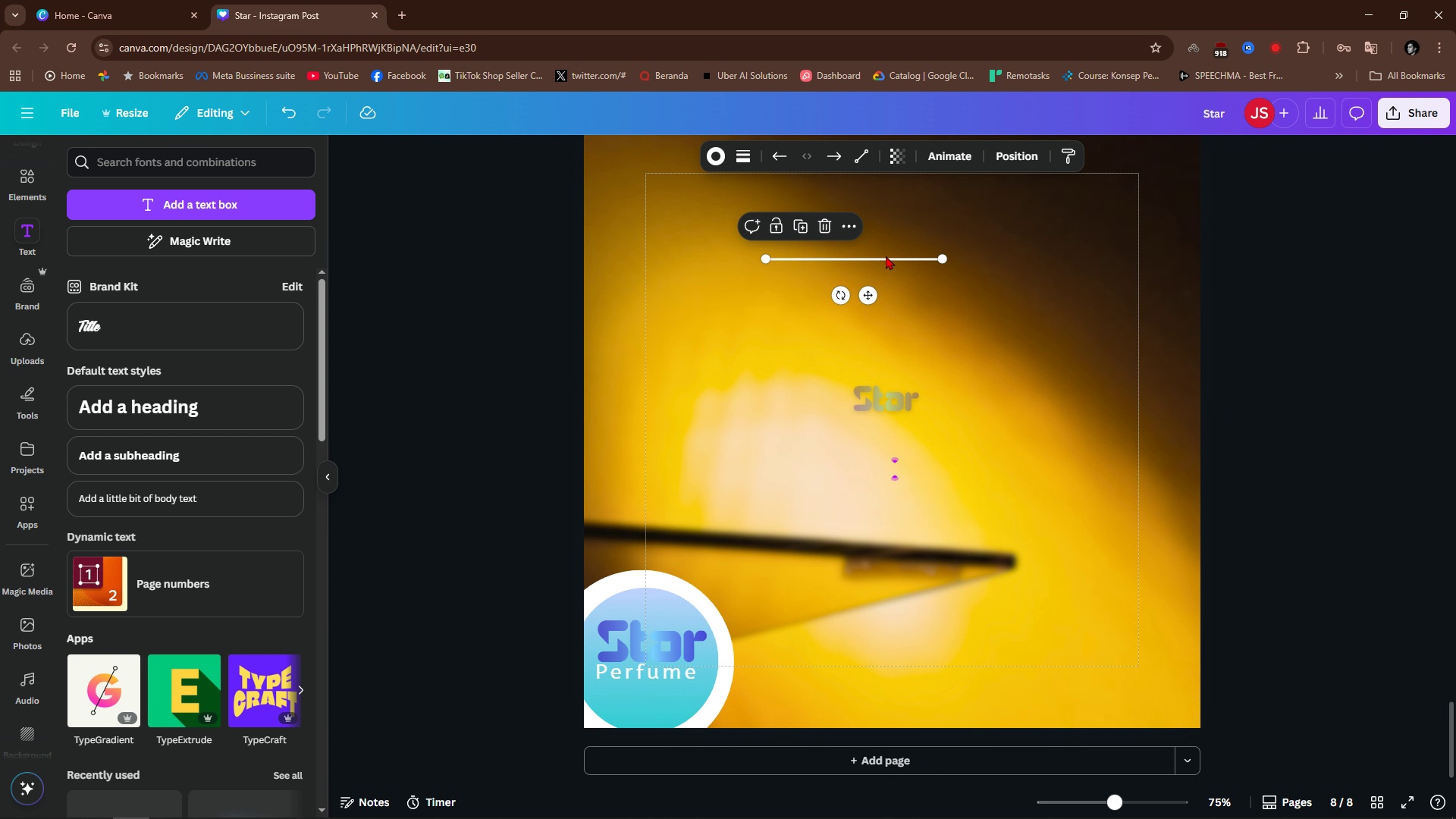 
double_click([886, 256])
 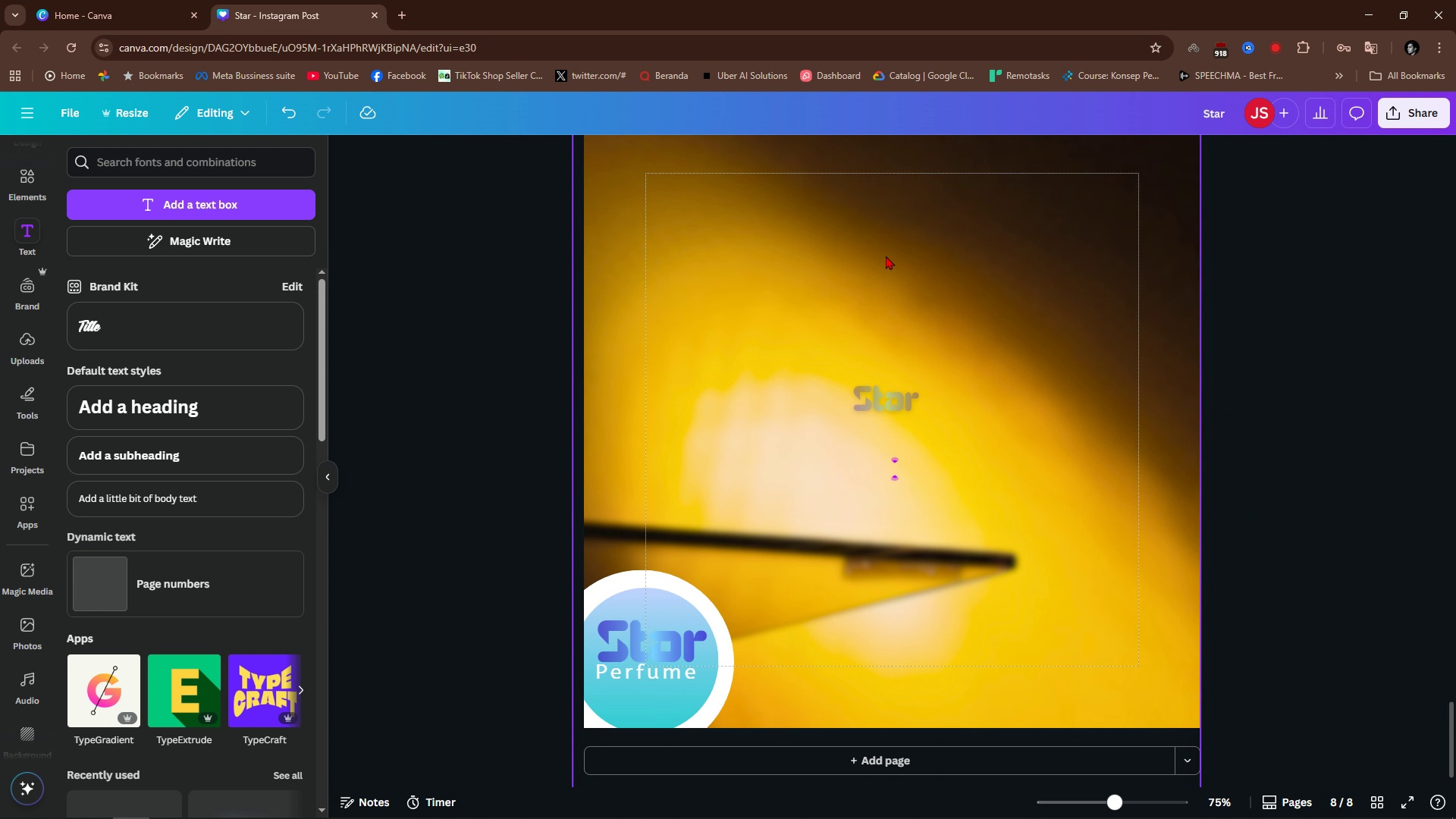 
key(Backspace)
 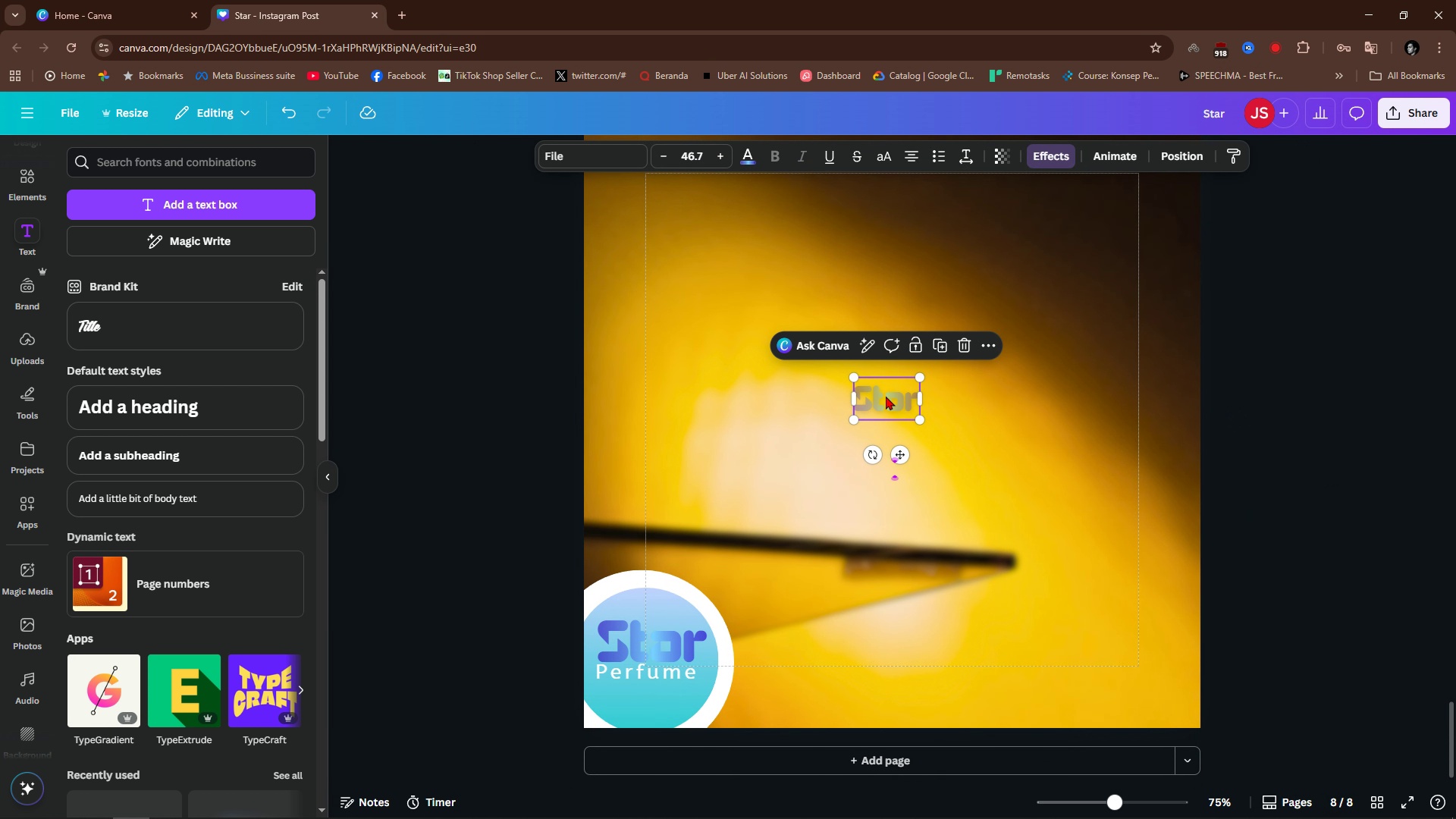 
left_click([886, 396])
 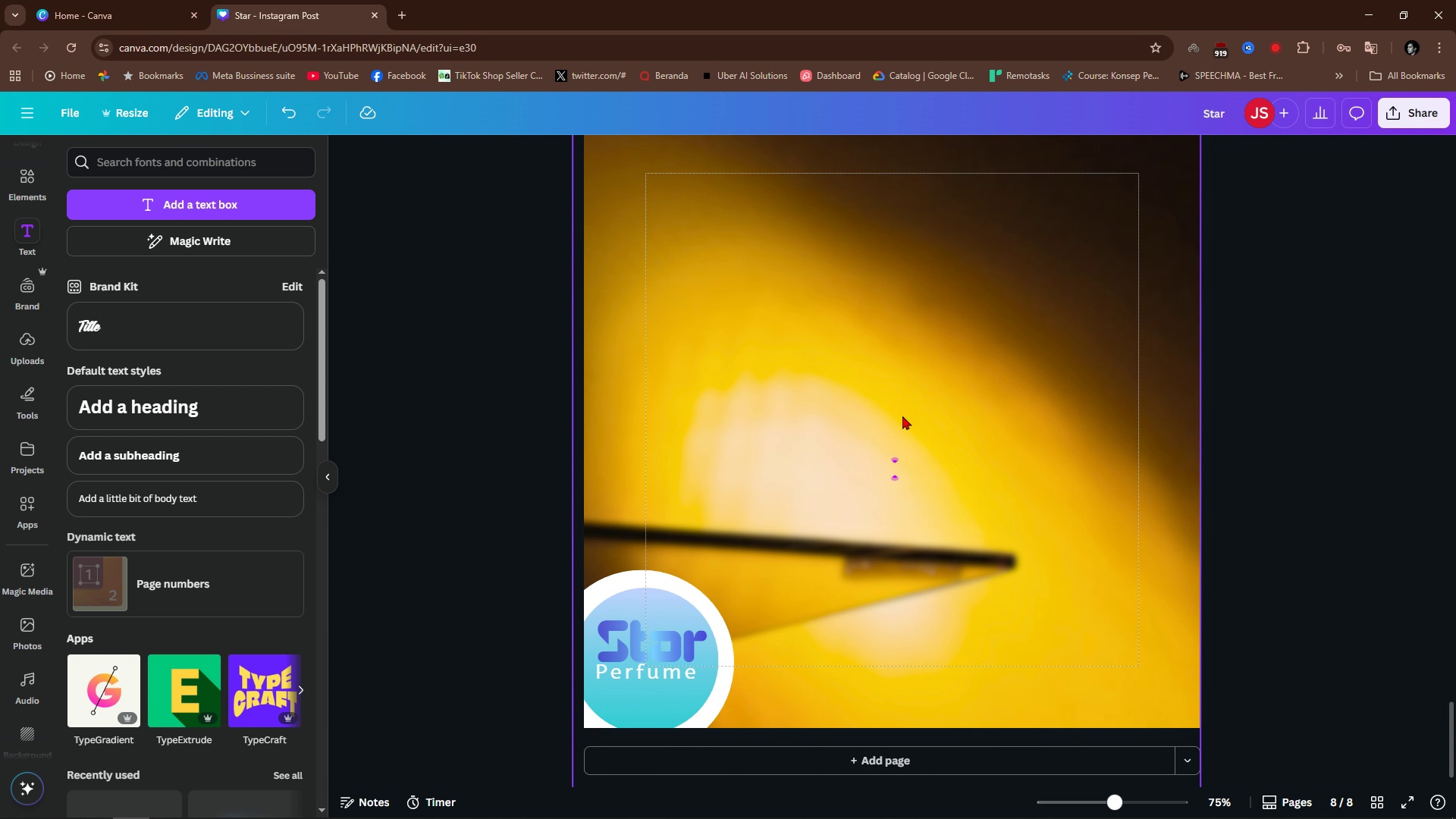 
key(Backspace)
 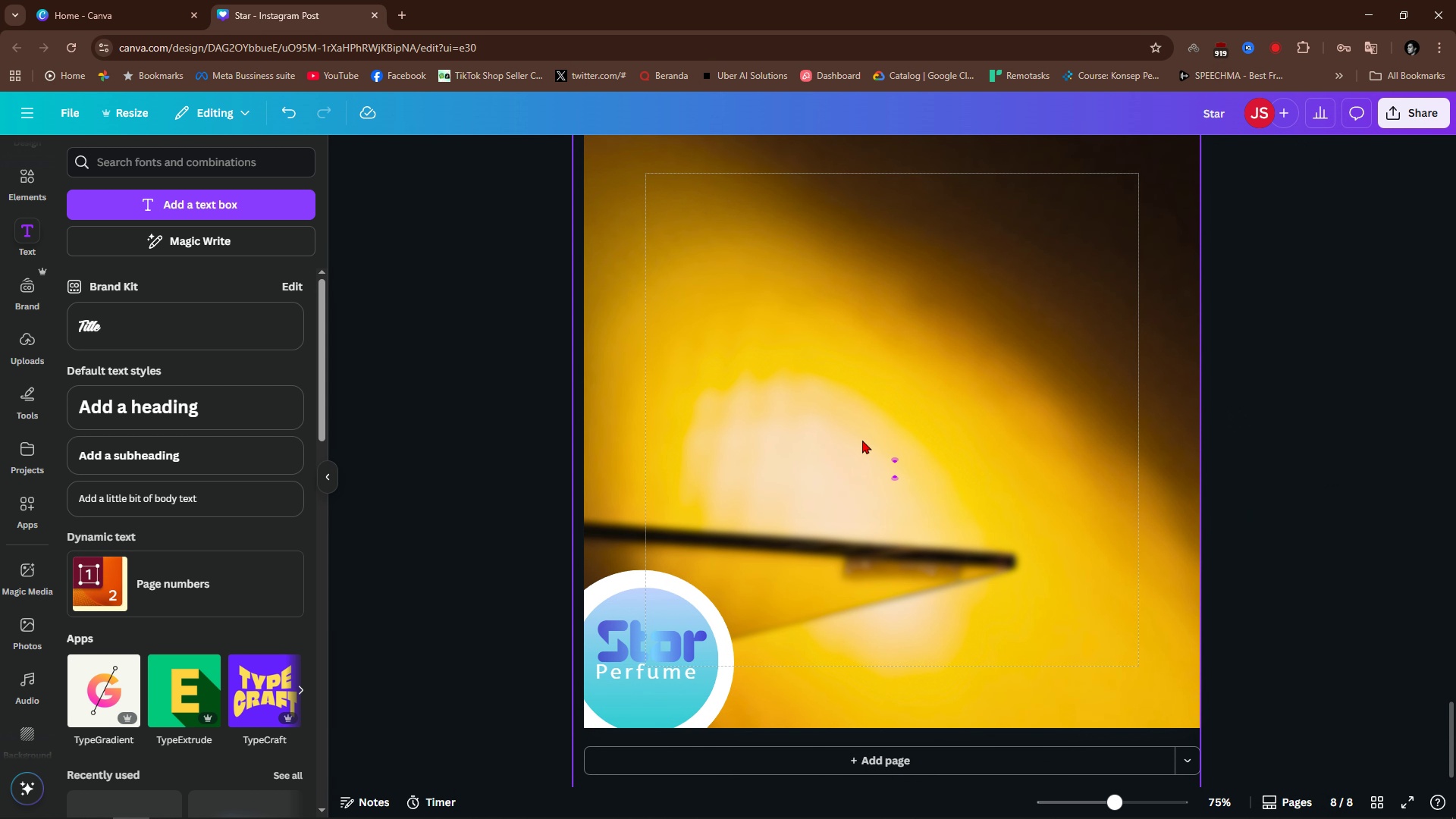 
left_click([862, 440])
 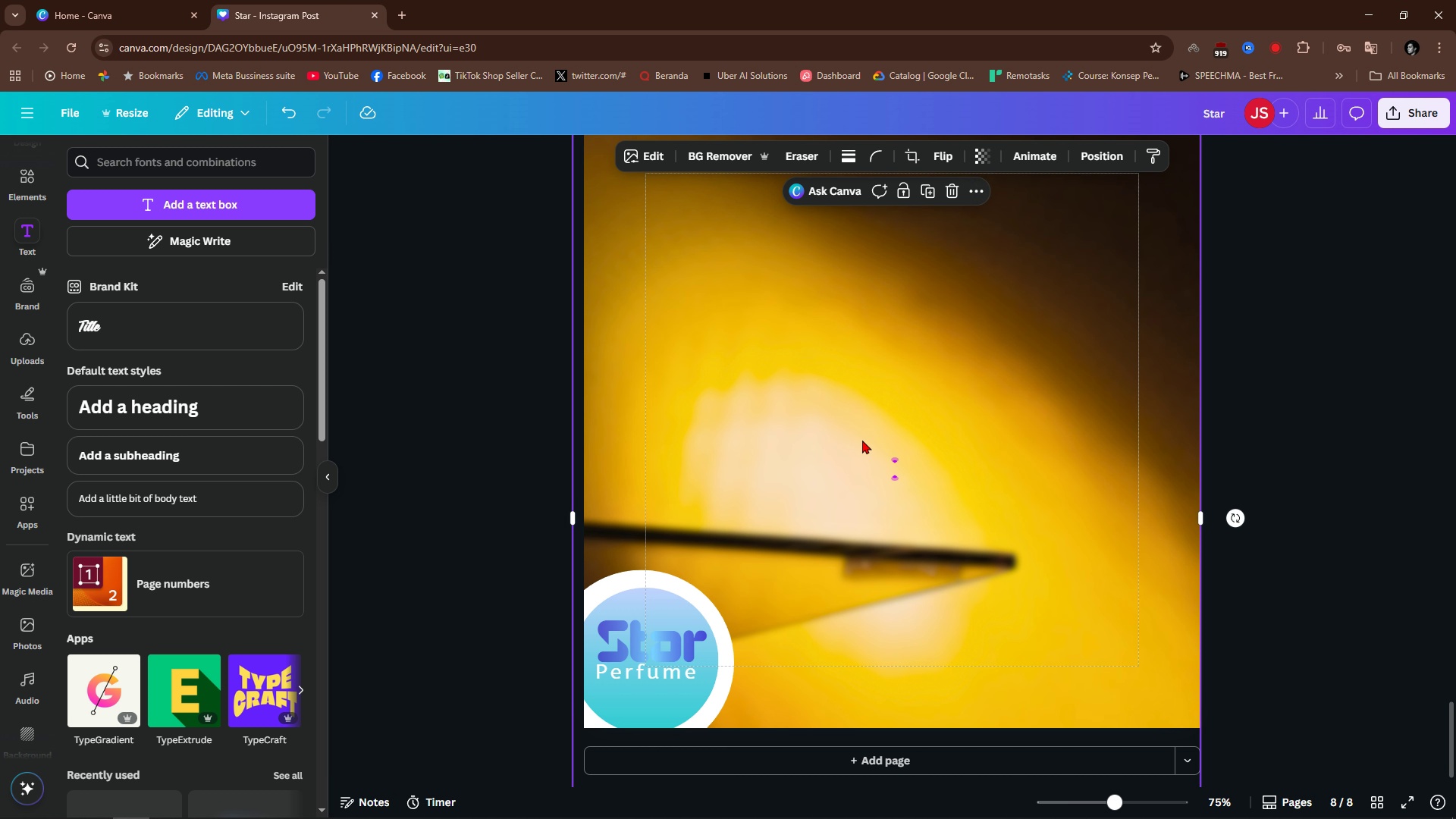 
key(Backspace)
 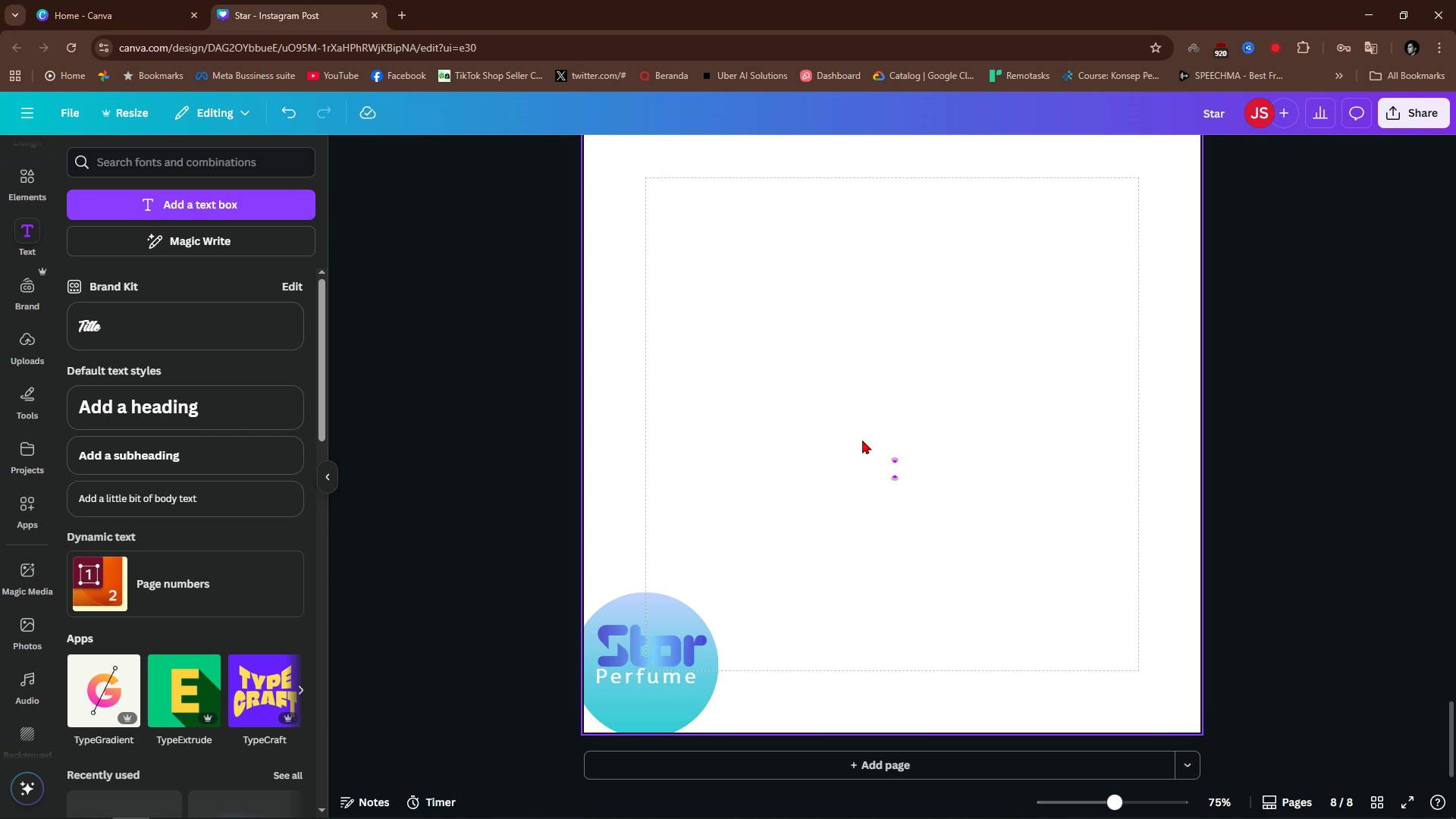 
scroll: coordinate [862, 440], scroll_direction: up, amount: 4.0
 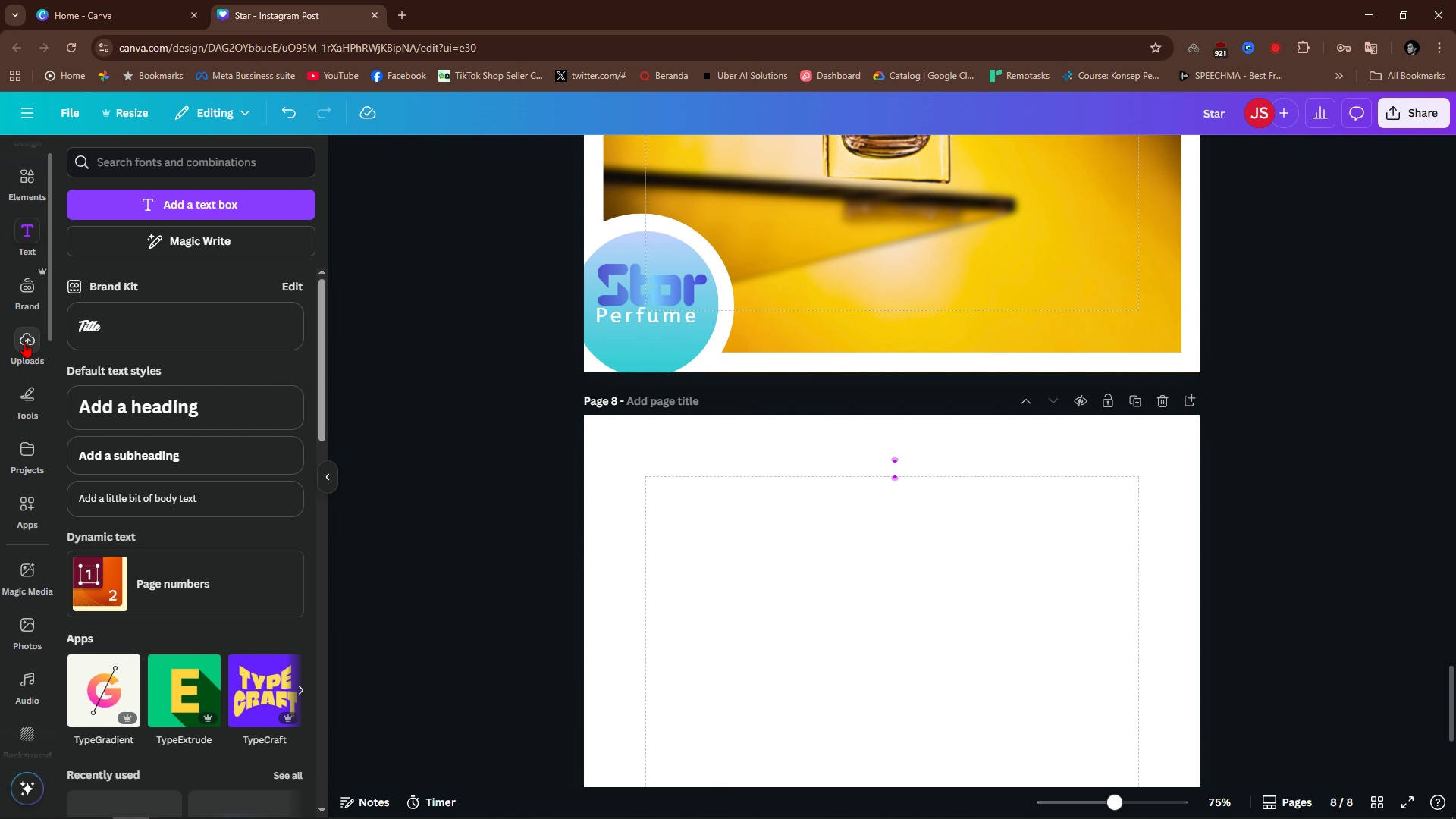 
wait(7.45)
 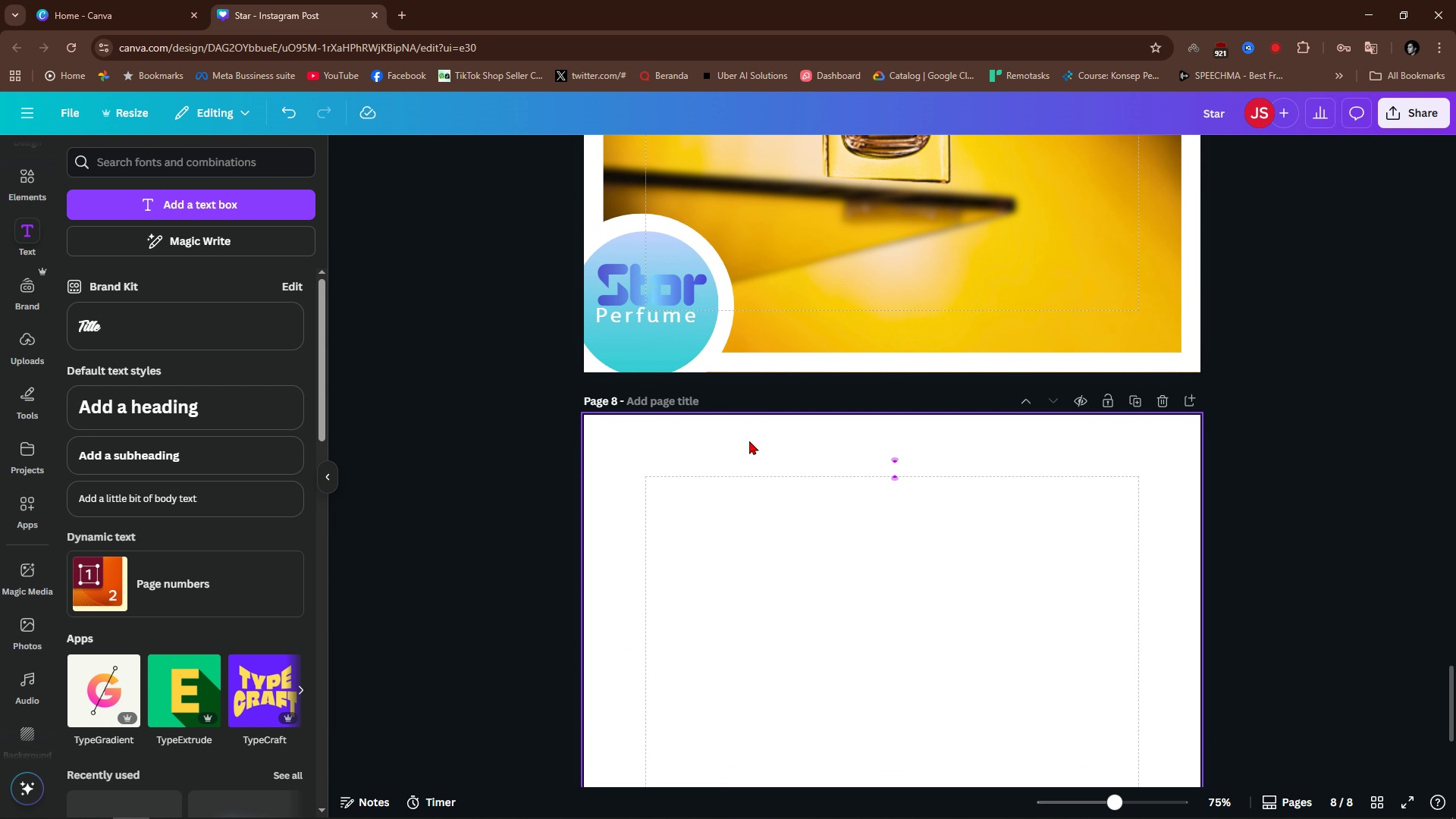 
left_click([29, 167])
 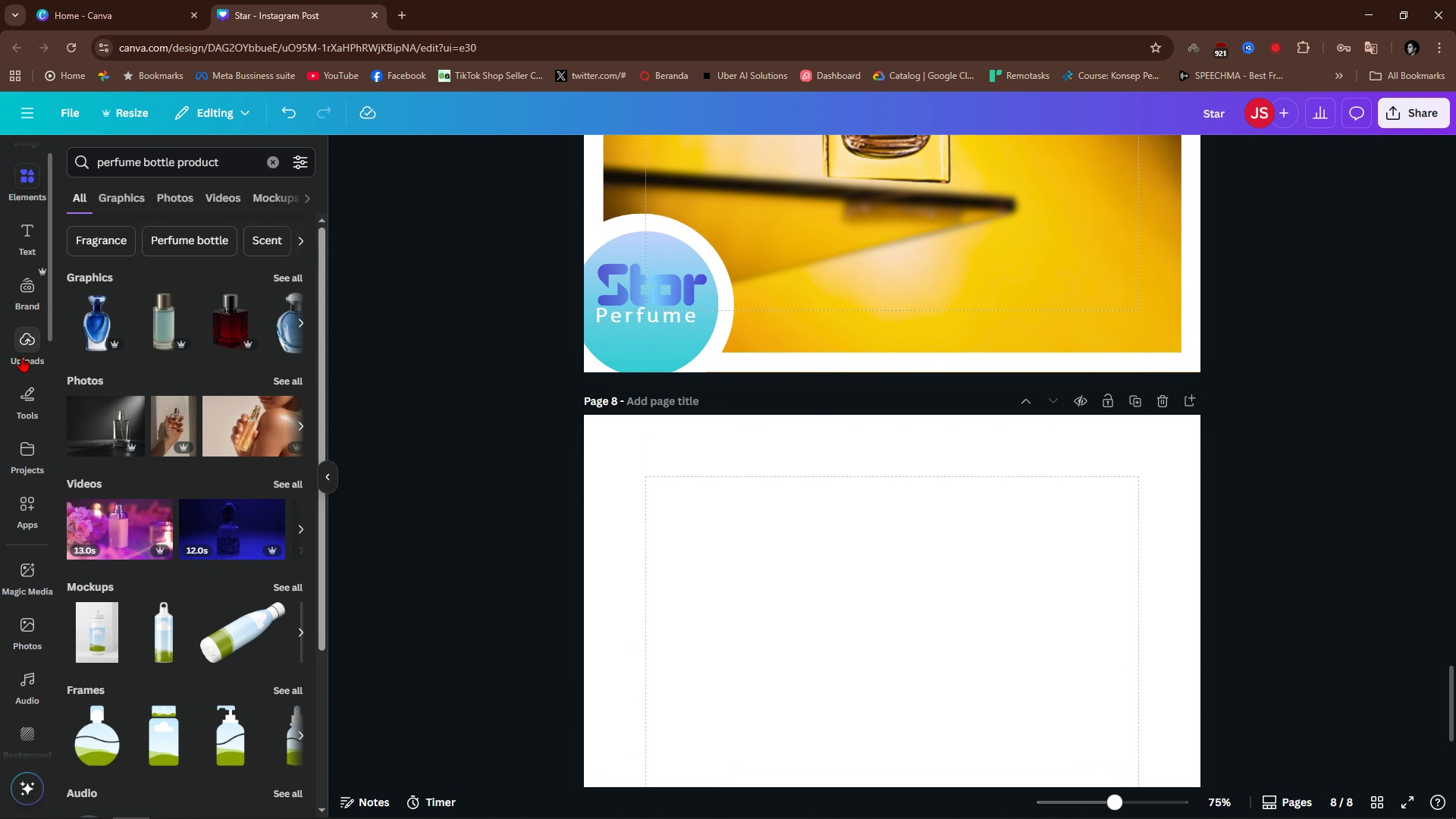 
scroll: coordinate [27, 402], scroll_direction: up, amount: 5.0
 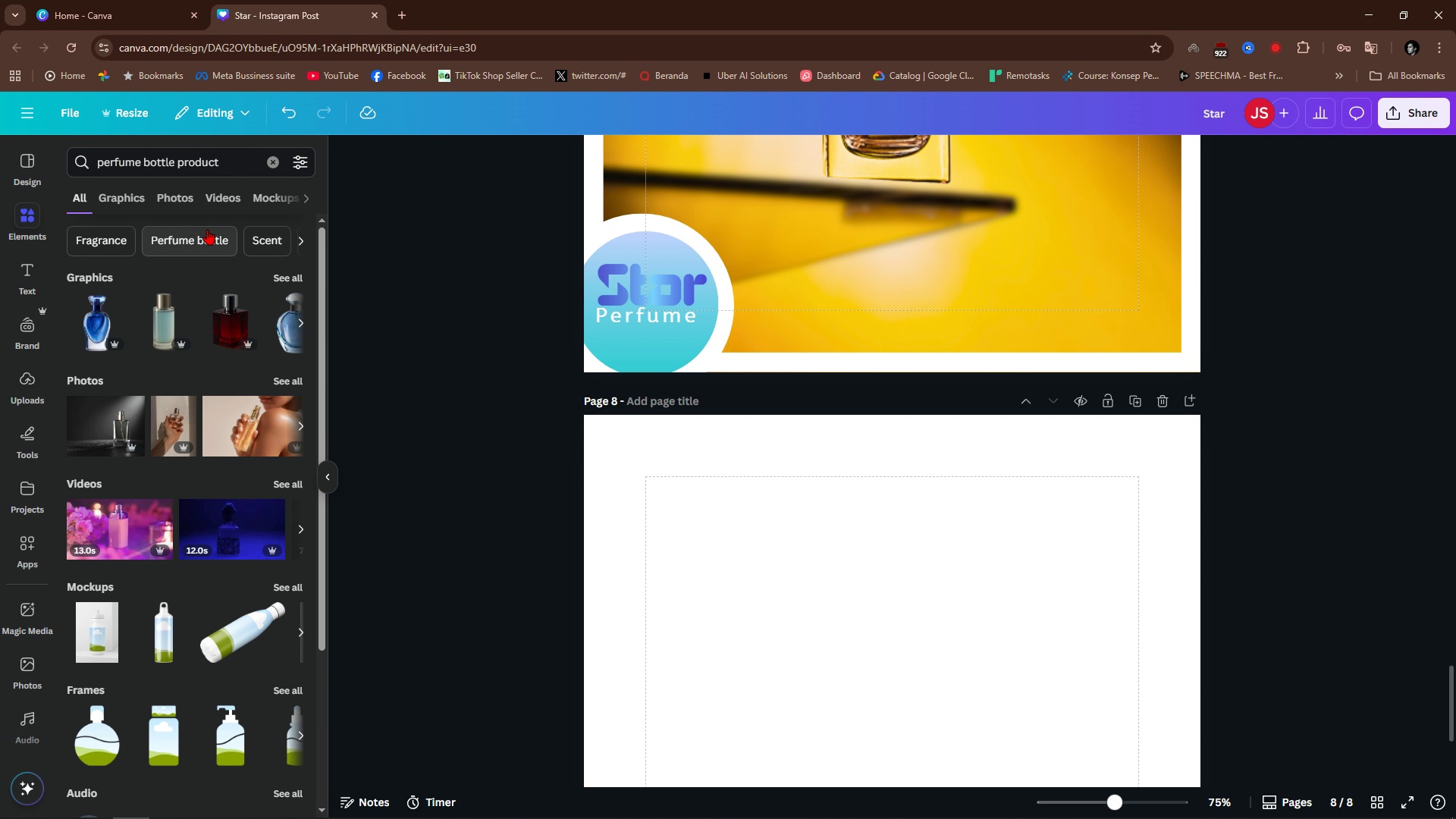 
left_click([184, 200])
 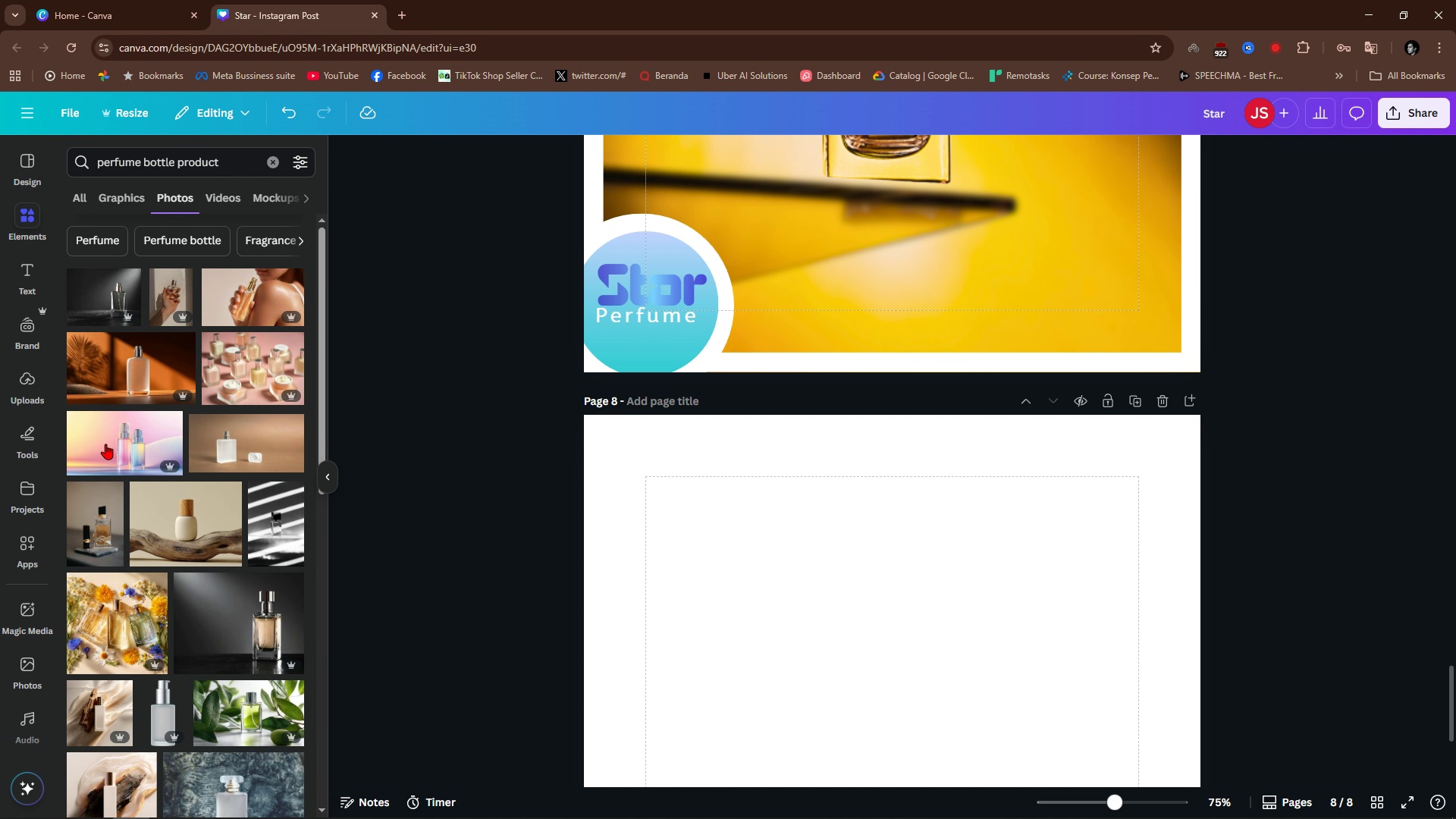 
scroll: coordinate [194, 660], scroll_direction: down, amount: 14.0
 